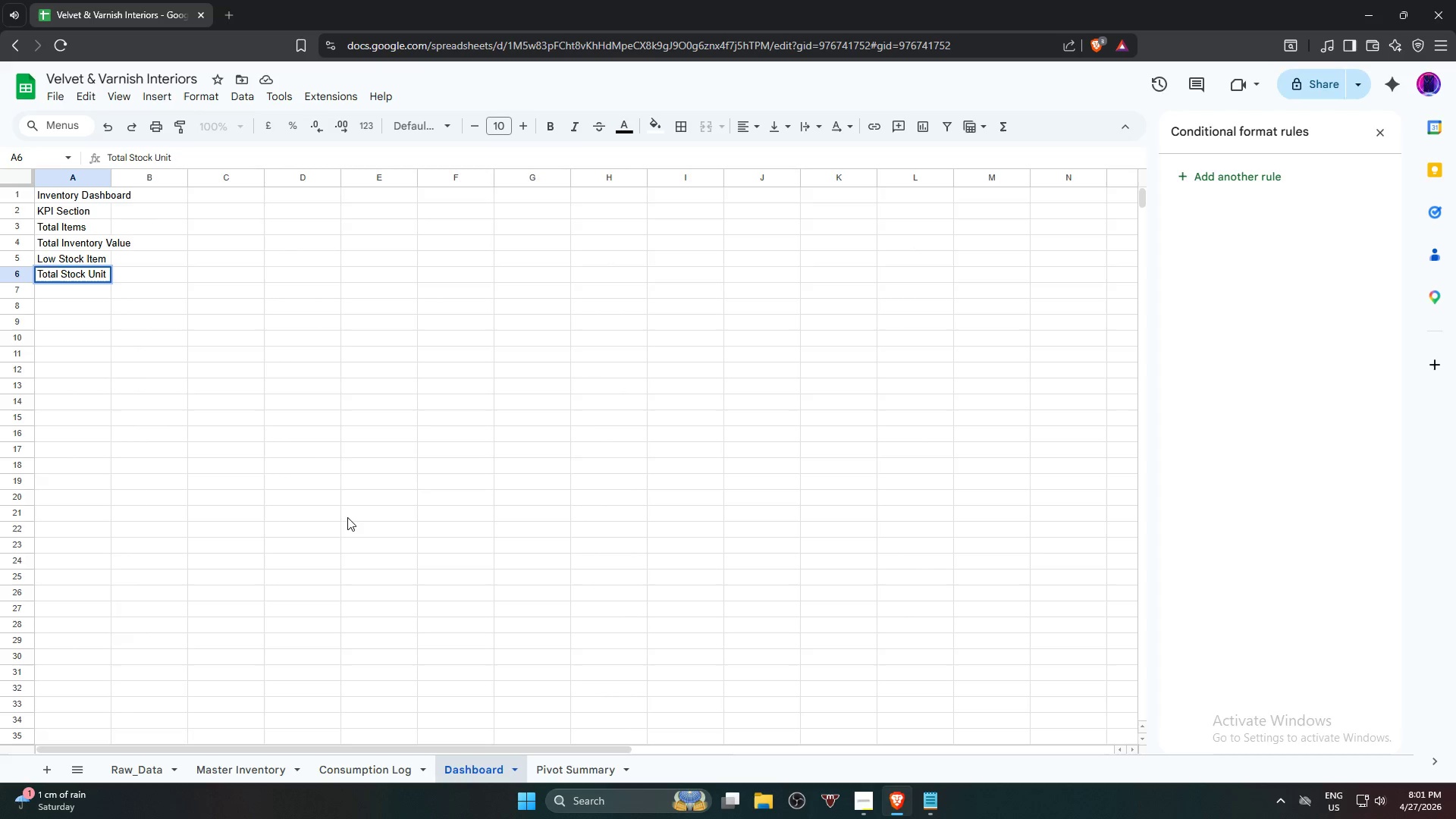 
left_click([360, 774])
 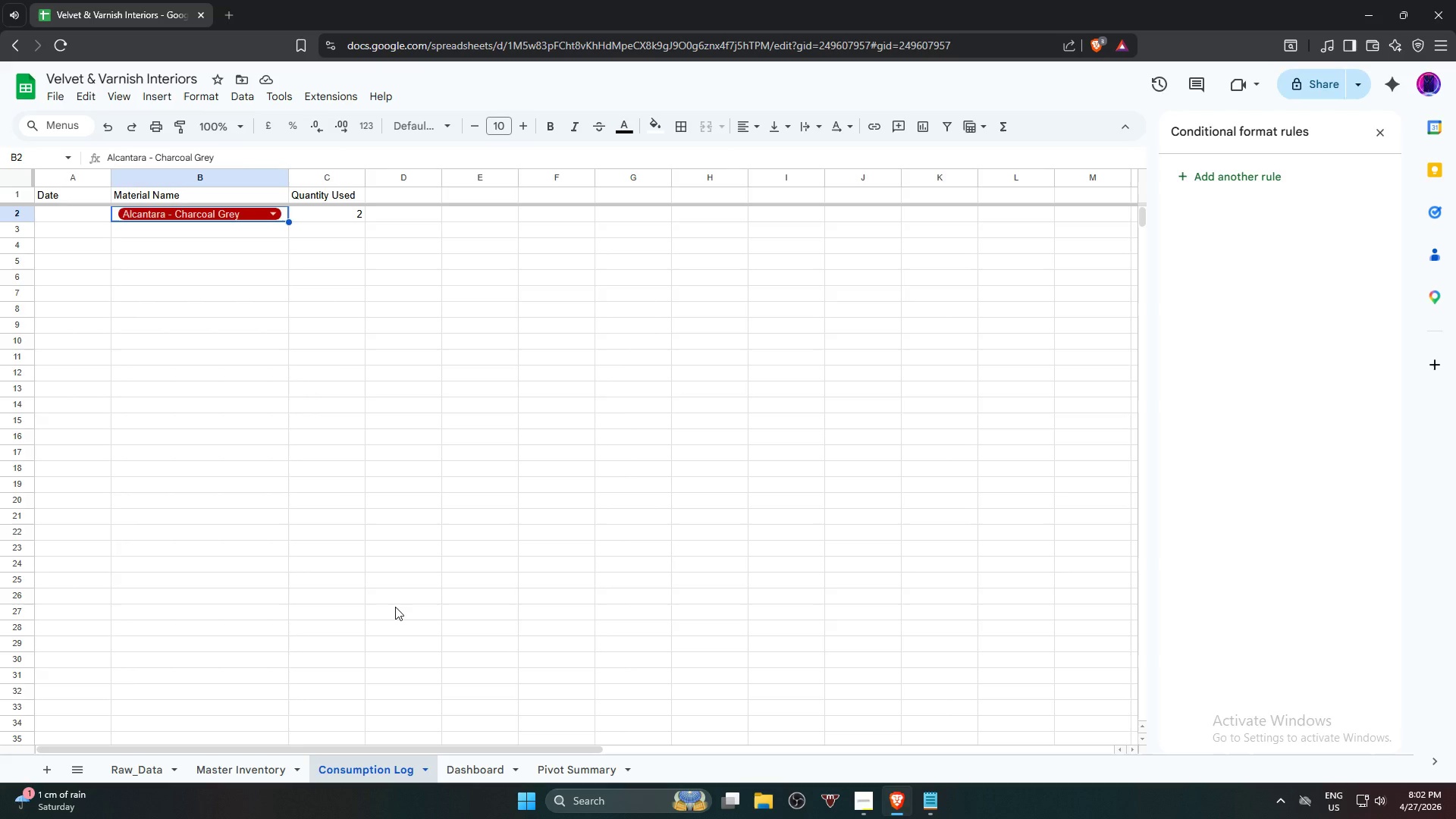 
wait(29.72)
 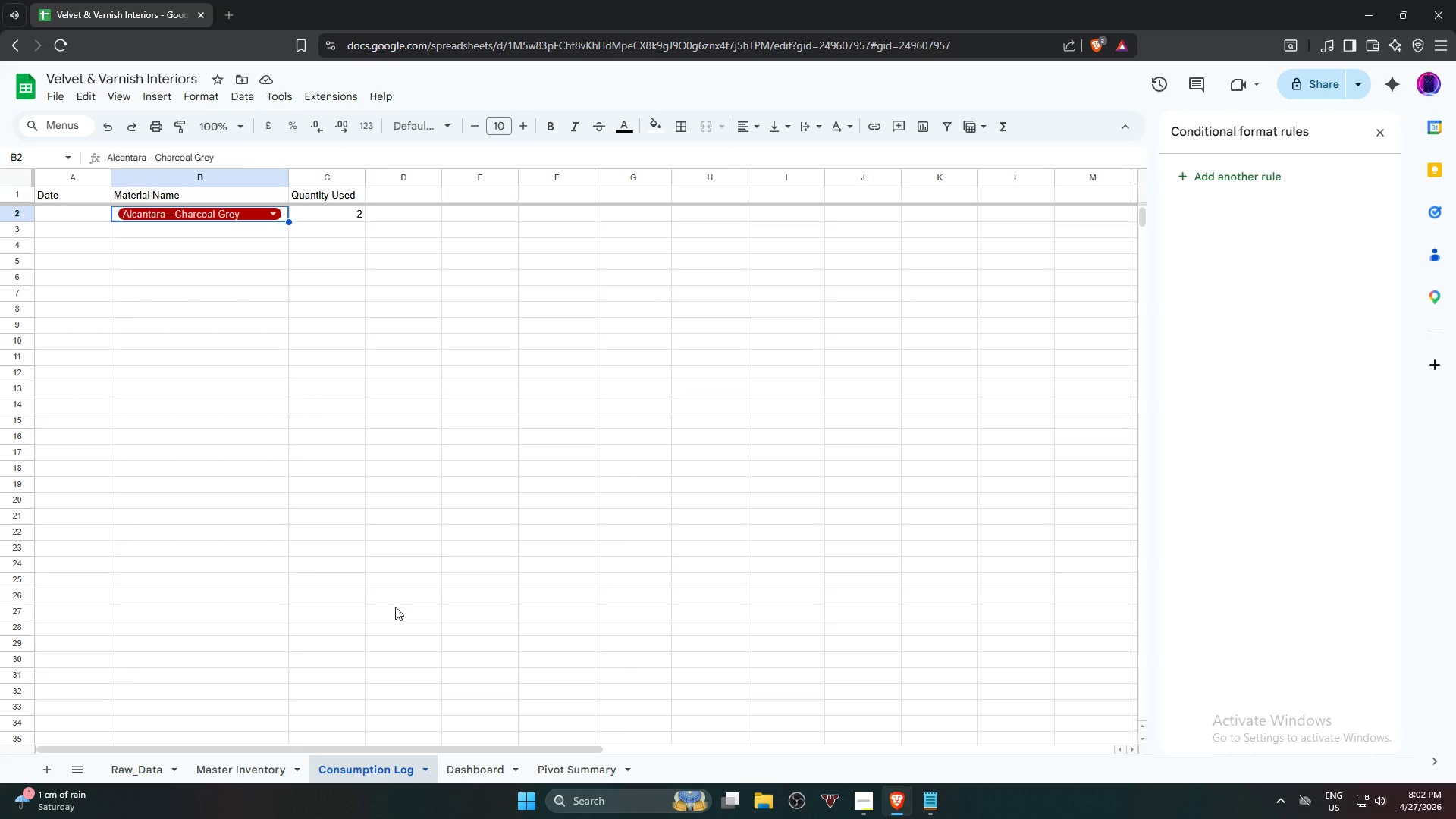 
left_click([220, 774])
 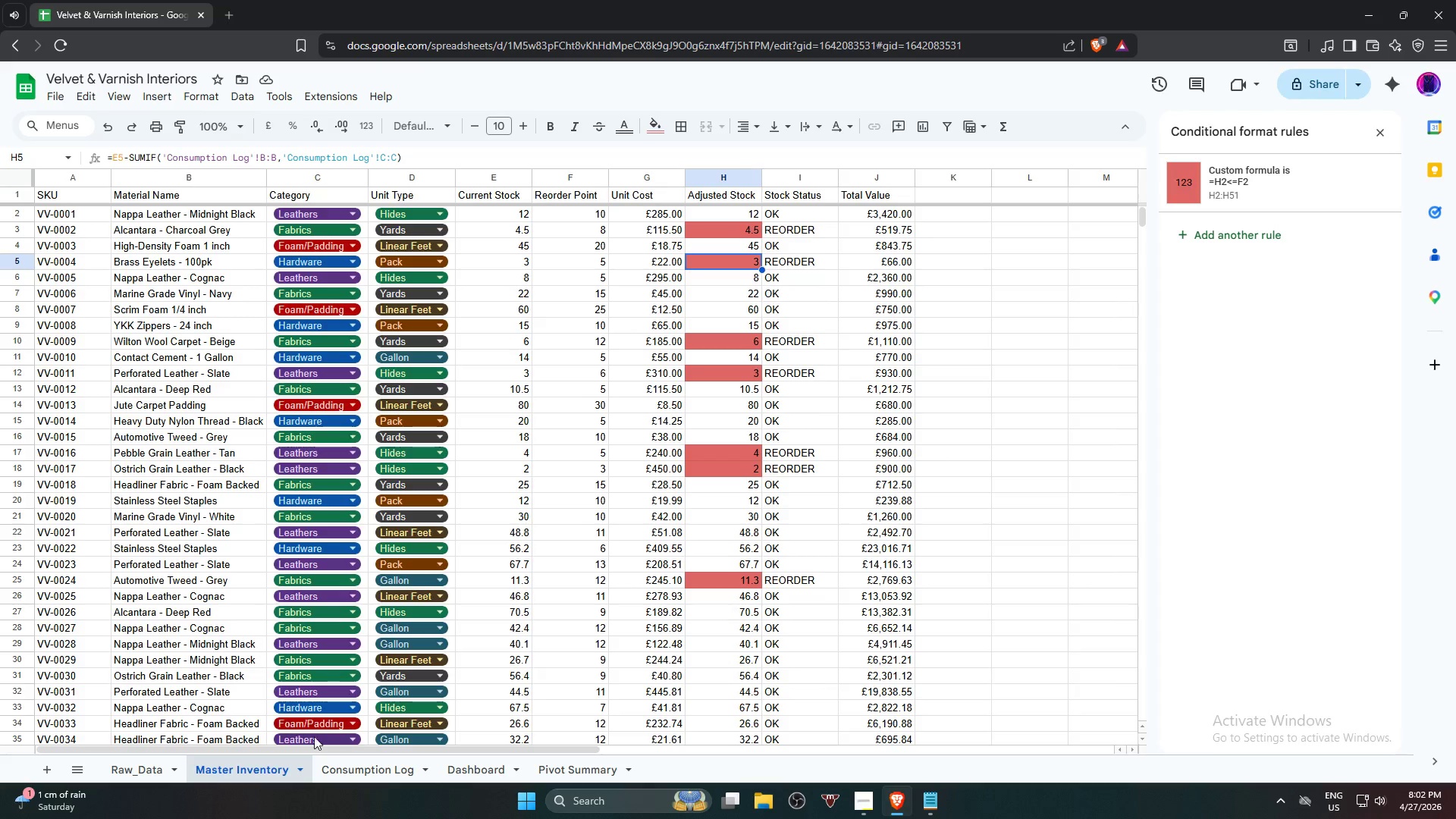 
left_click([337, 767])
 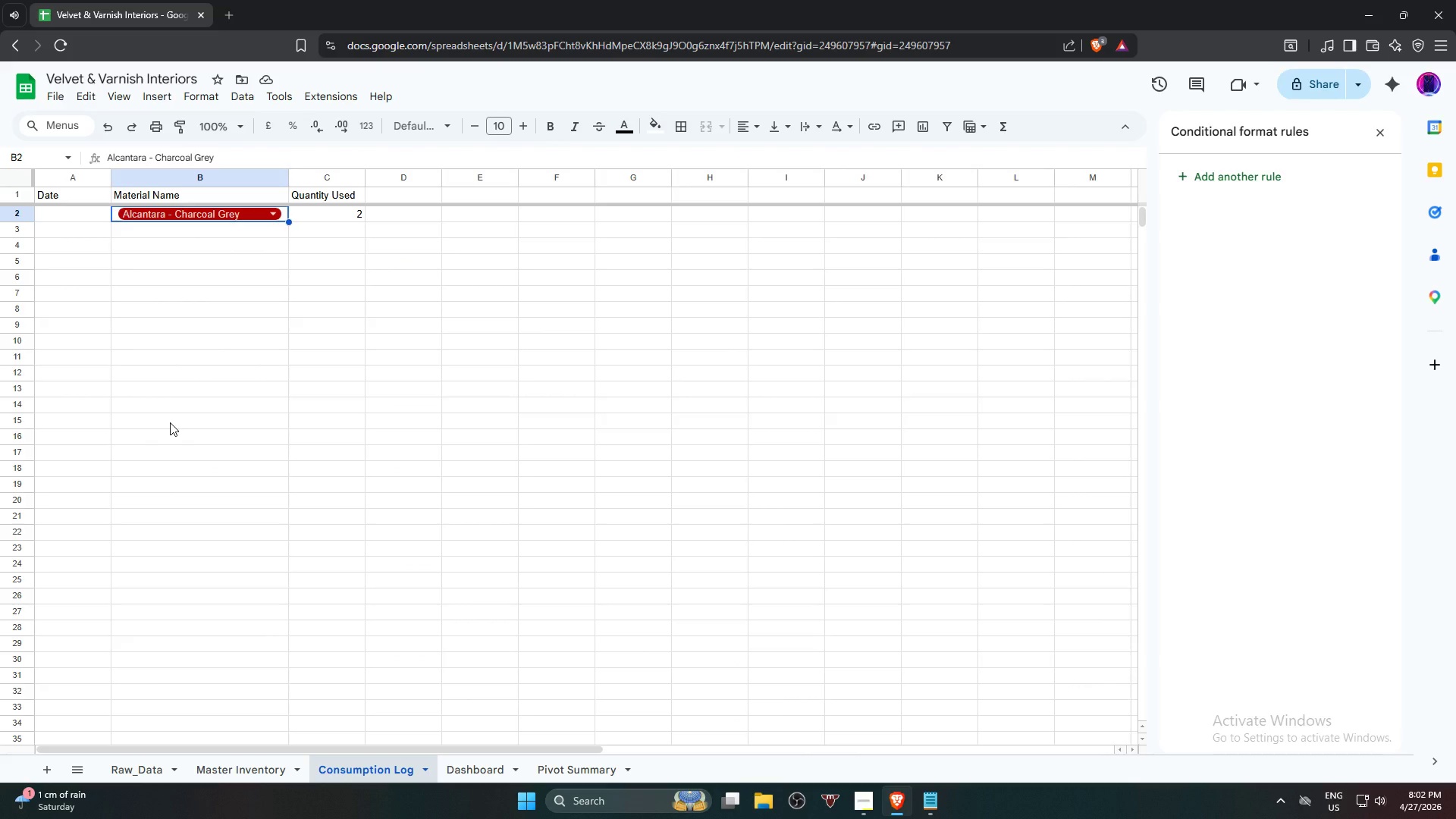 
wait(9.7)
 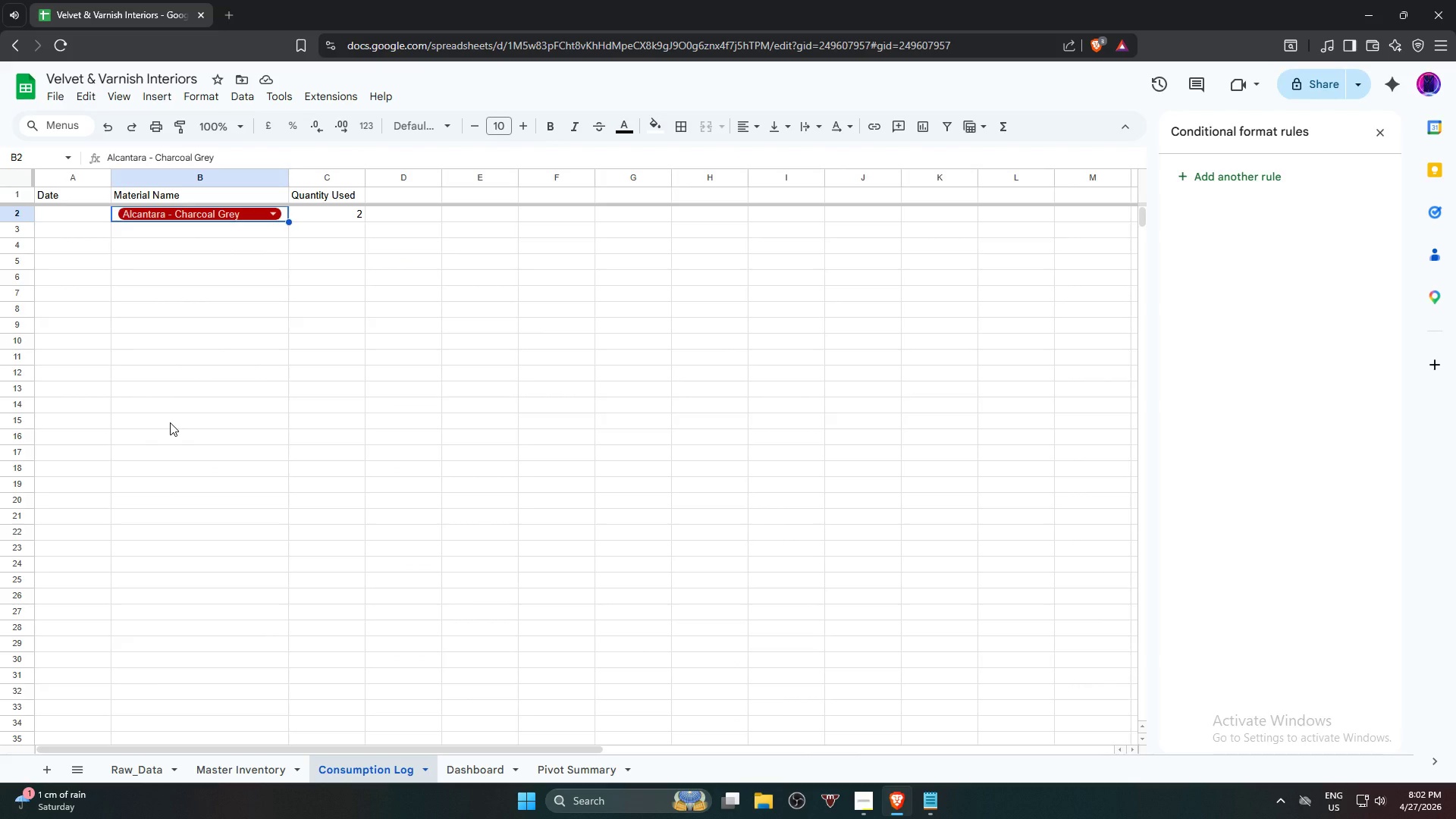 
left_click([204, 218])
 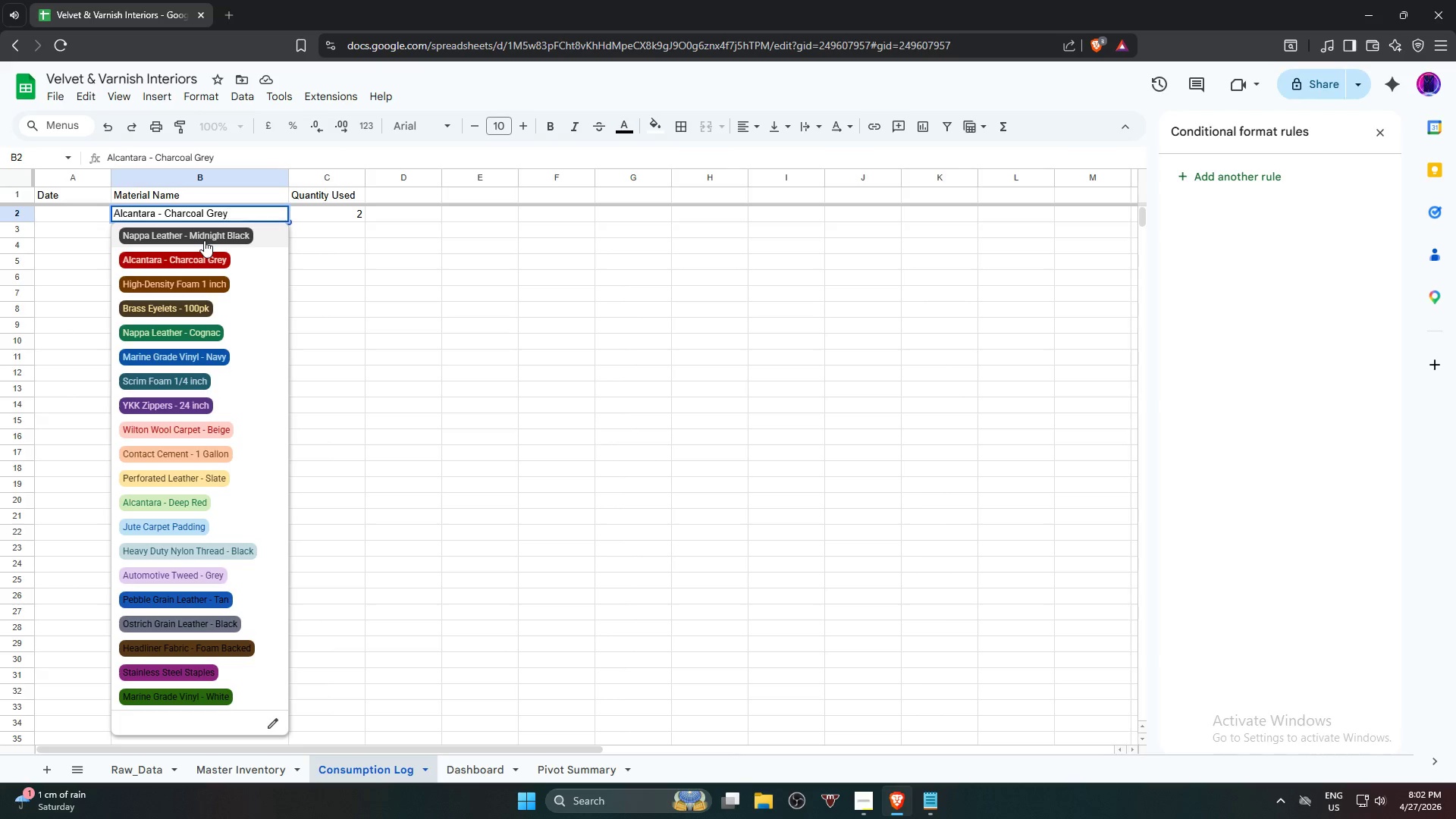 
left_click([204, 240])
 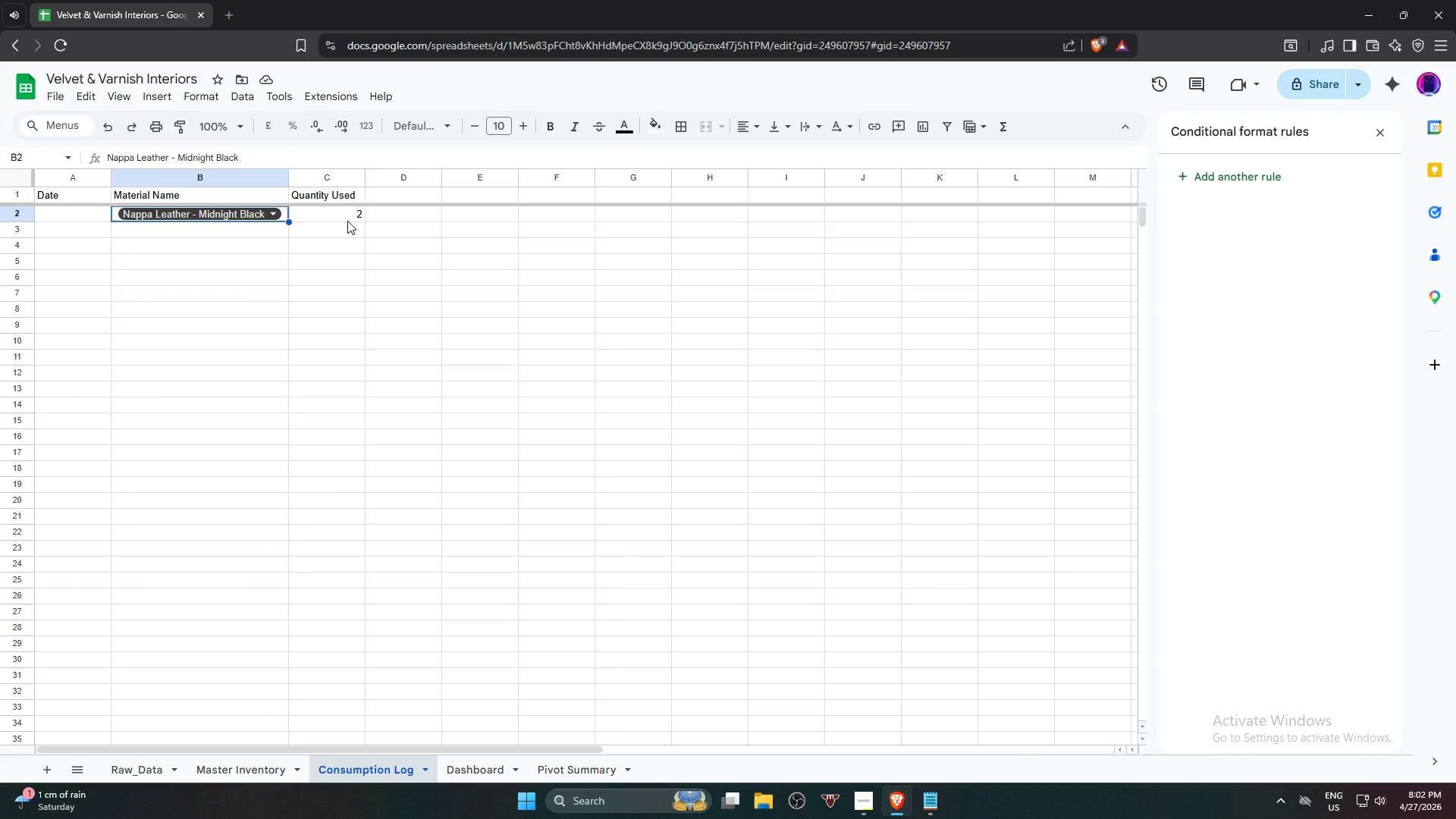 
wait(19.48)
 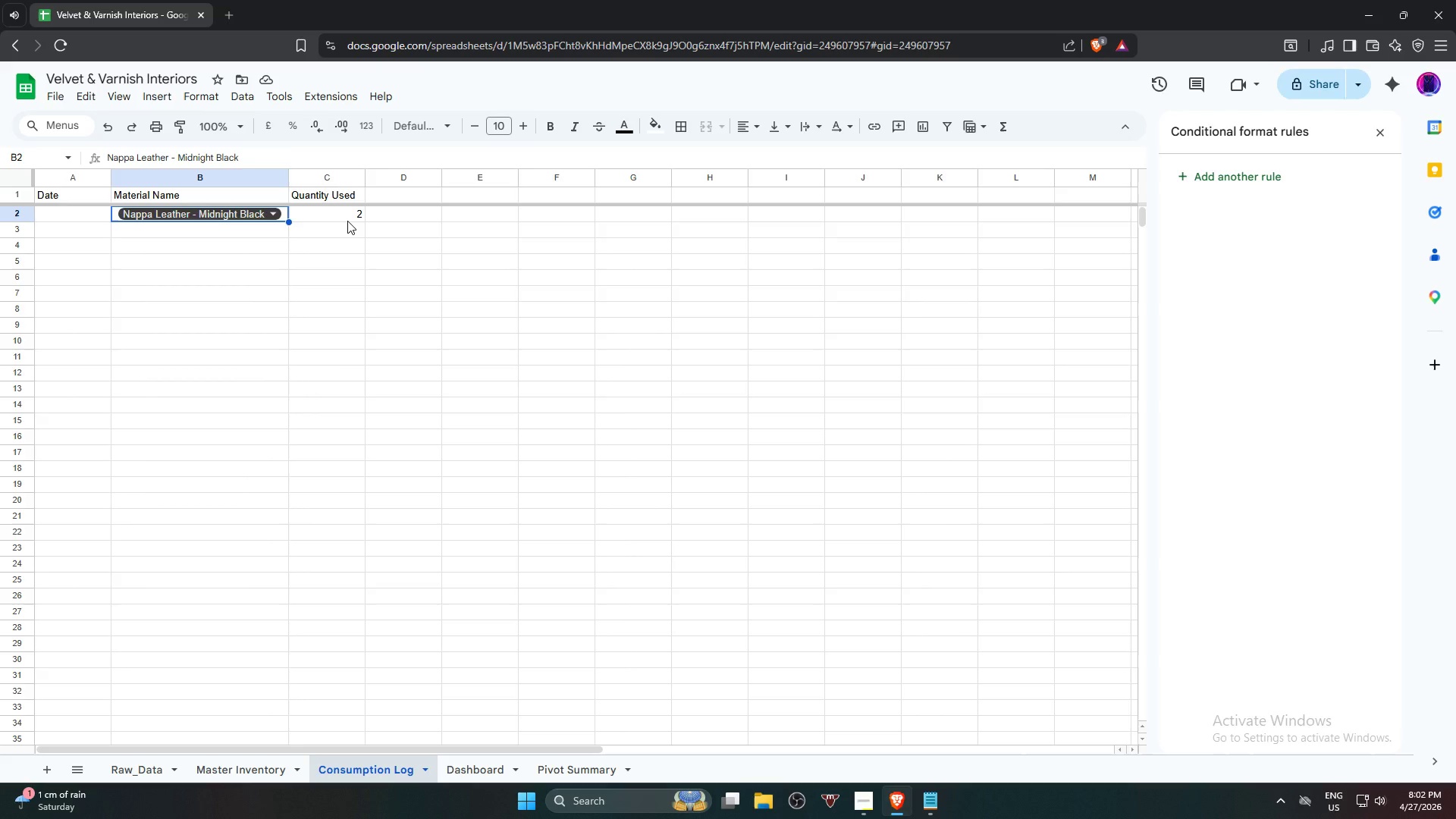 
left_click([340, 217])
 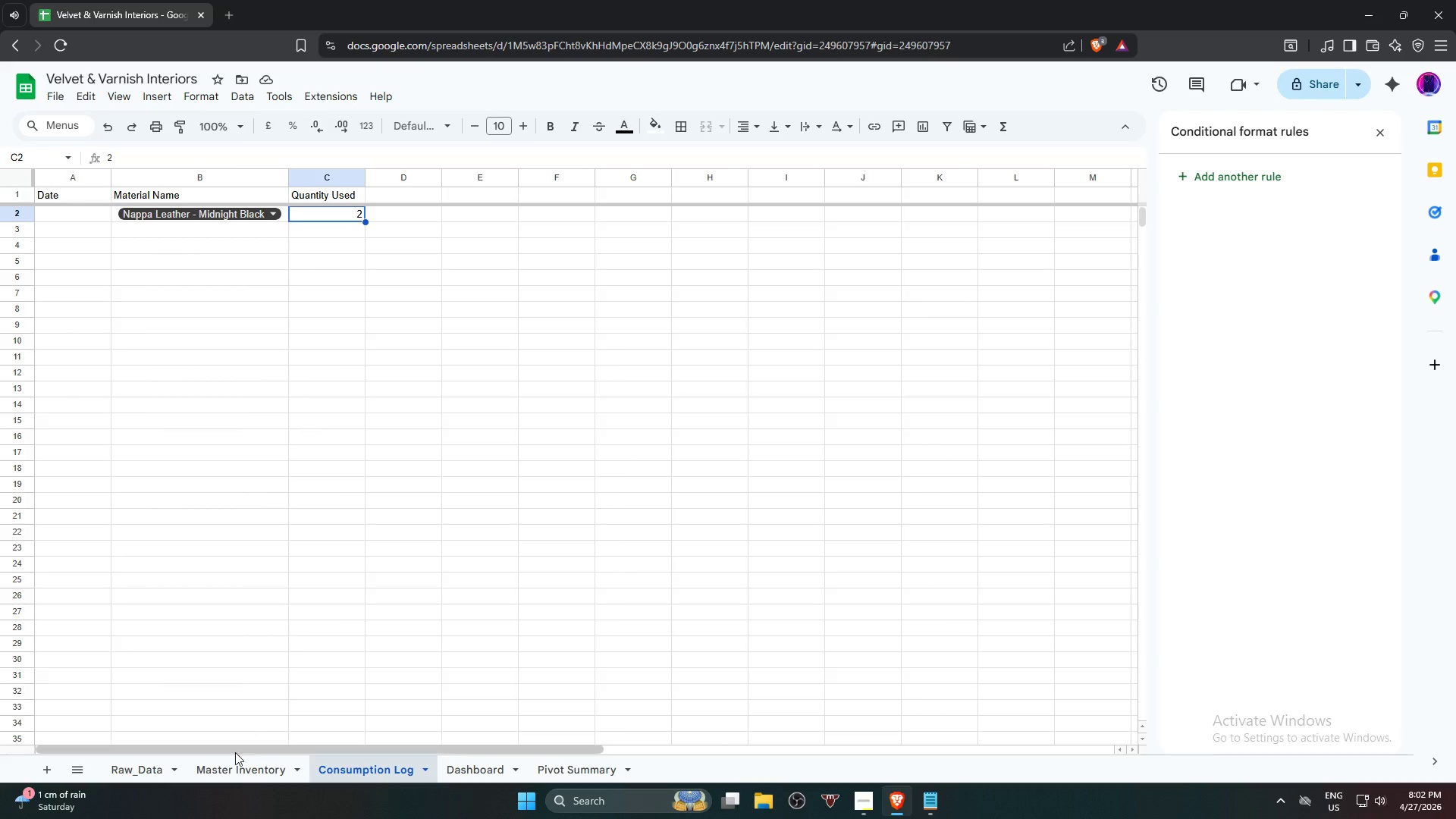 
left_click([238, 761])
 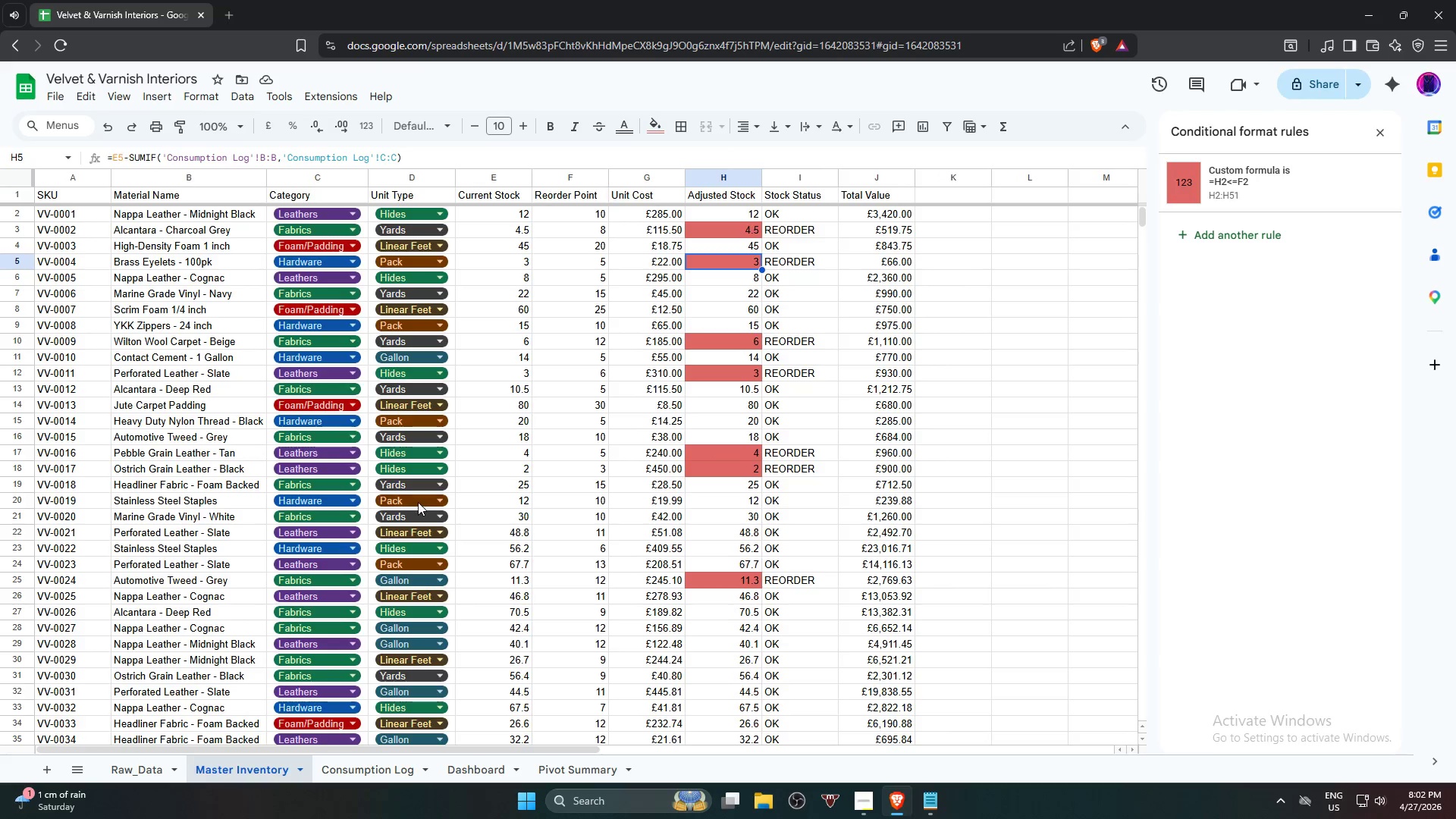 
scroll: coordinate [419, 502], scroll_direction: up, amount: 6.0
 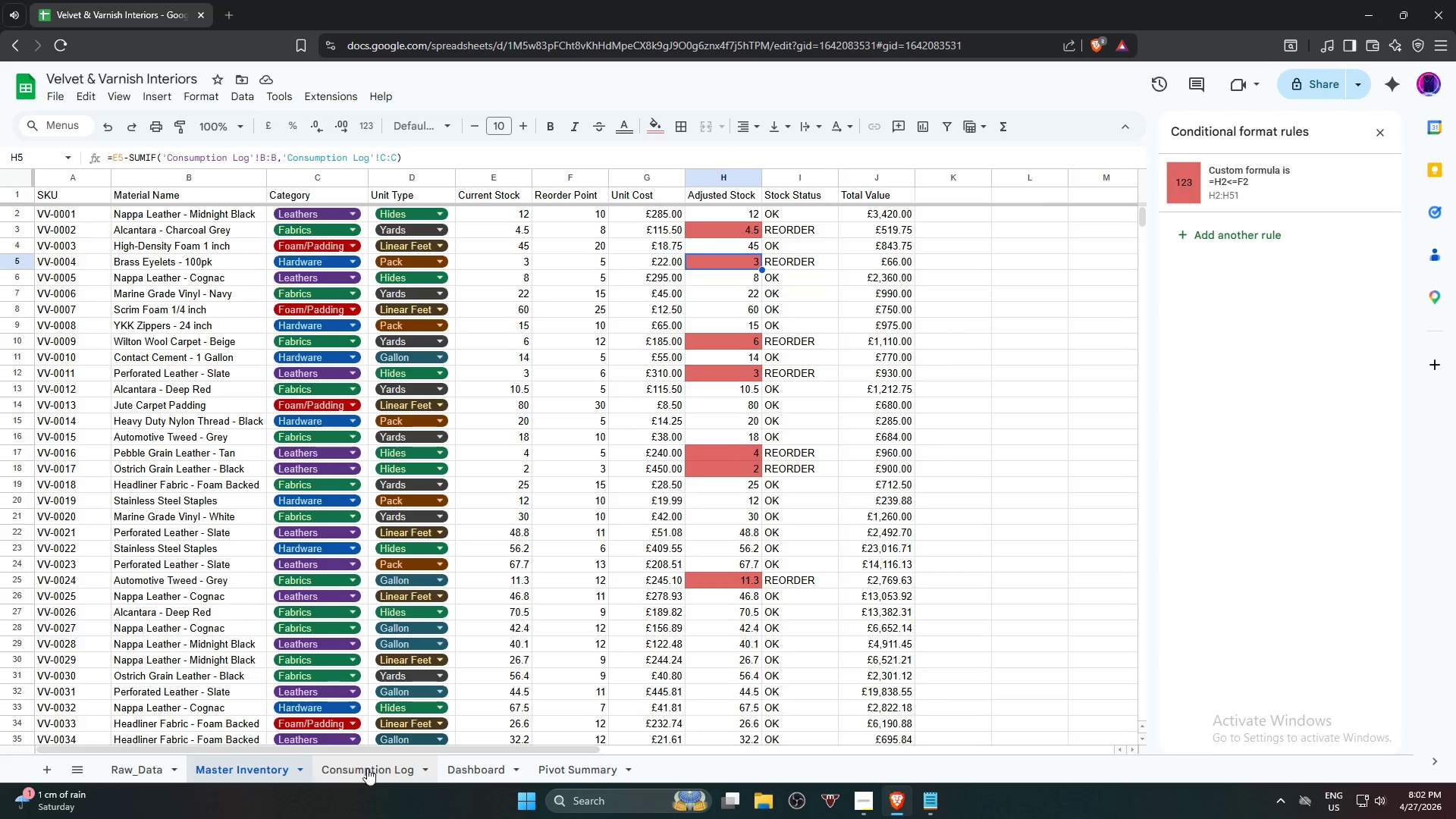 
left_click([369, 773])
 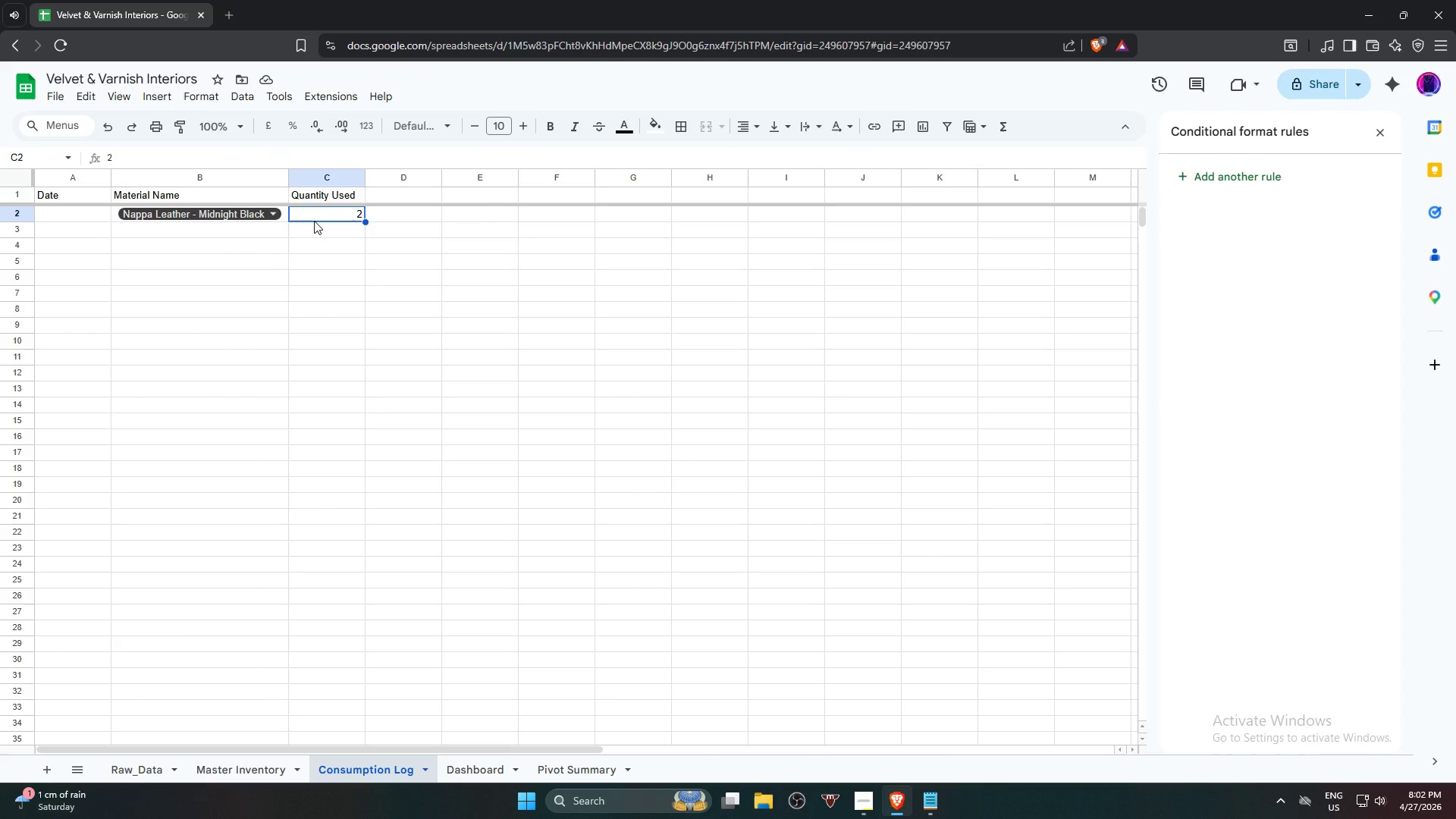 
key(1)
 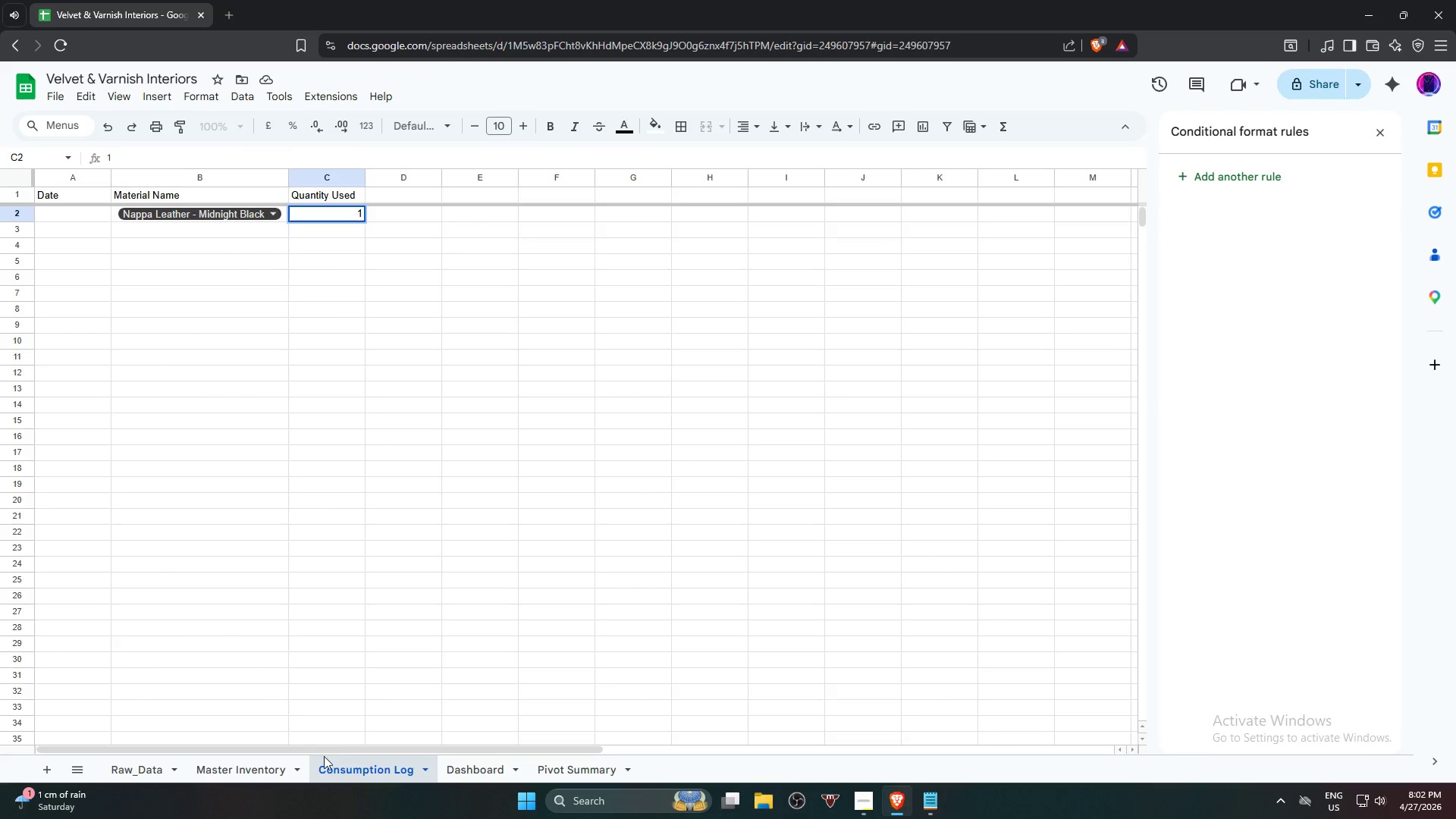 
left_click([422, 603])
 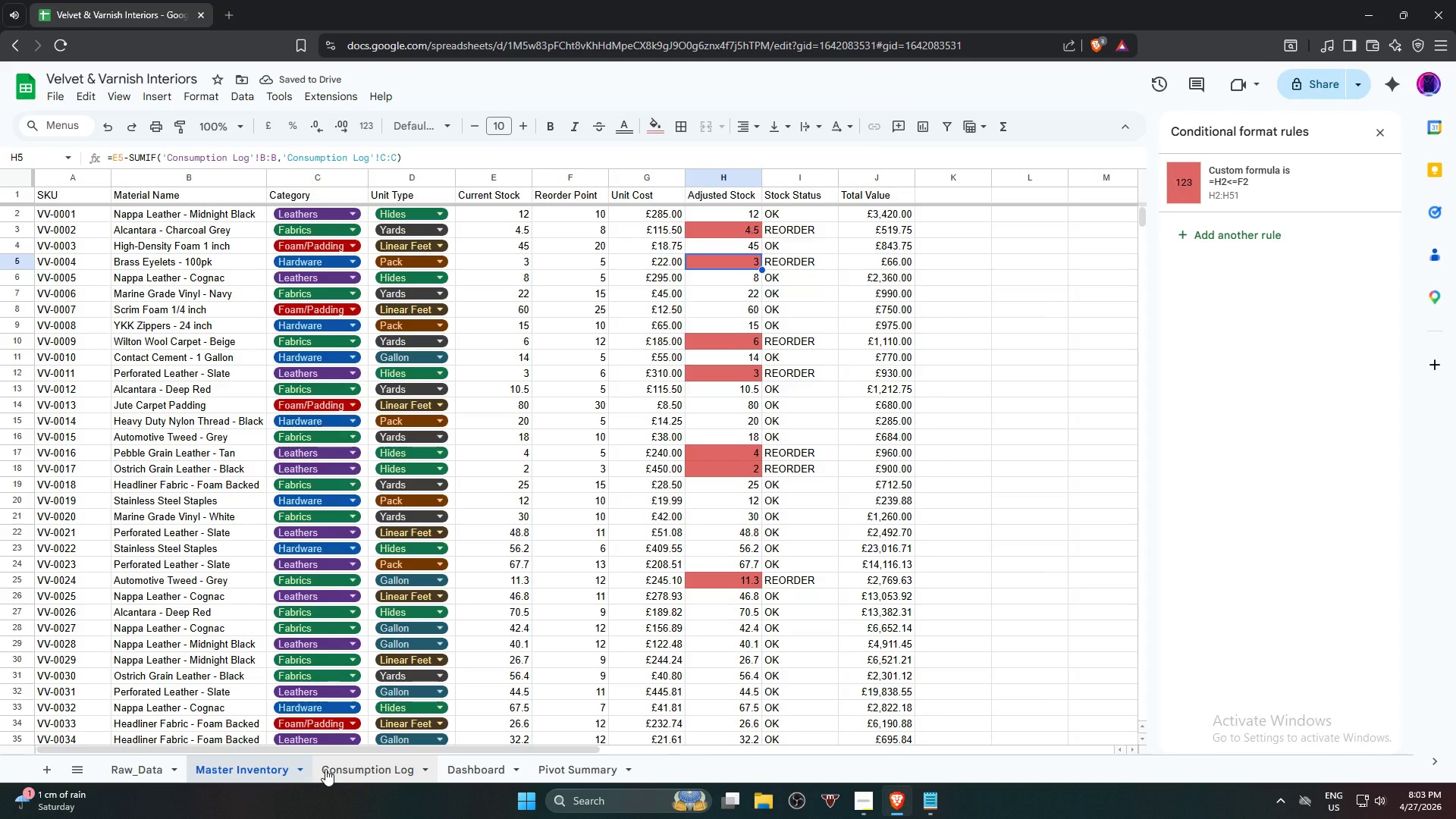 
left_click([325, 769])
 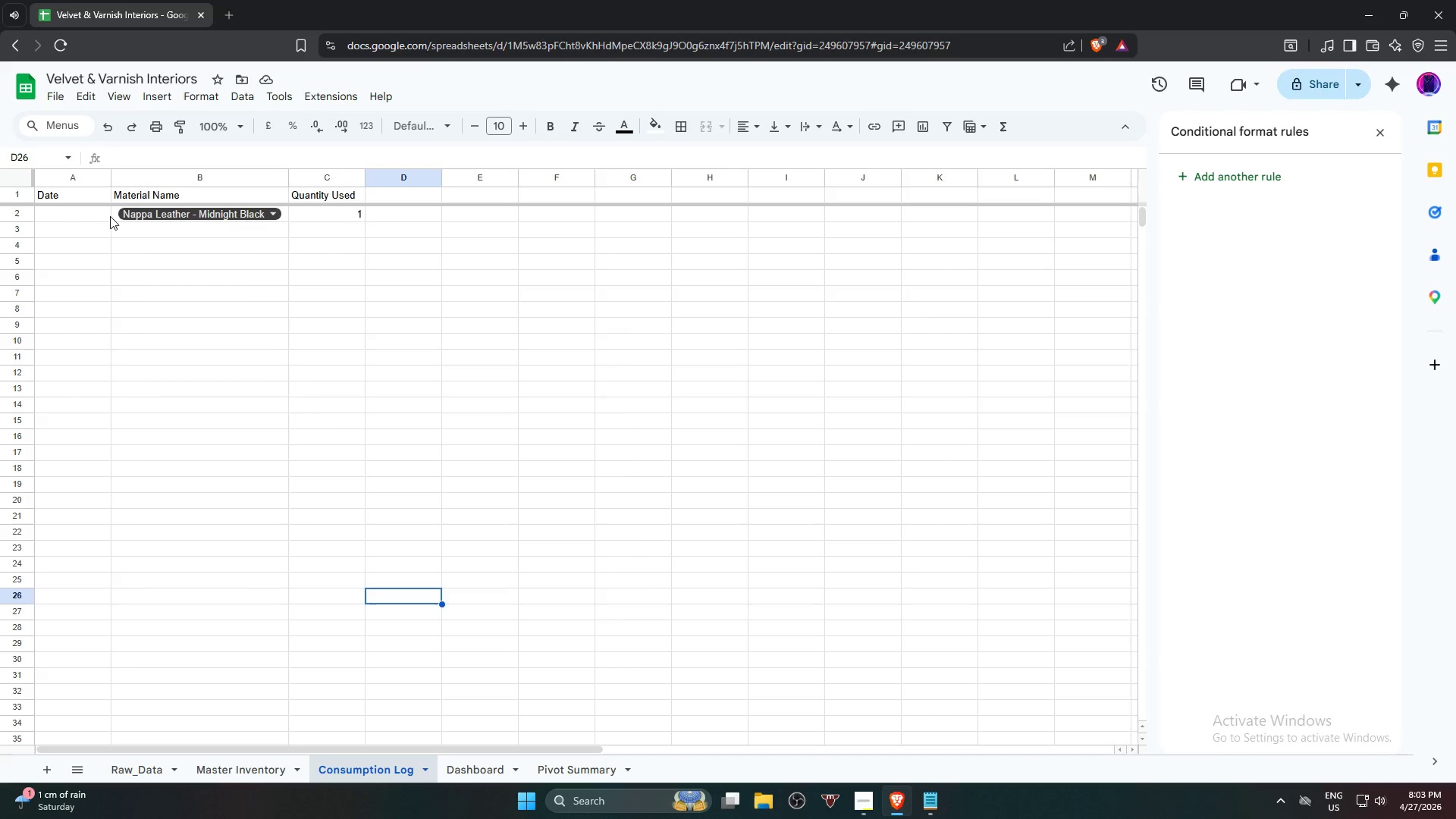 
left_click([116, 214])
 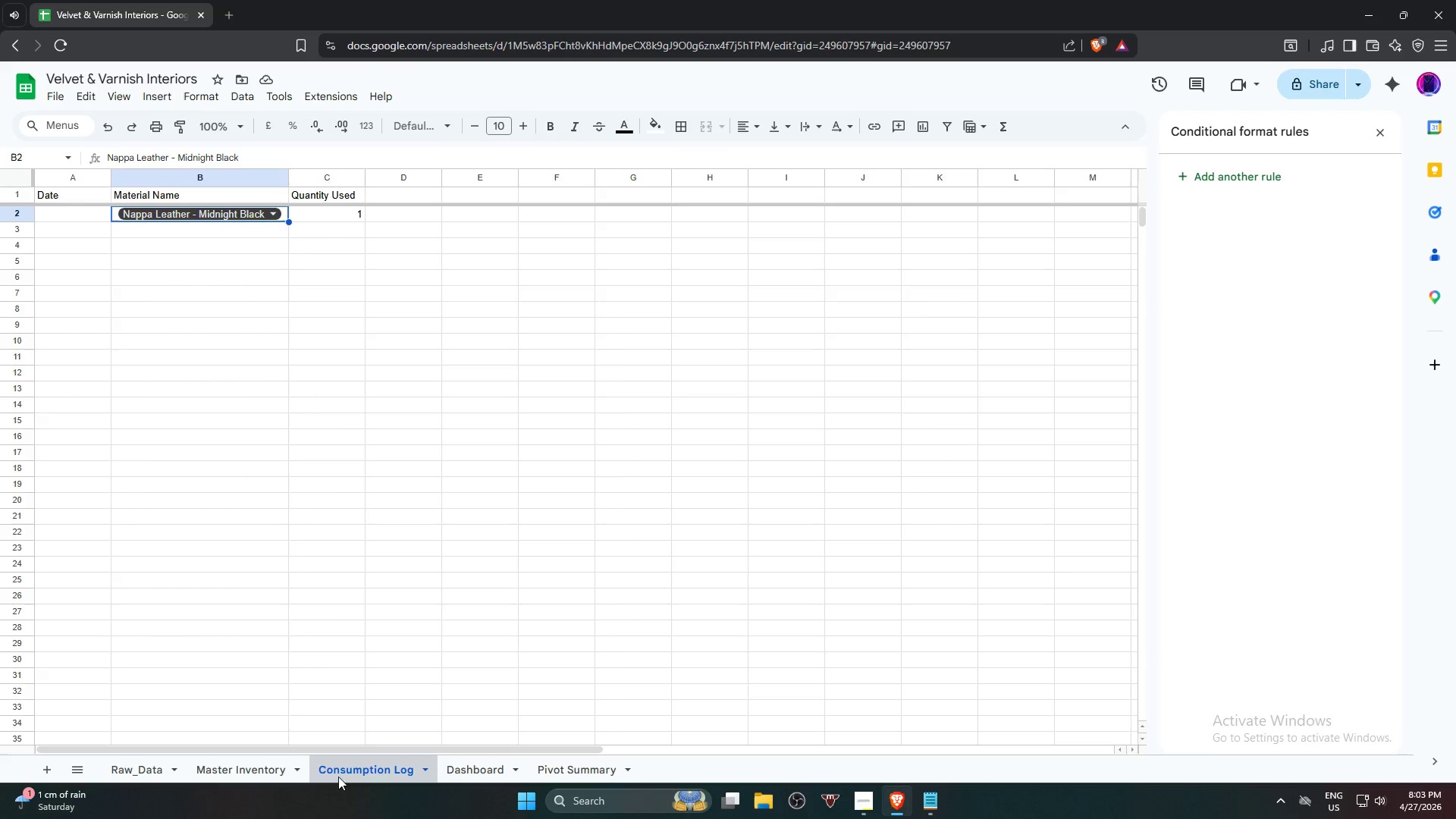 
left_click([465, 776])
 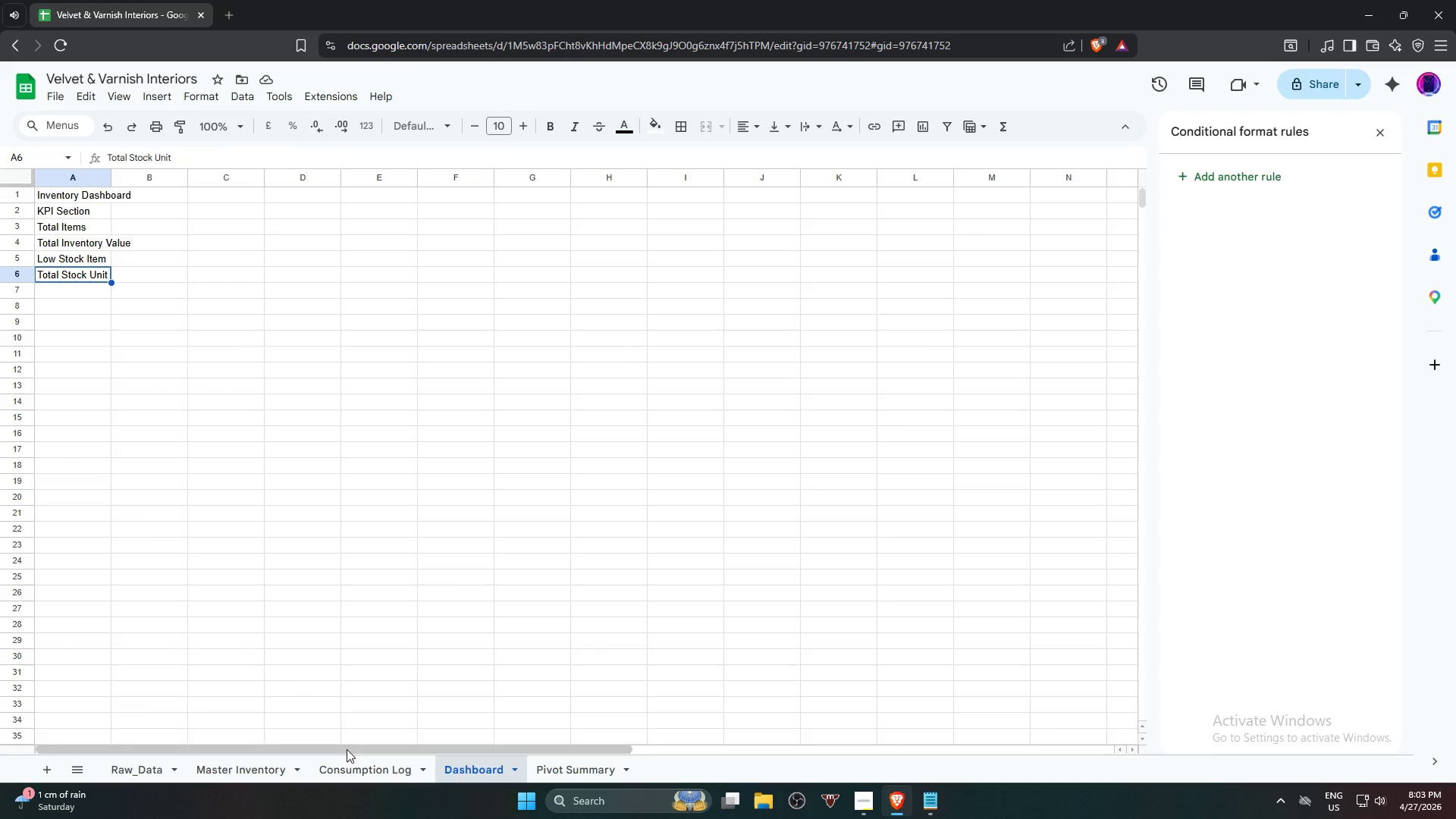 
left_click([338, 780])
 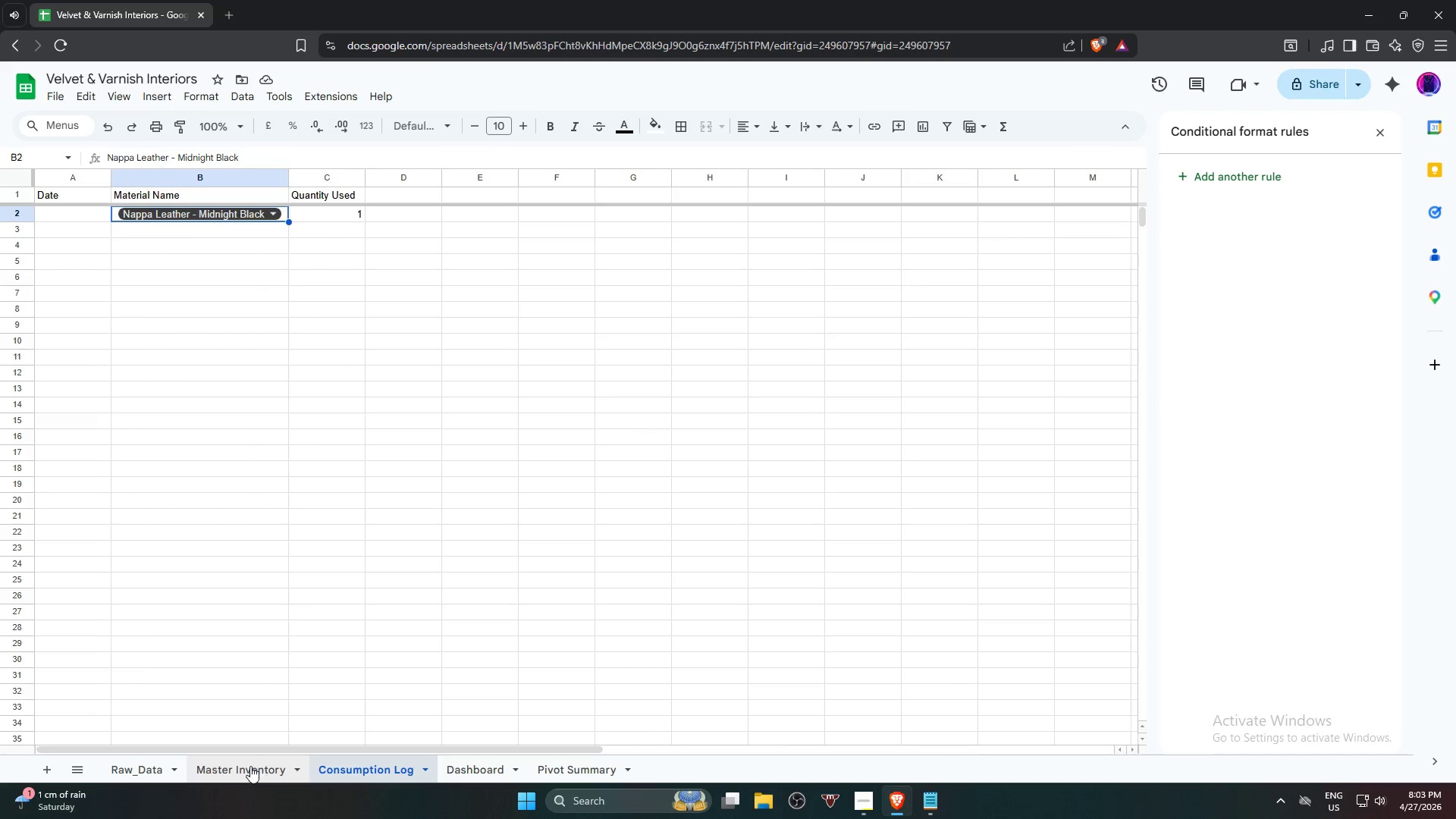 
left_click([232, 763])
 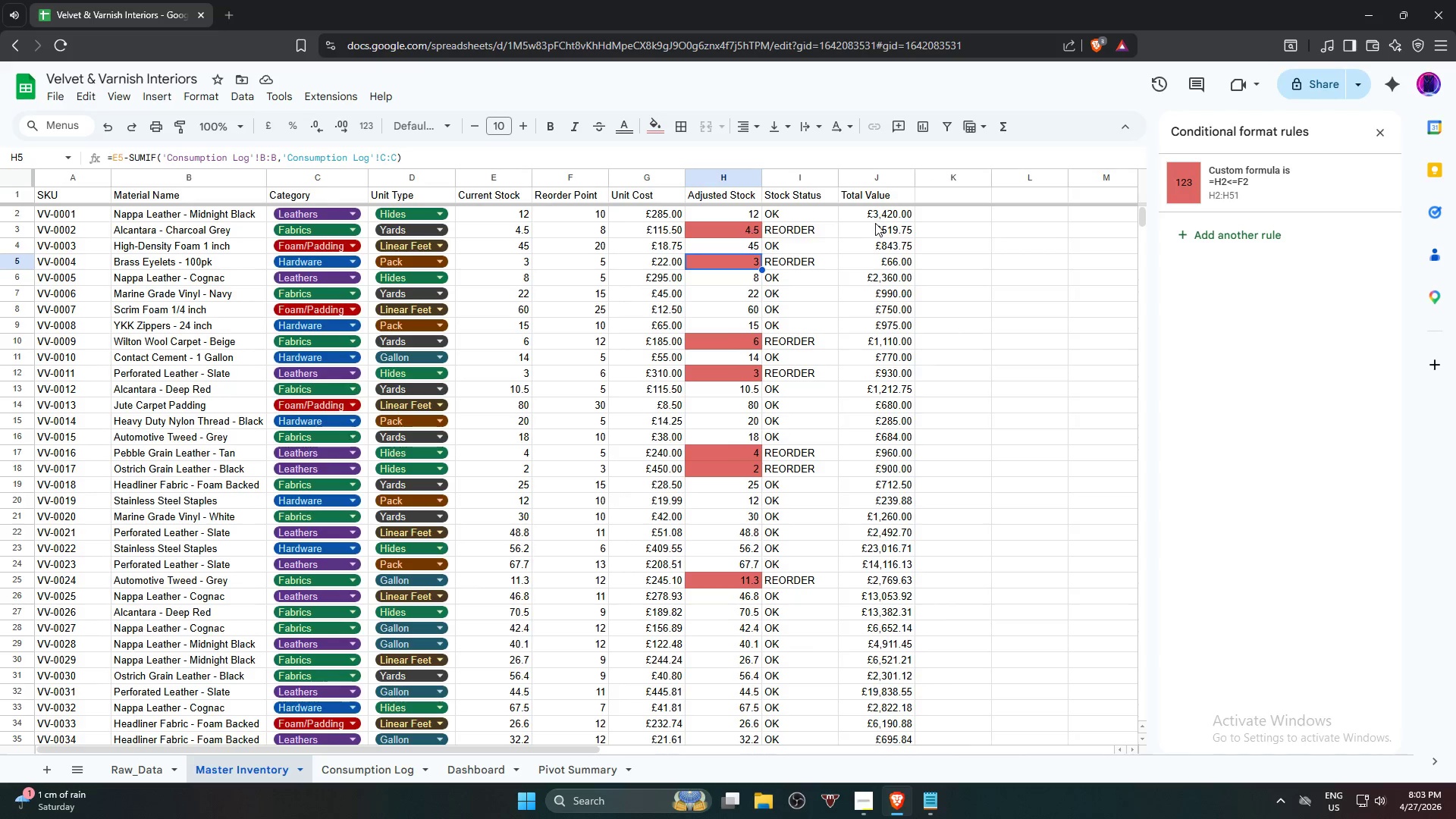 
left_click([880, 218])
 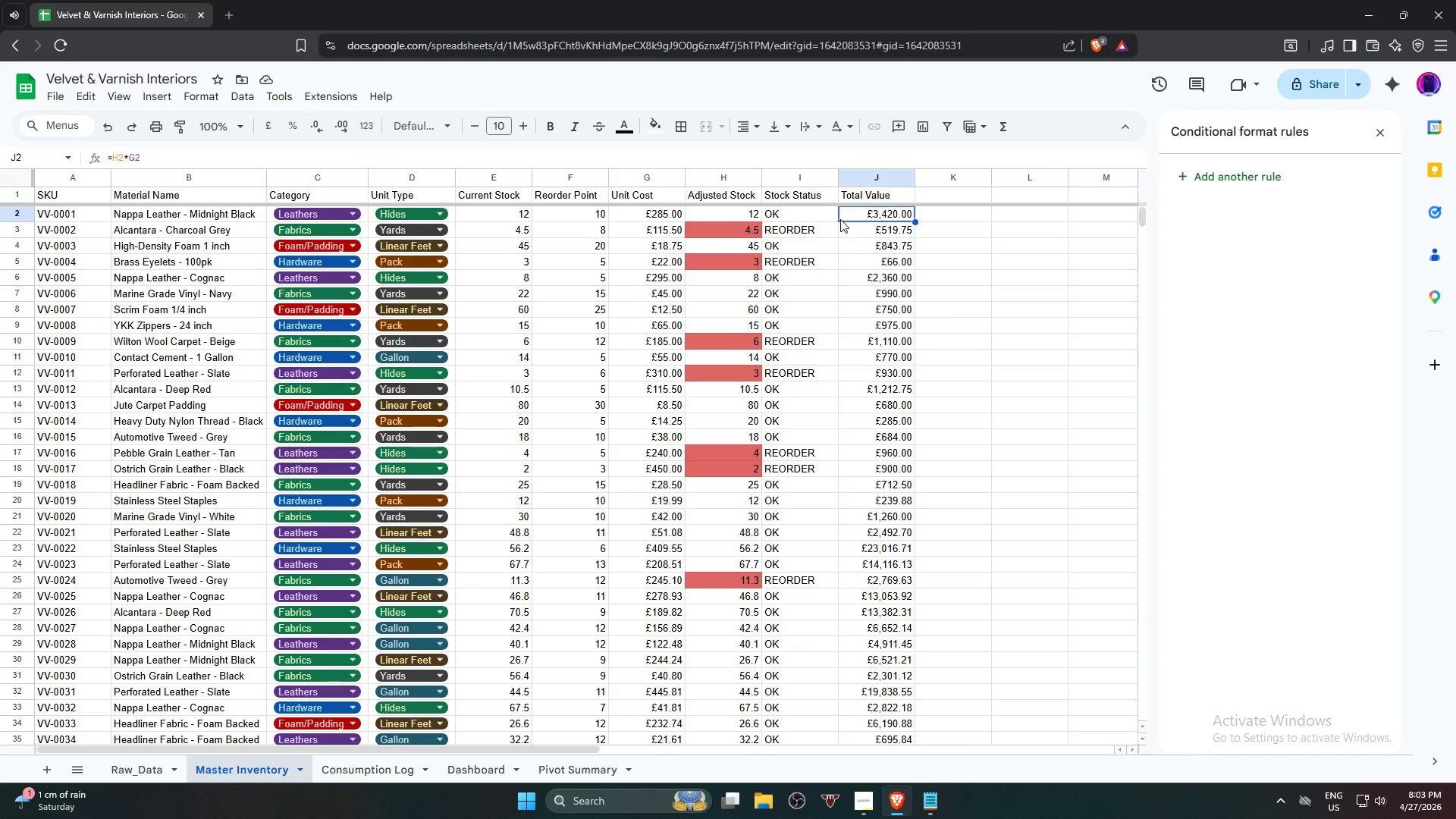 
left_click([810, 220])
 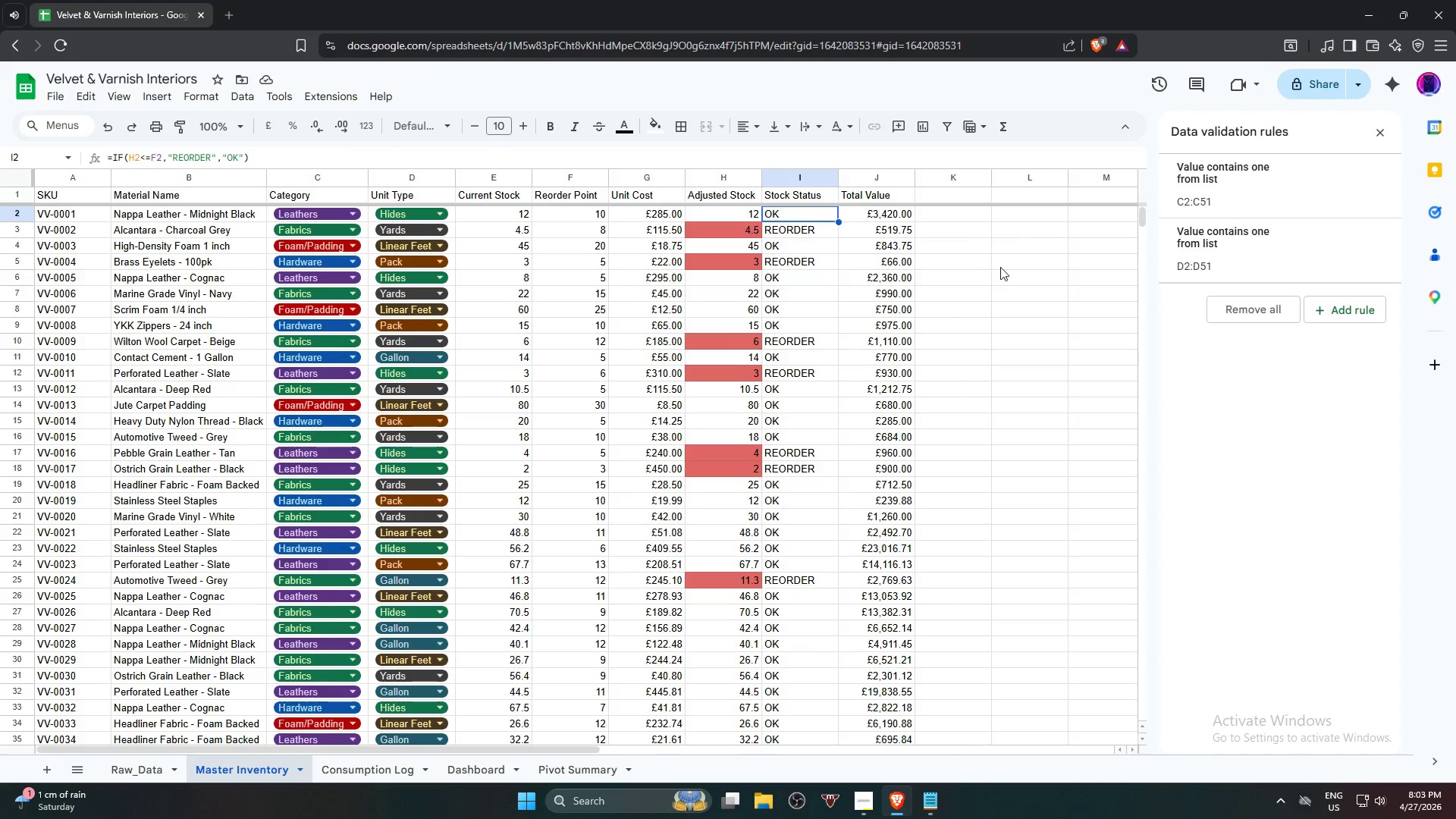 
left_click([711, 212])
 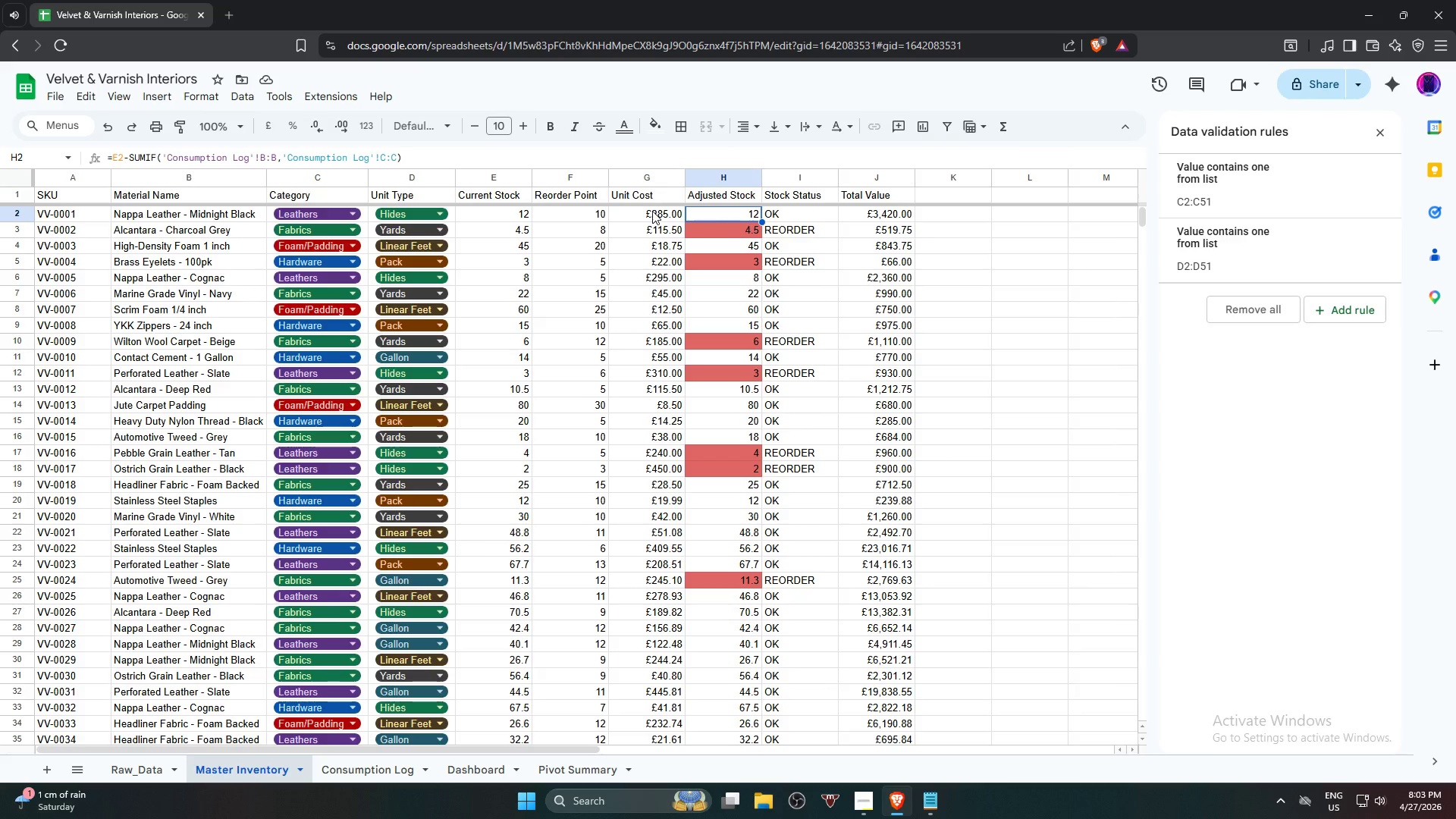 
left_click([652, 211])
 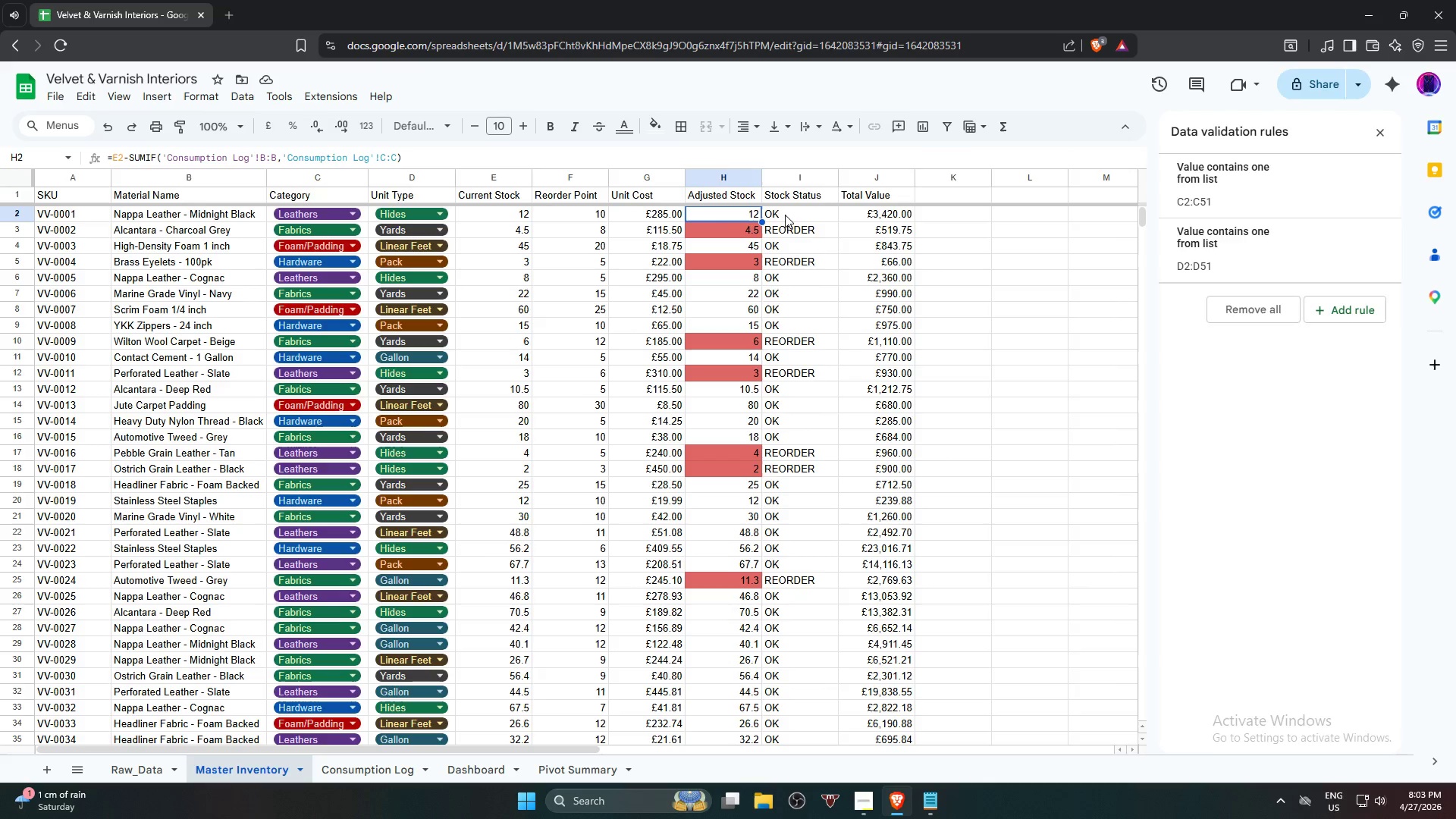 
double_click([791, 215])
 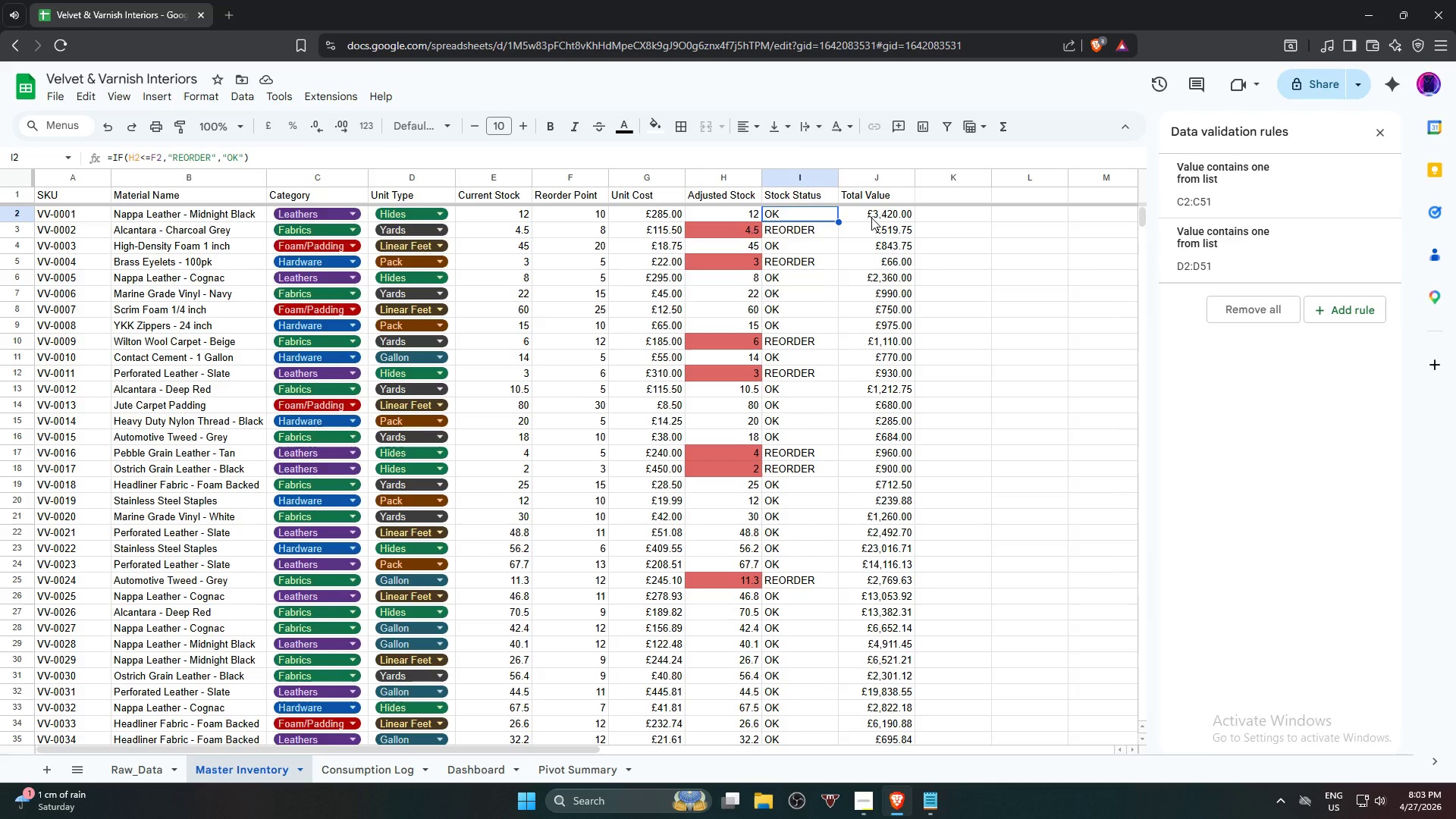 
left_click([873, 218])
 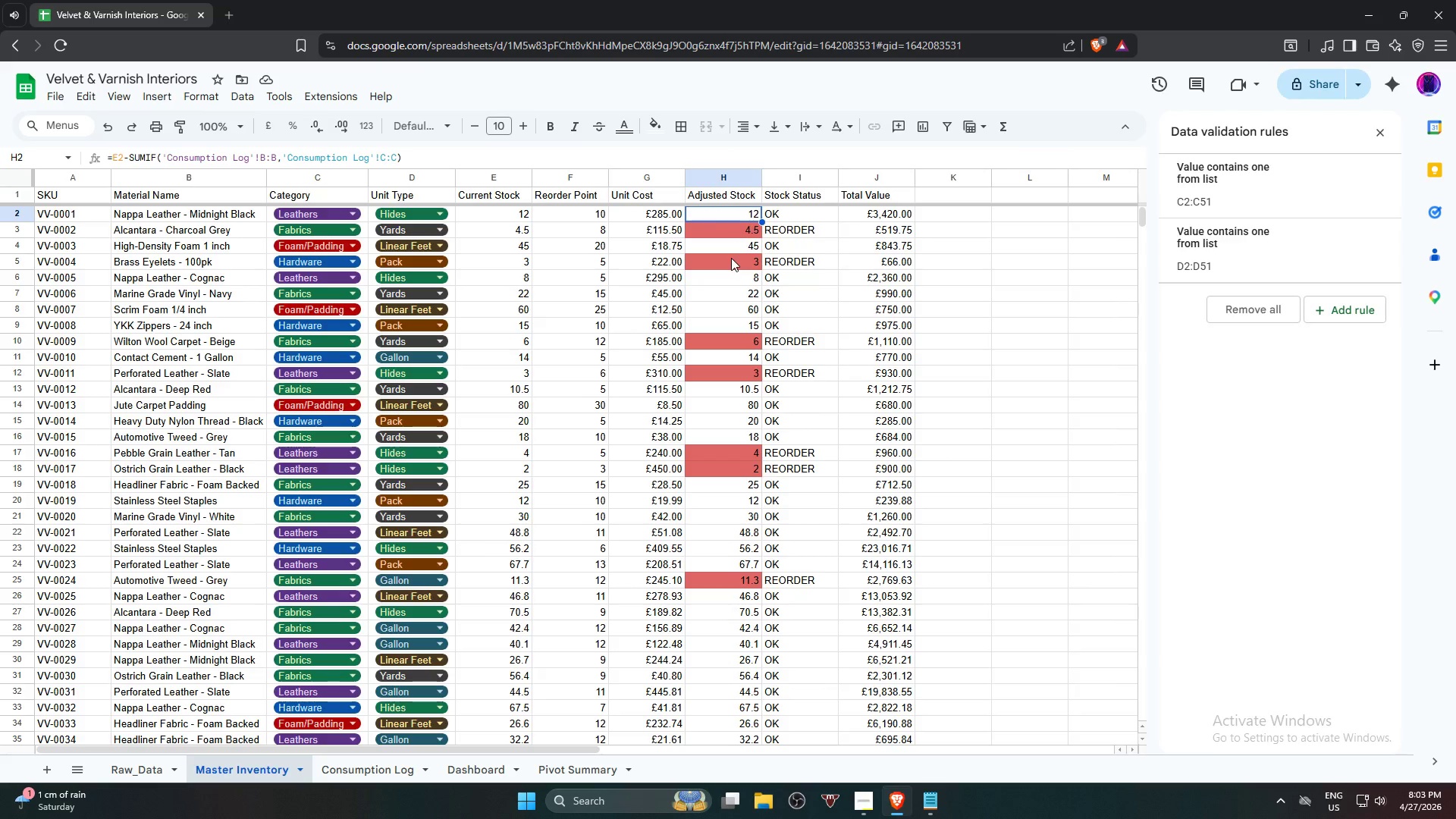 
wait(5.44)
 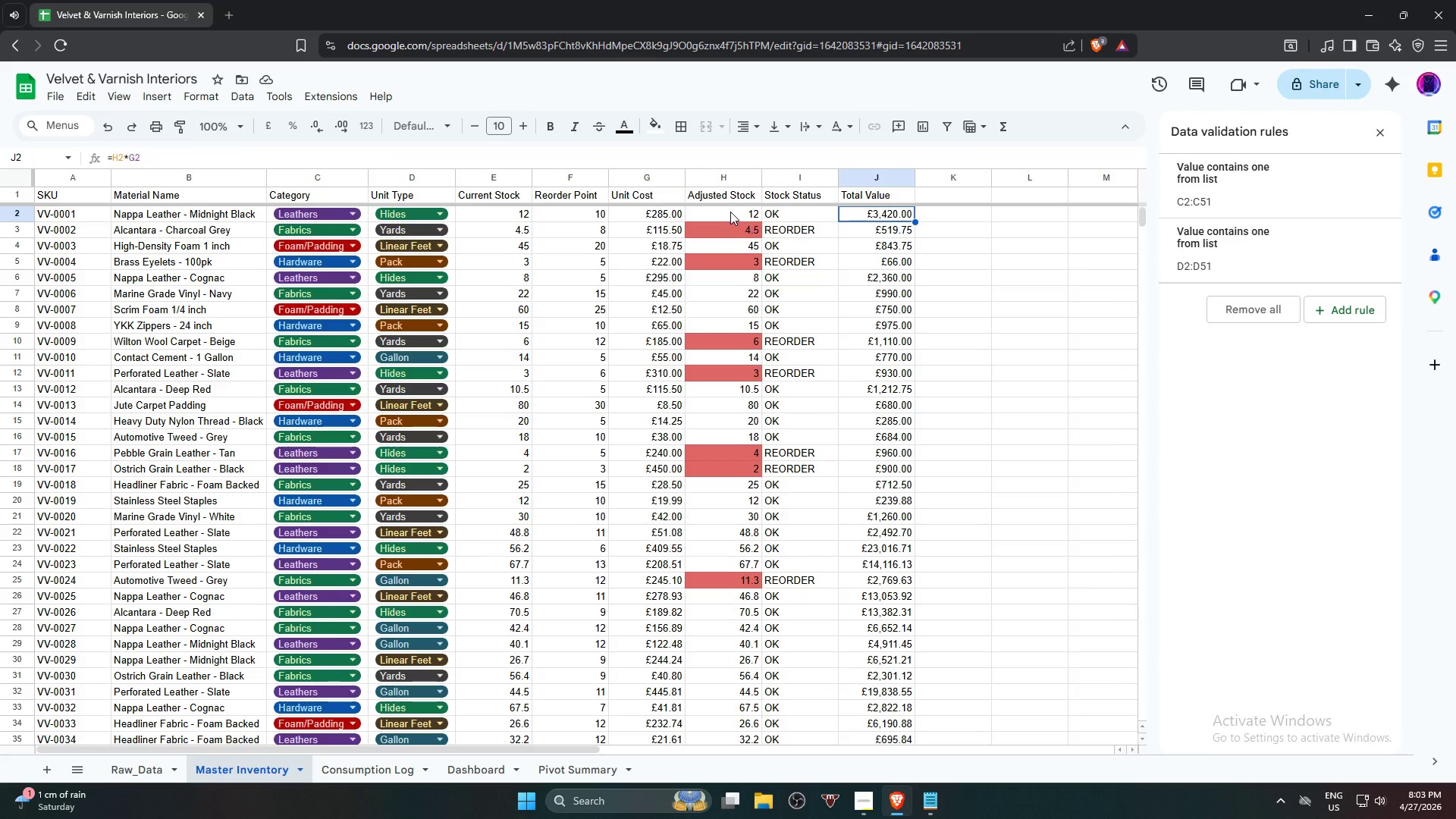 
left_click_drag(start_coordinate=[762, 223], to_coordinate=[757, 463])
 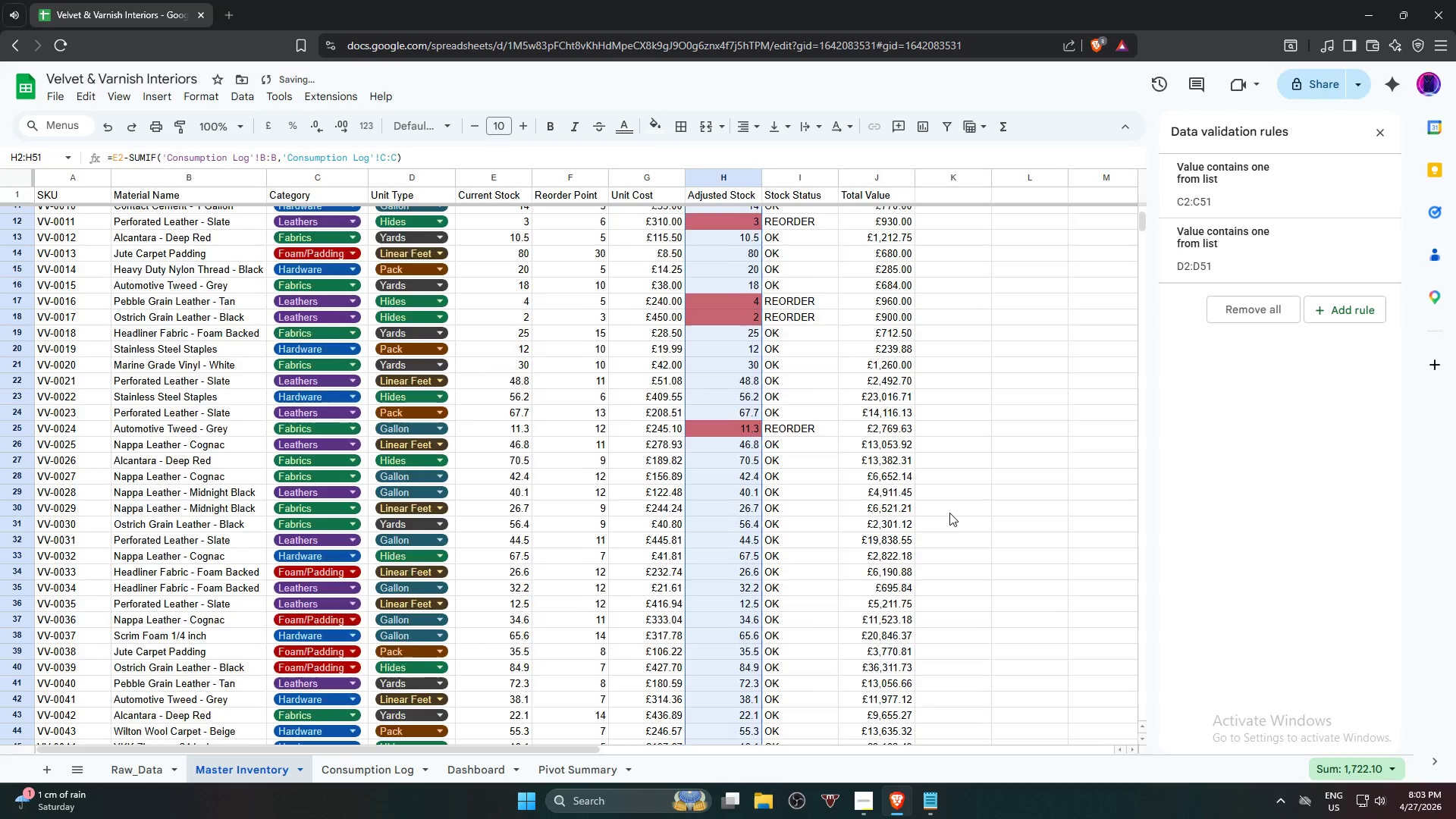 
scroll: coordinate [763, 425], scroll_direction: down, amount: 7.0
 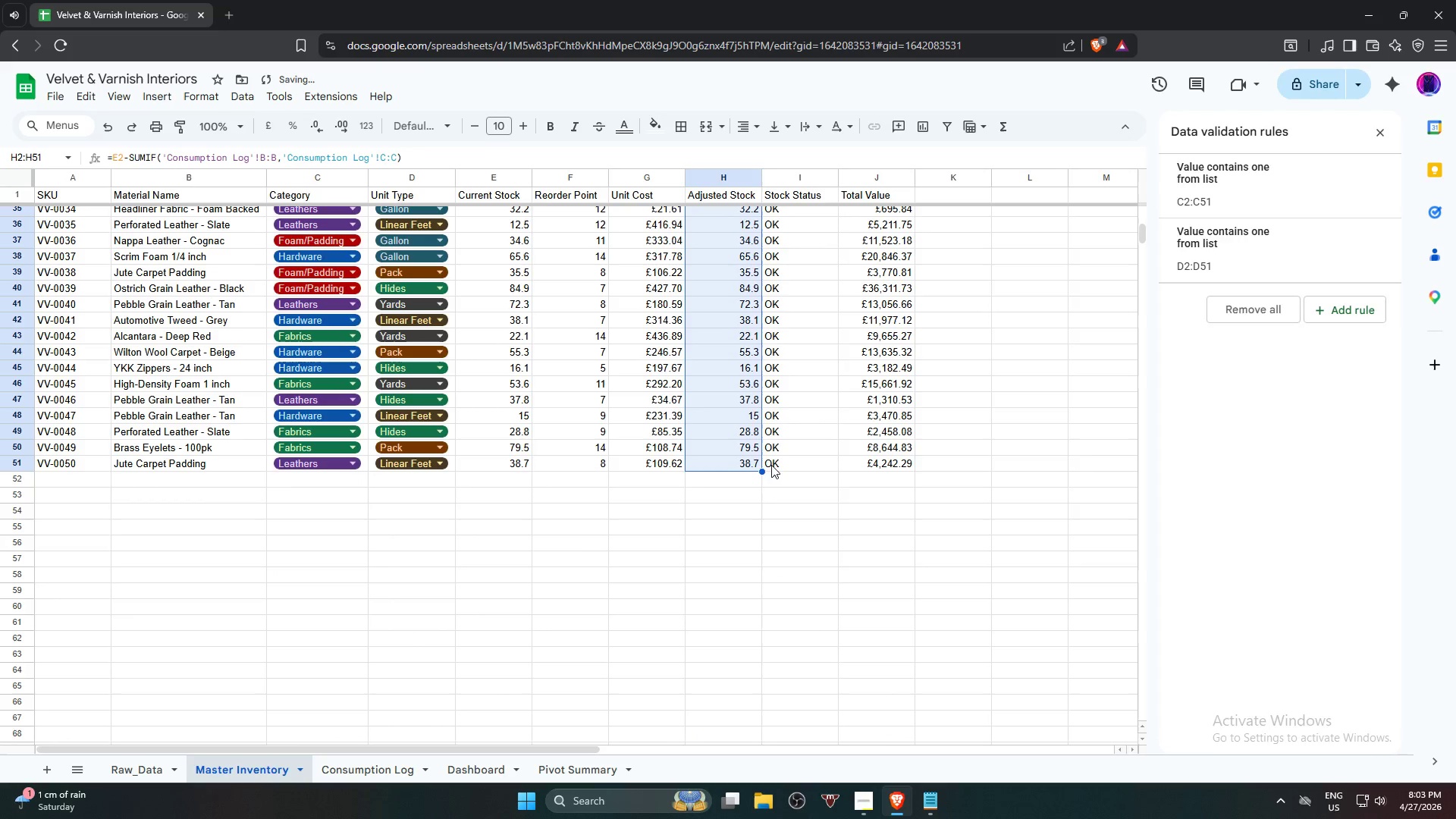 
key(Alt+AltLeft)
 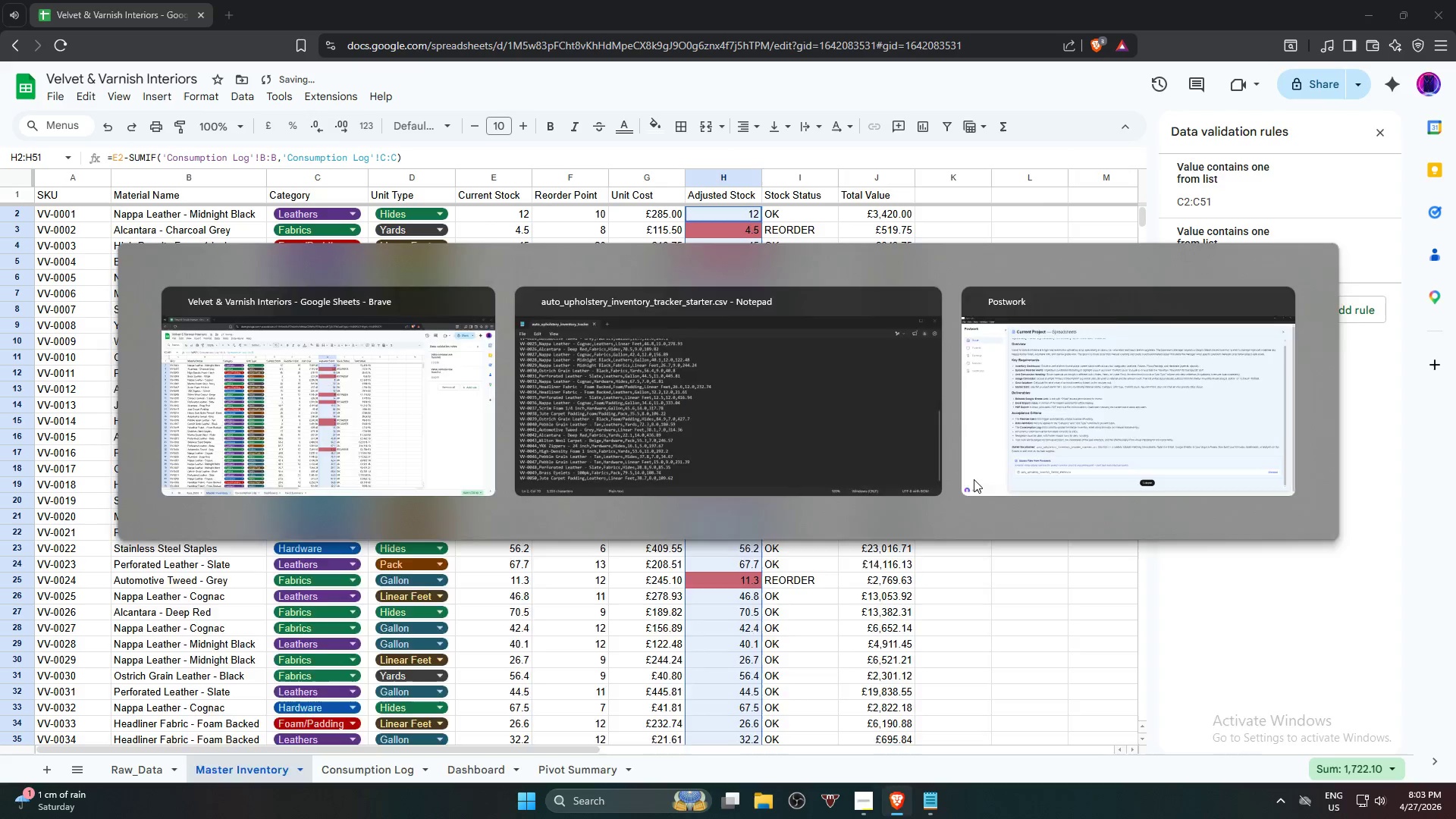 
key(Alt+Tab)
 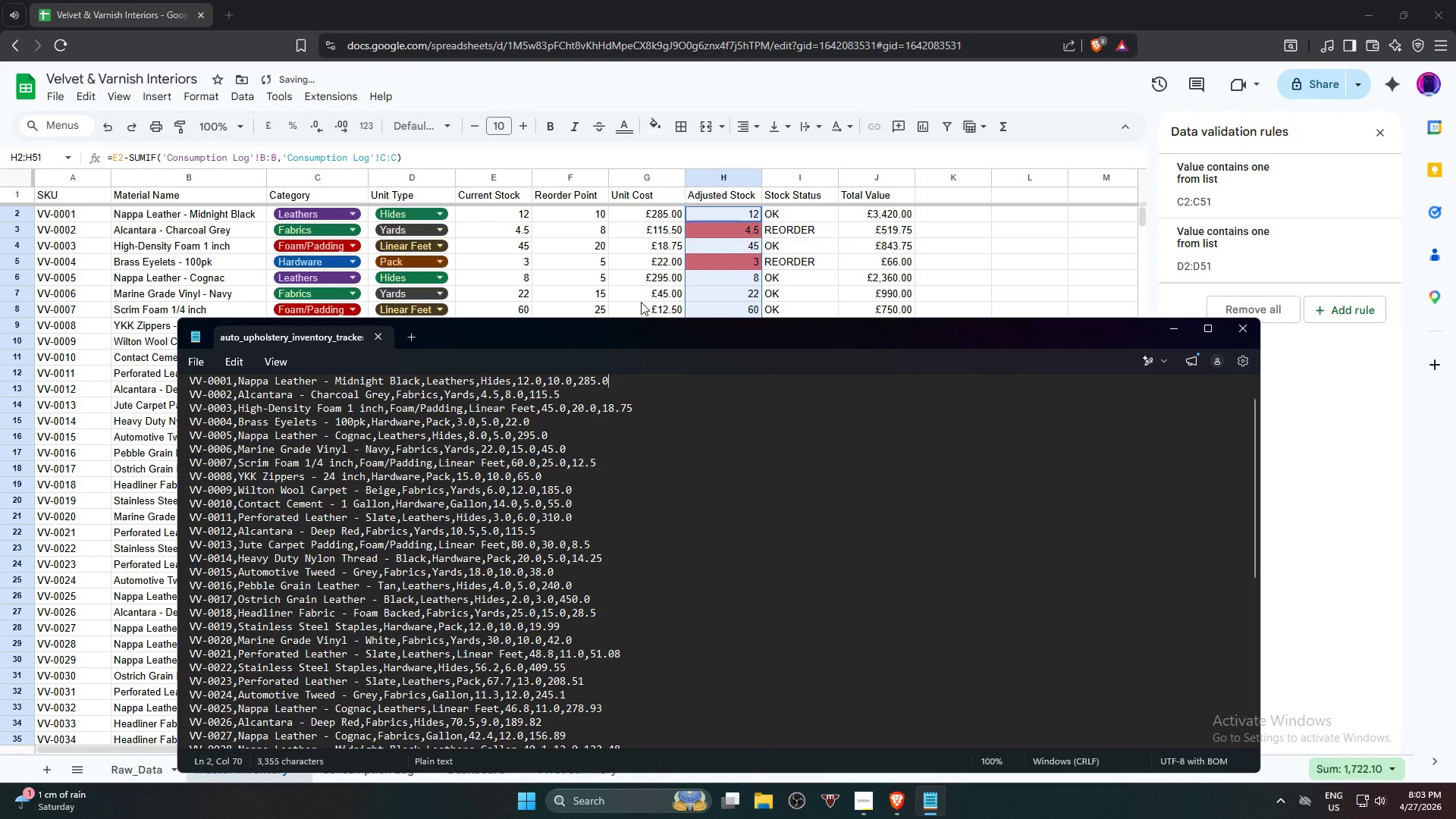 
scroll: coordinate [965, 482], scroll_direction: up, amount: 12.0
 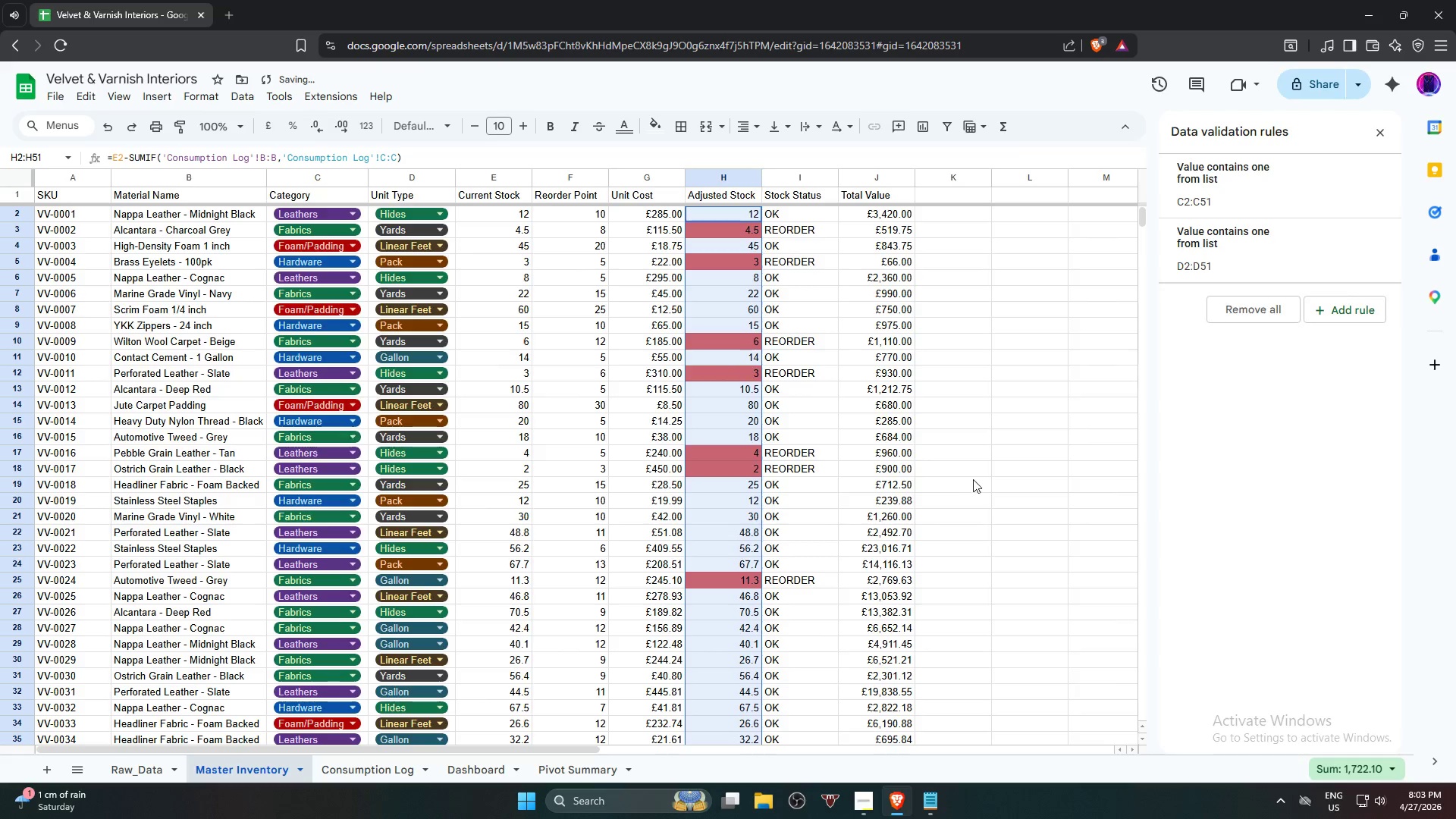 
key(Alt+AltLeft)
 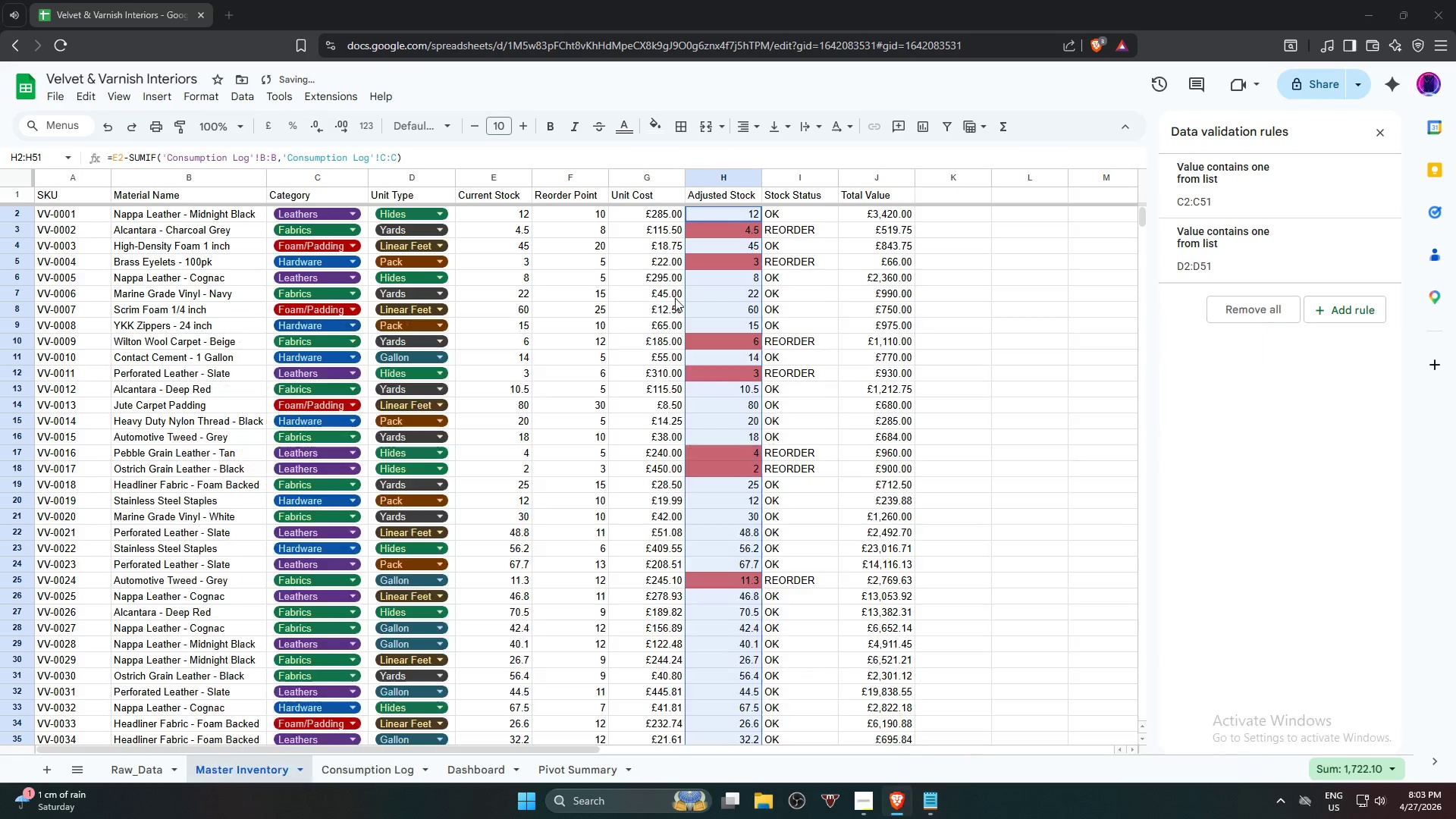 
key(Alt+Tab)
 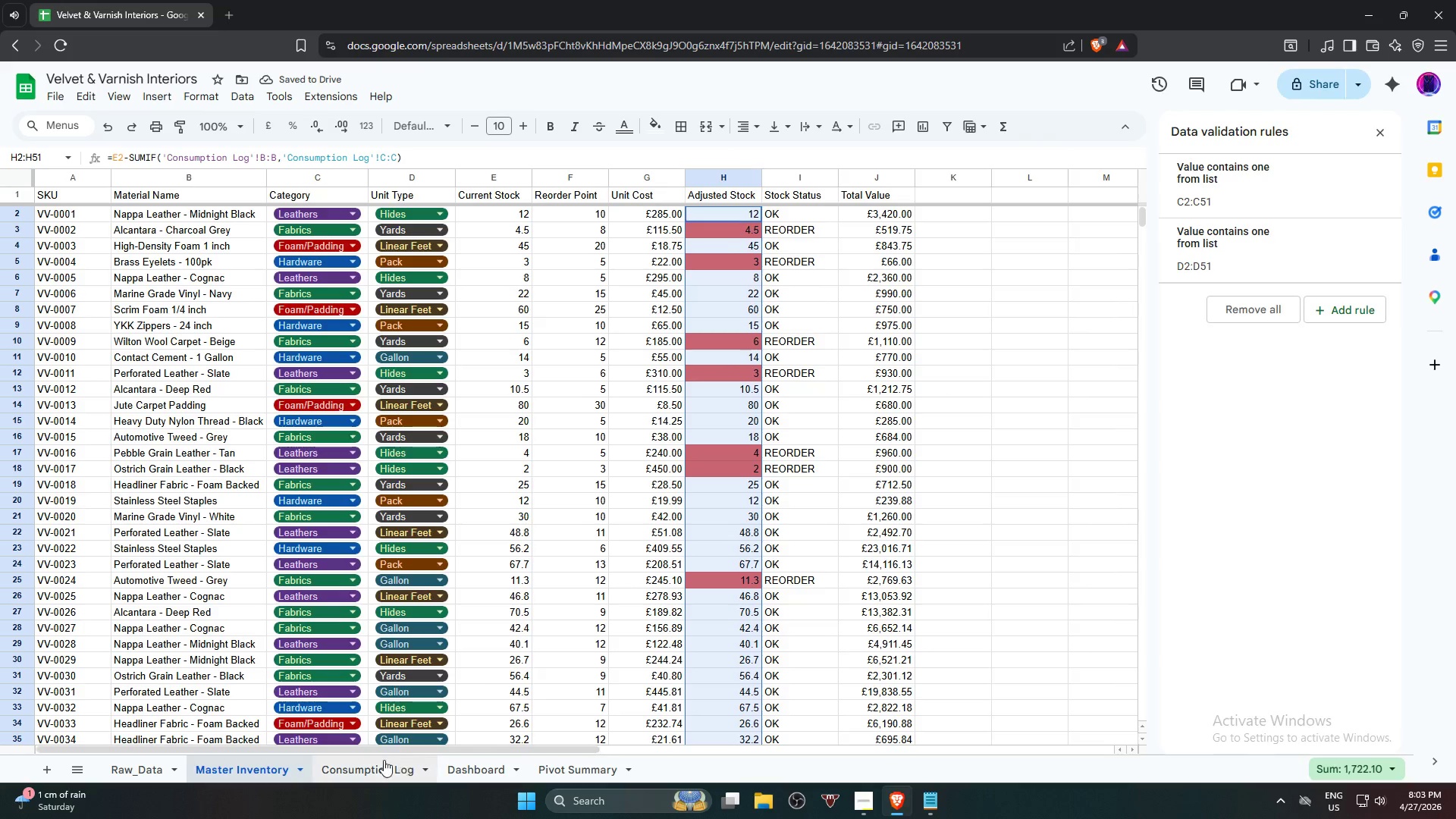 
left_click([373, 768])
 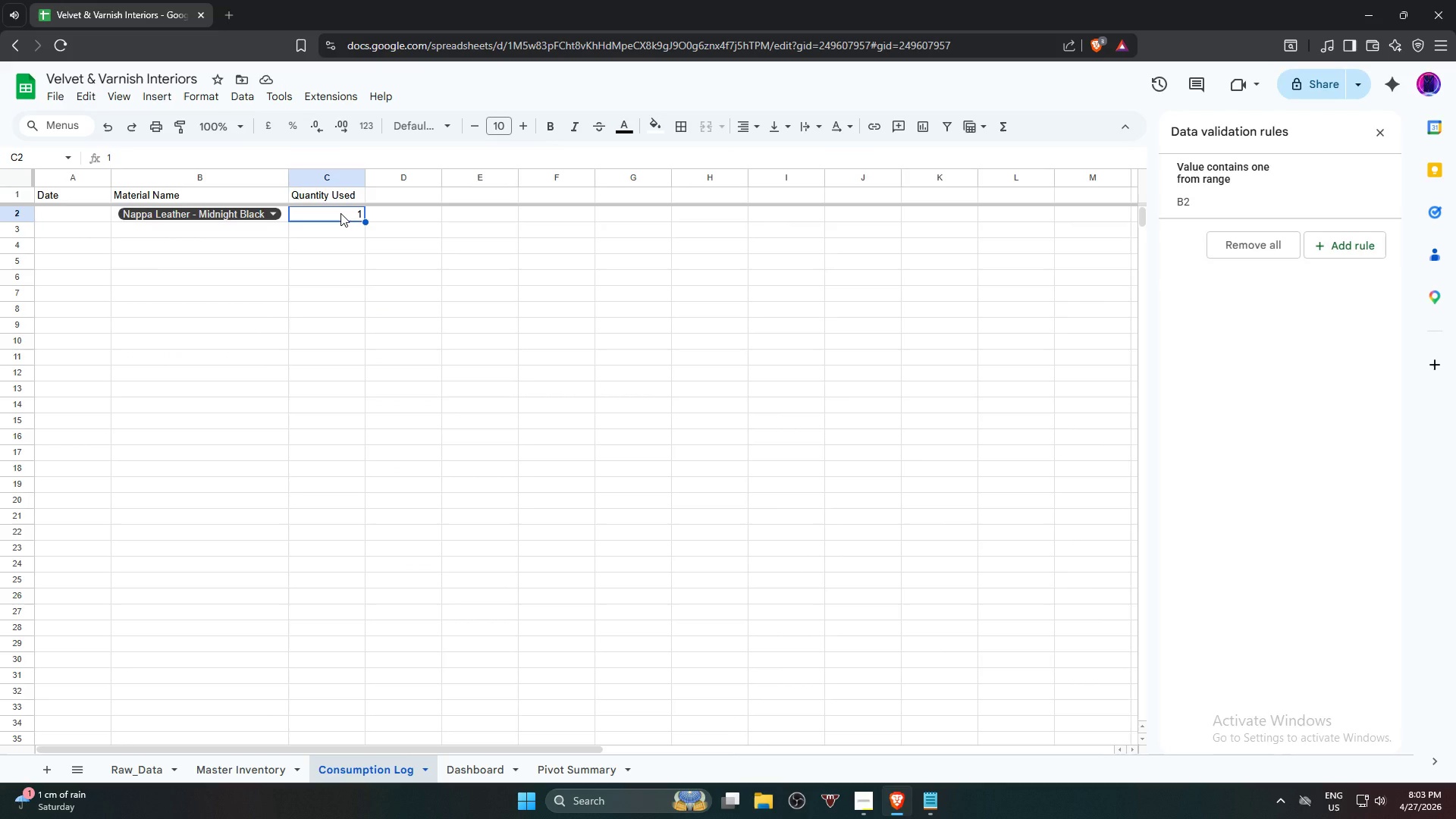 
key(Numpad0)
 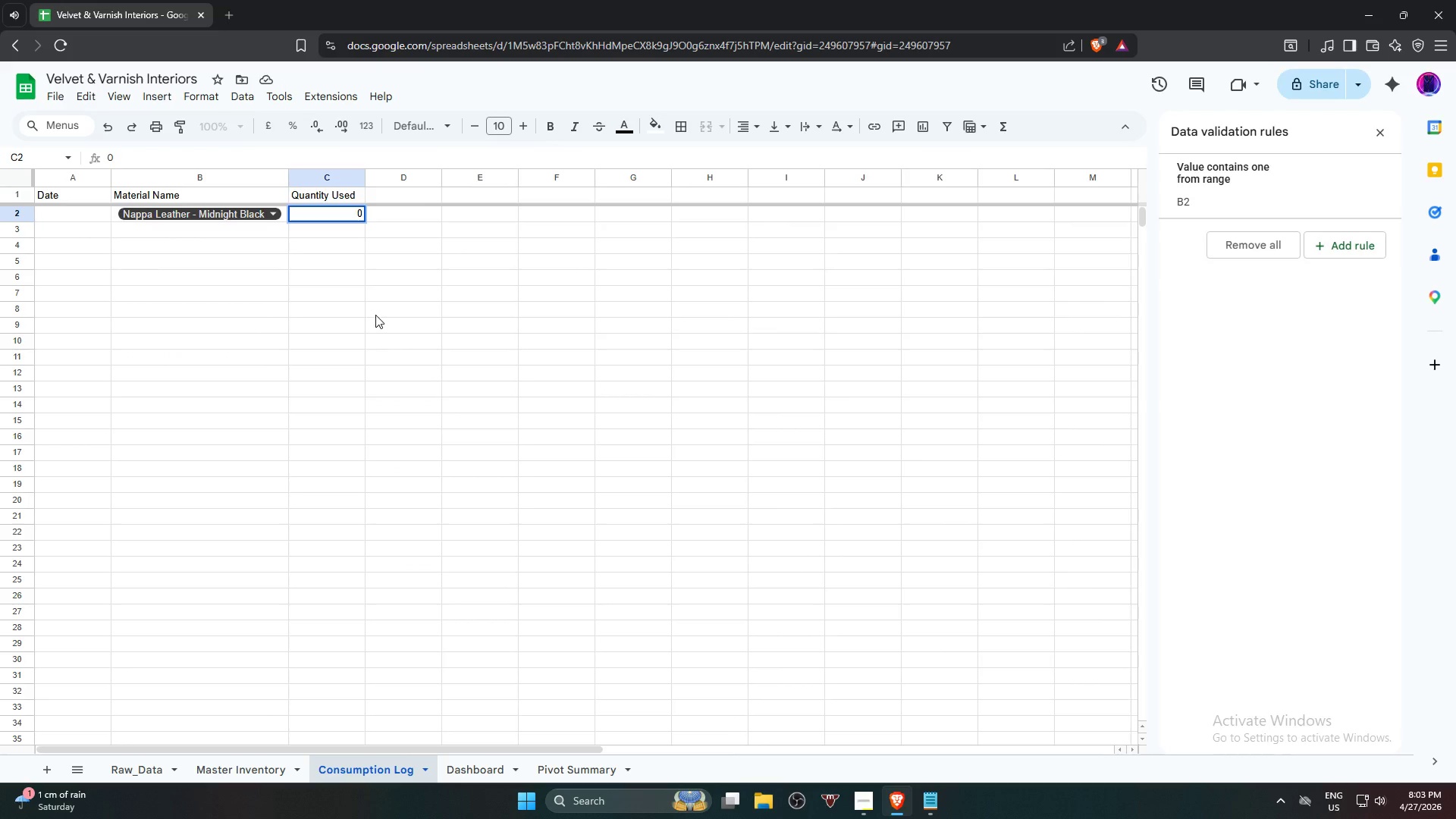 
left_click_drag(start_coordinate=[376, 352], to_coordinate=[376, 356])
 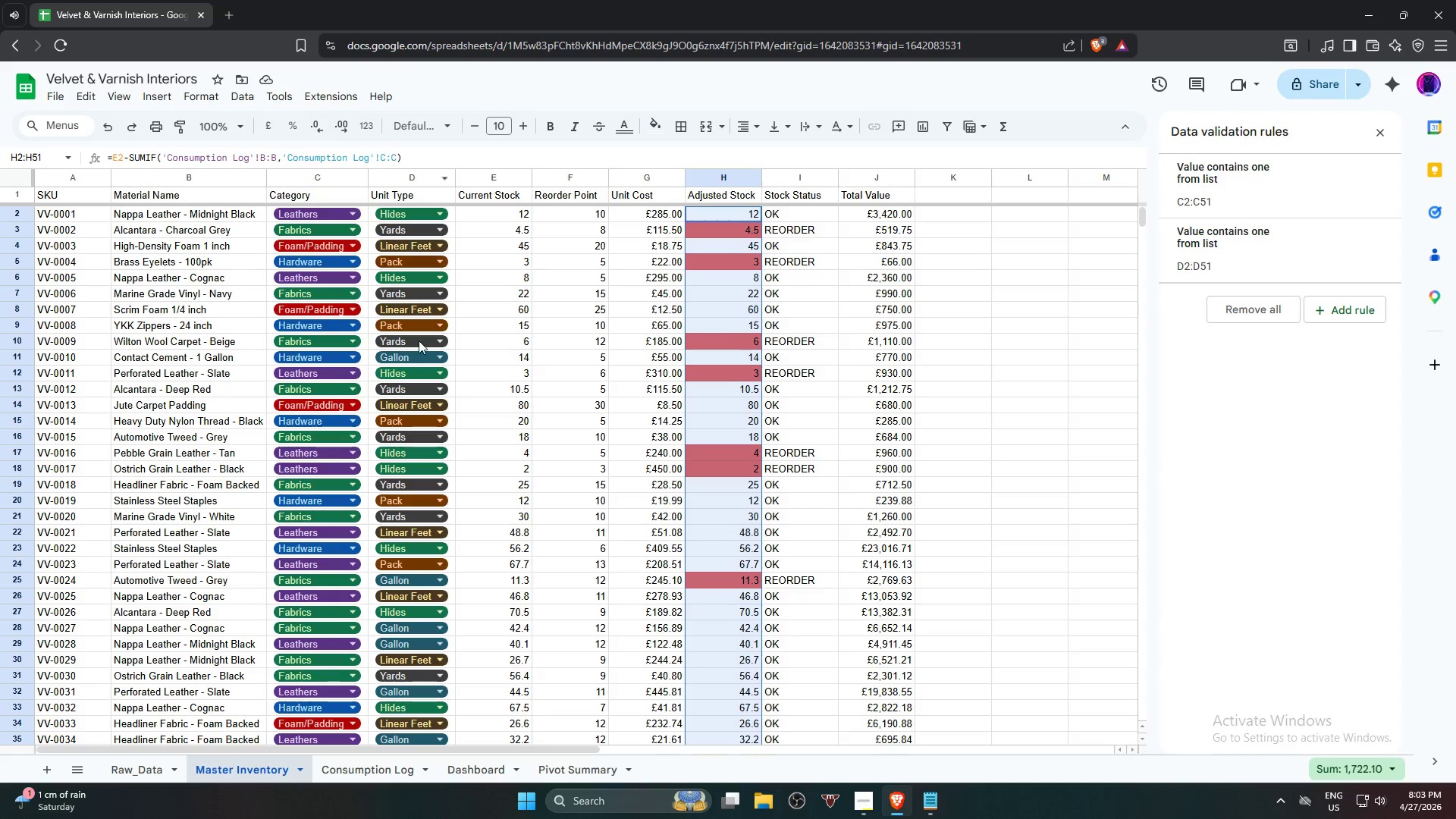 
wait(6.88)
 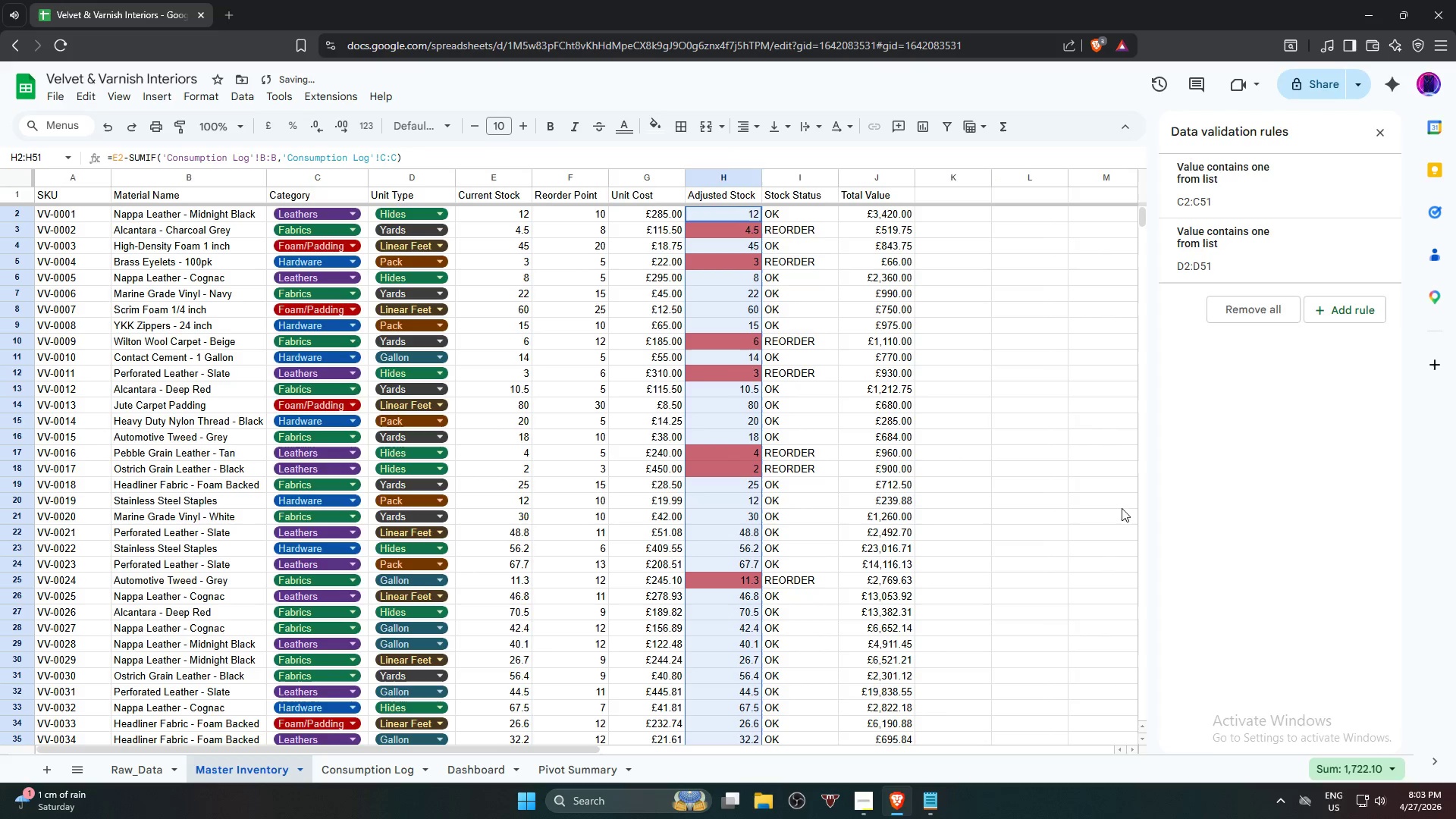 
left_click([354, 212])
 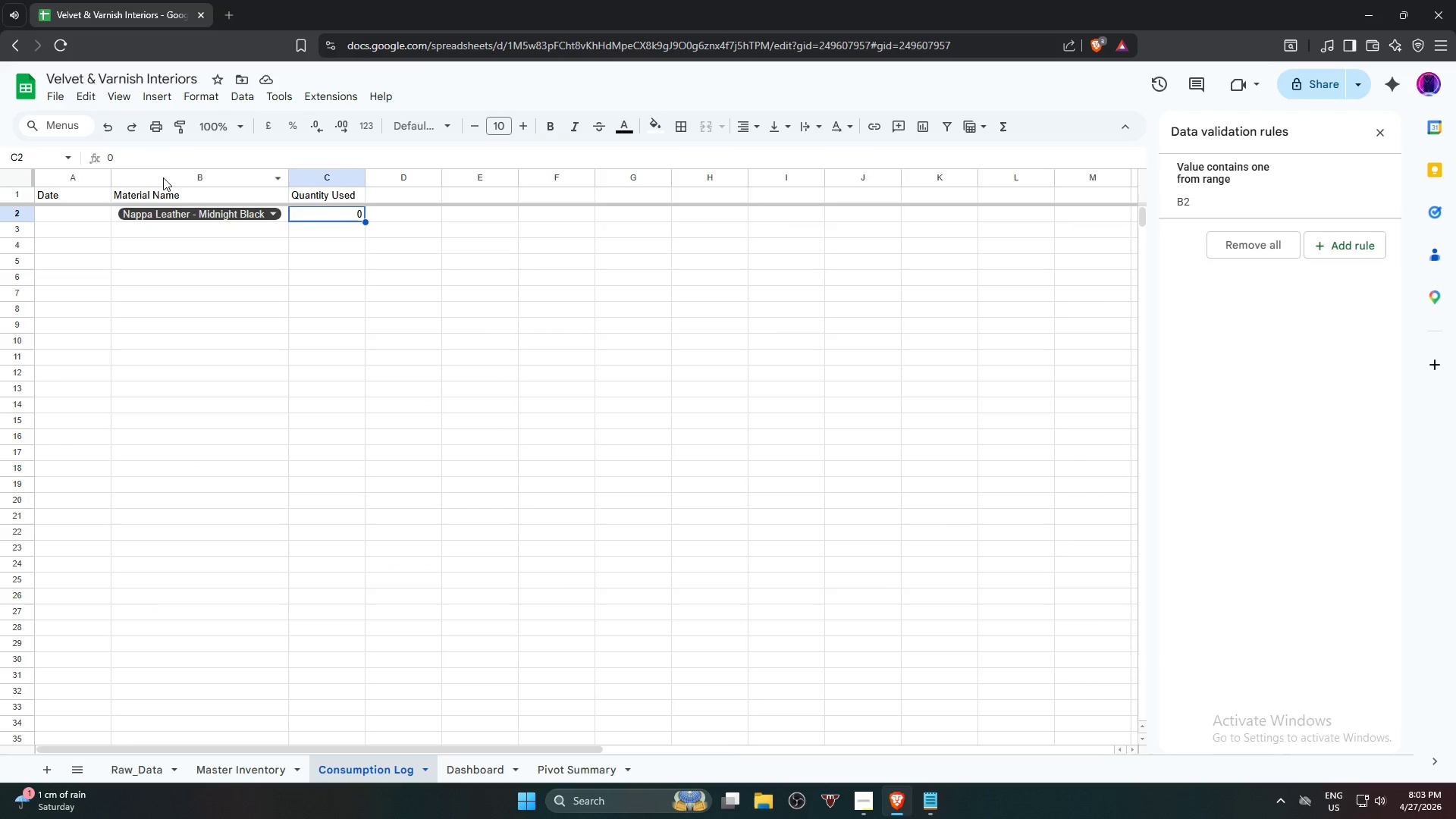 
left_click_drag(start_coordinate=[165, 158], to_coordinate=[17, 150])
 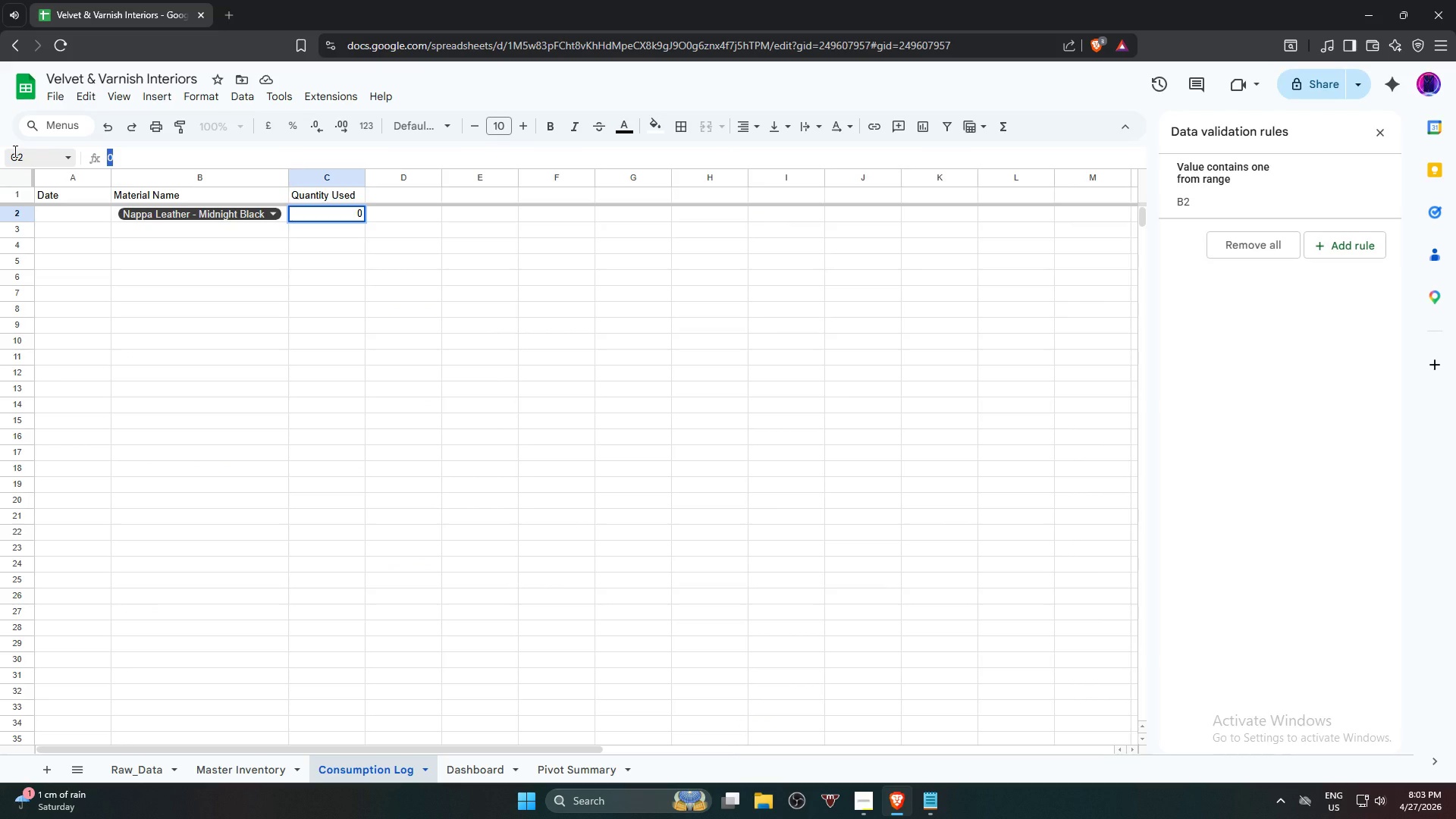 
key(Numpad2)
 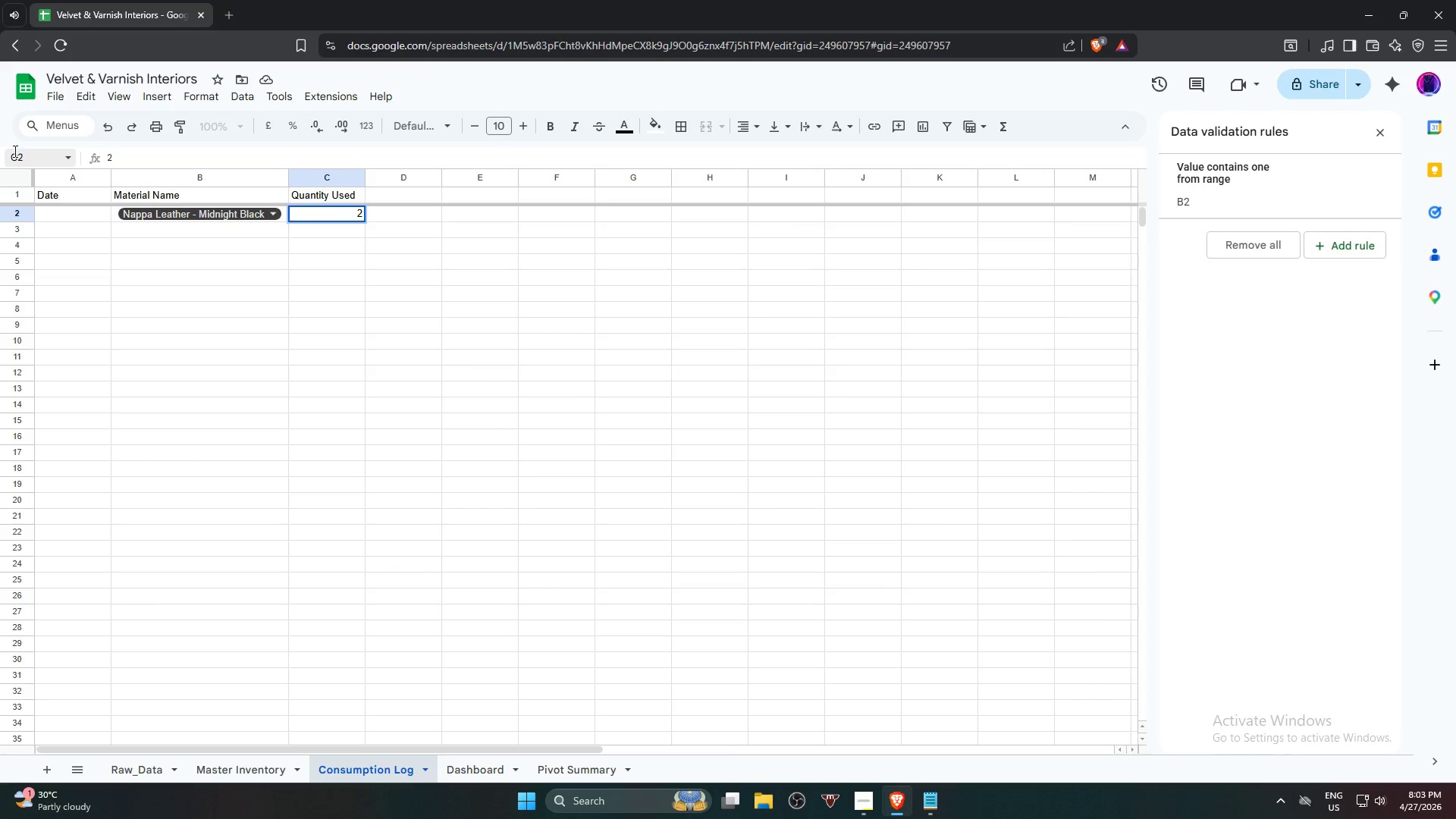 
left_click([450, 506])
 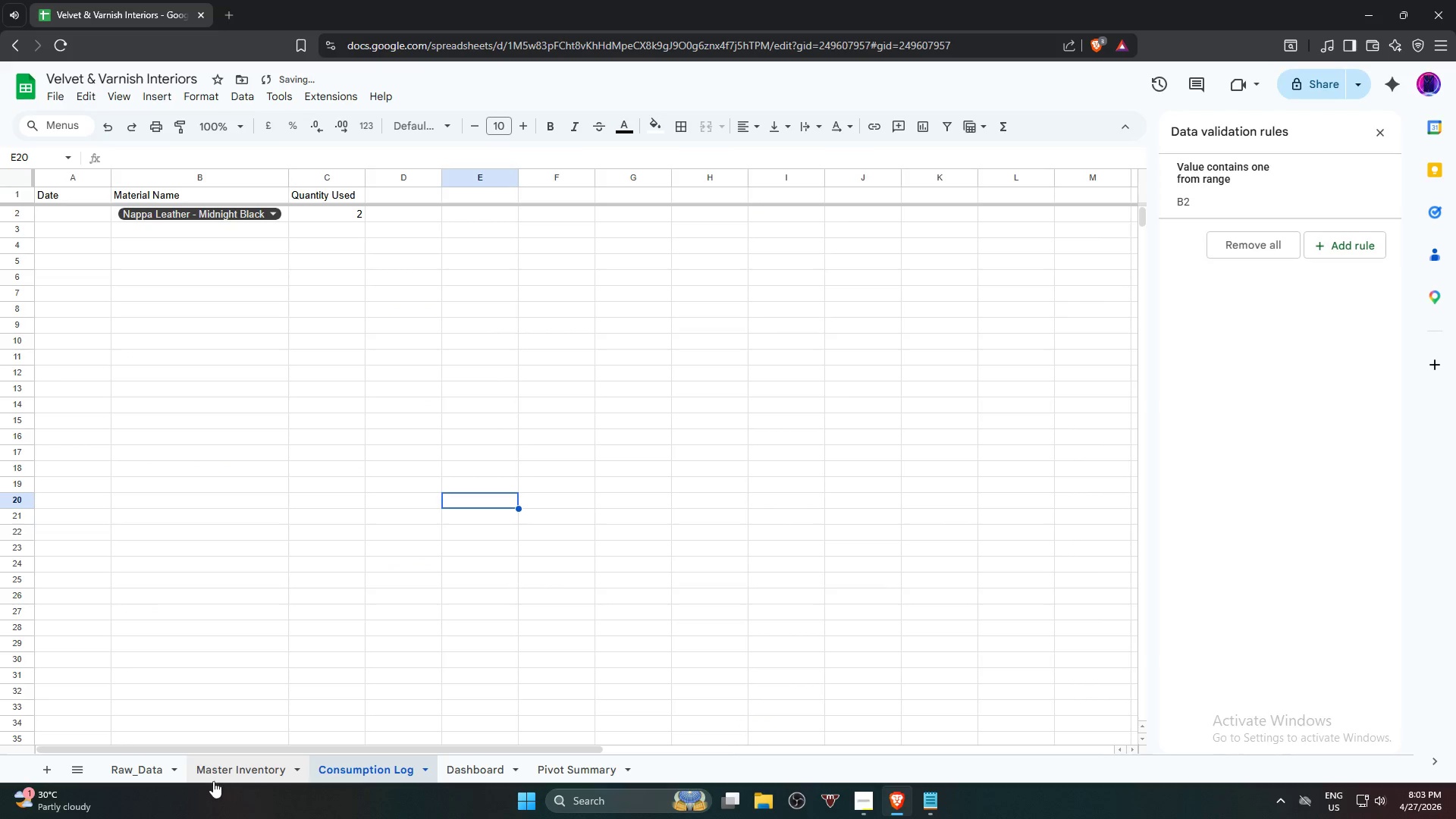 
left_click([223, 770])
 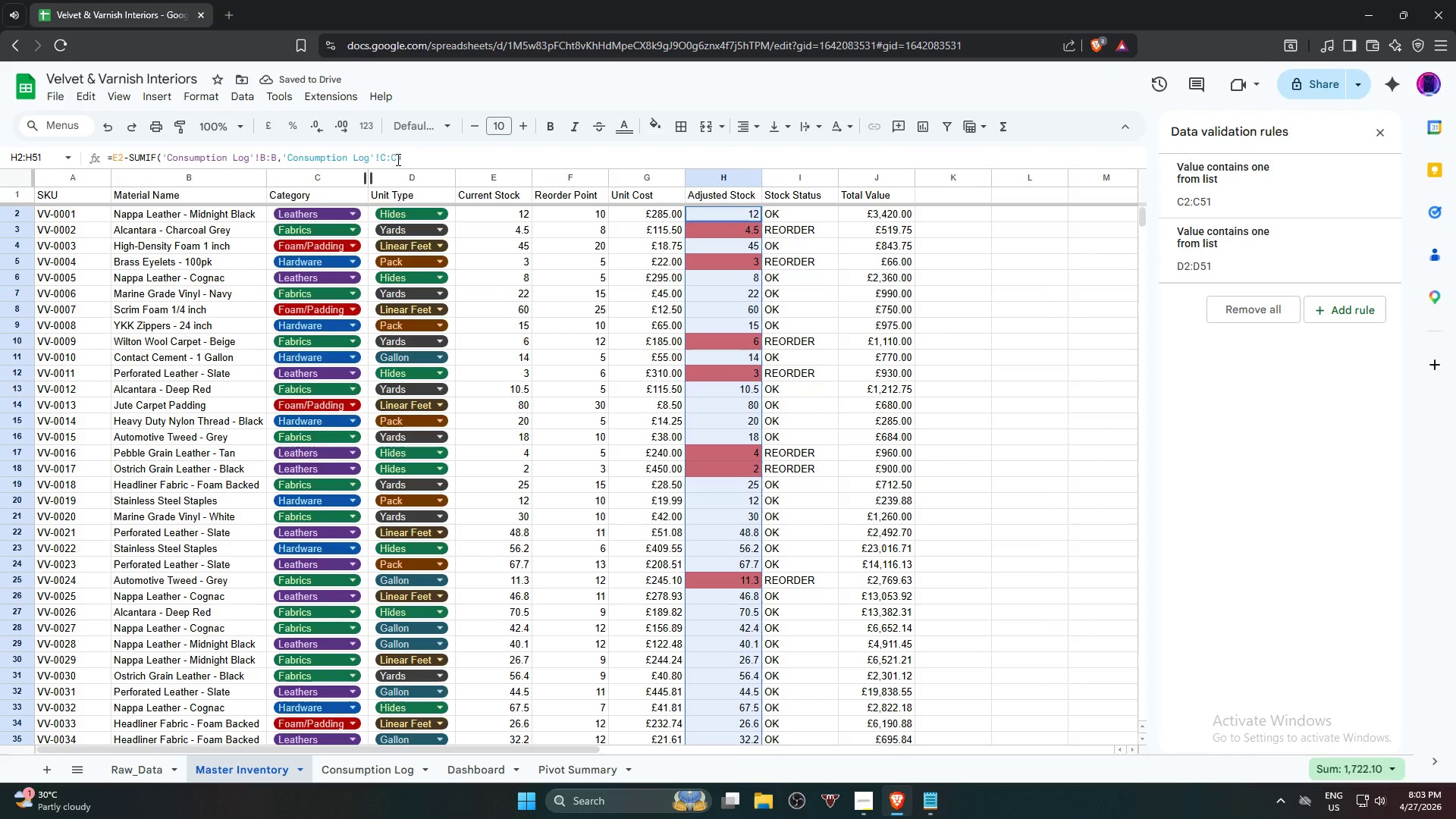 
left_click([384, 158])
 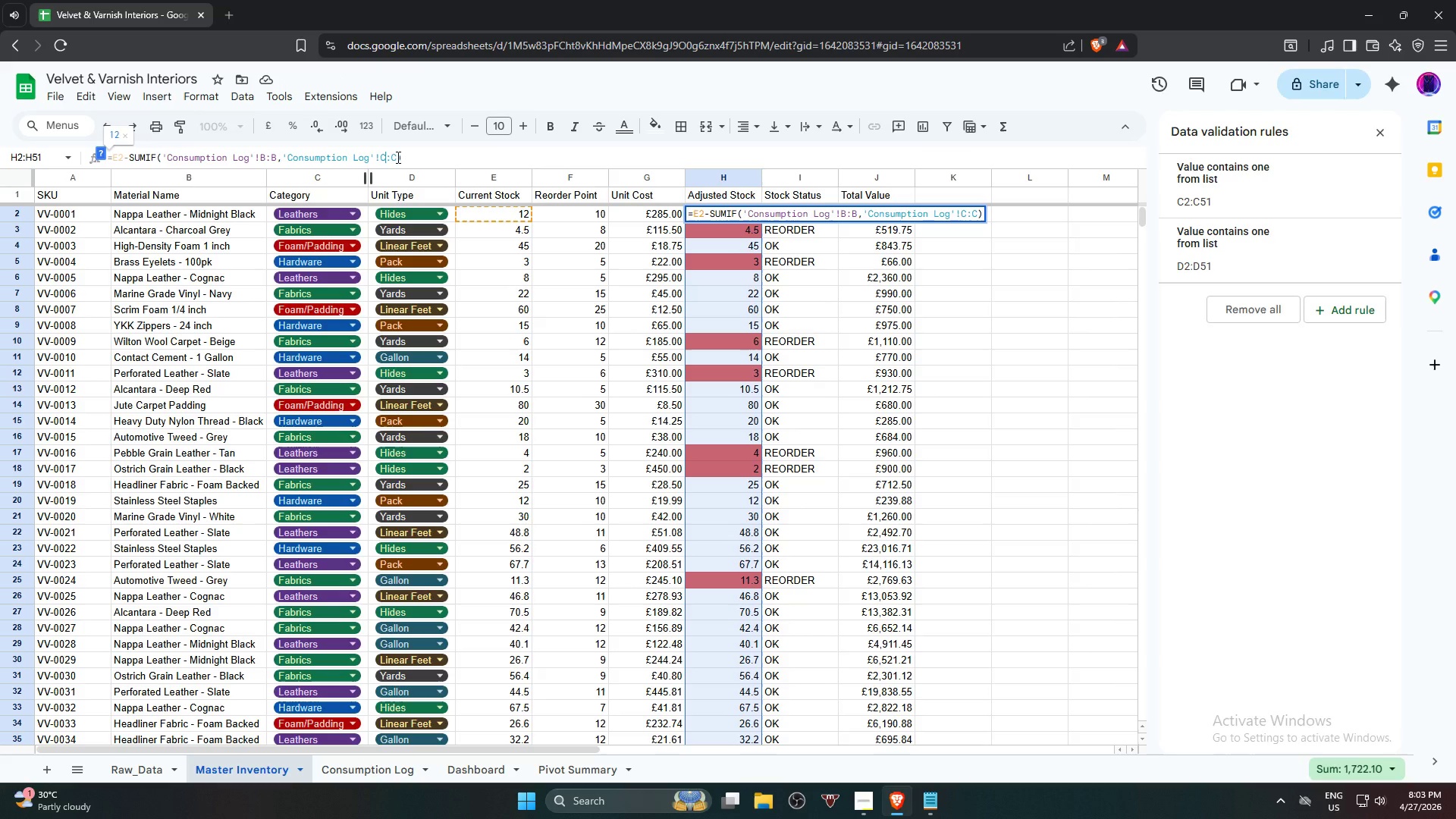 
left_click([397, 157])
 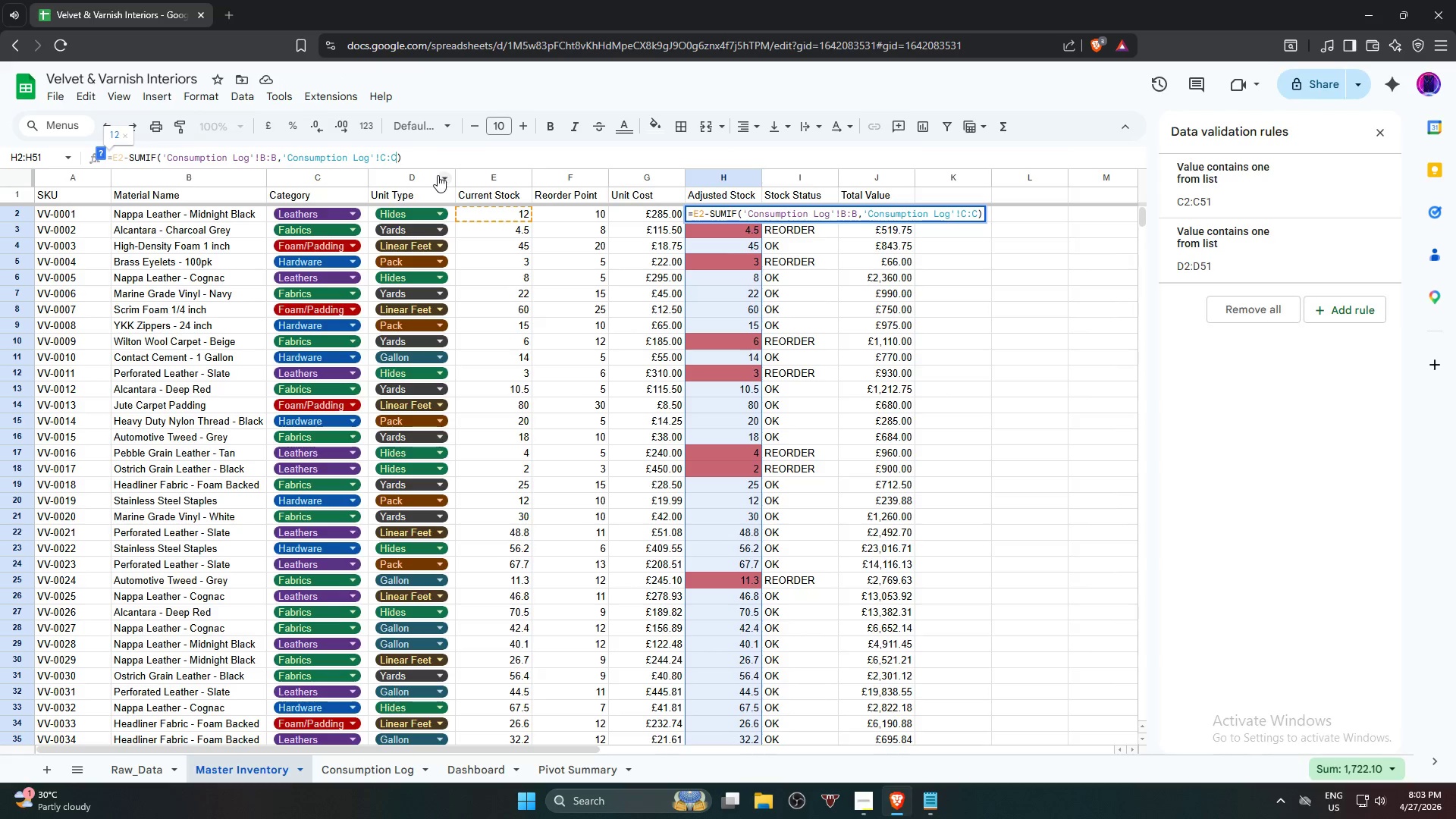 
hold_key(key=Backspace, duration=1.11)
 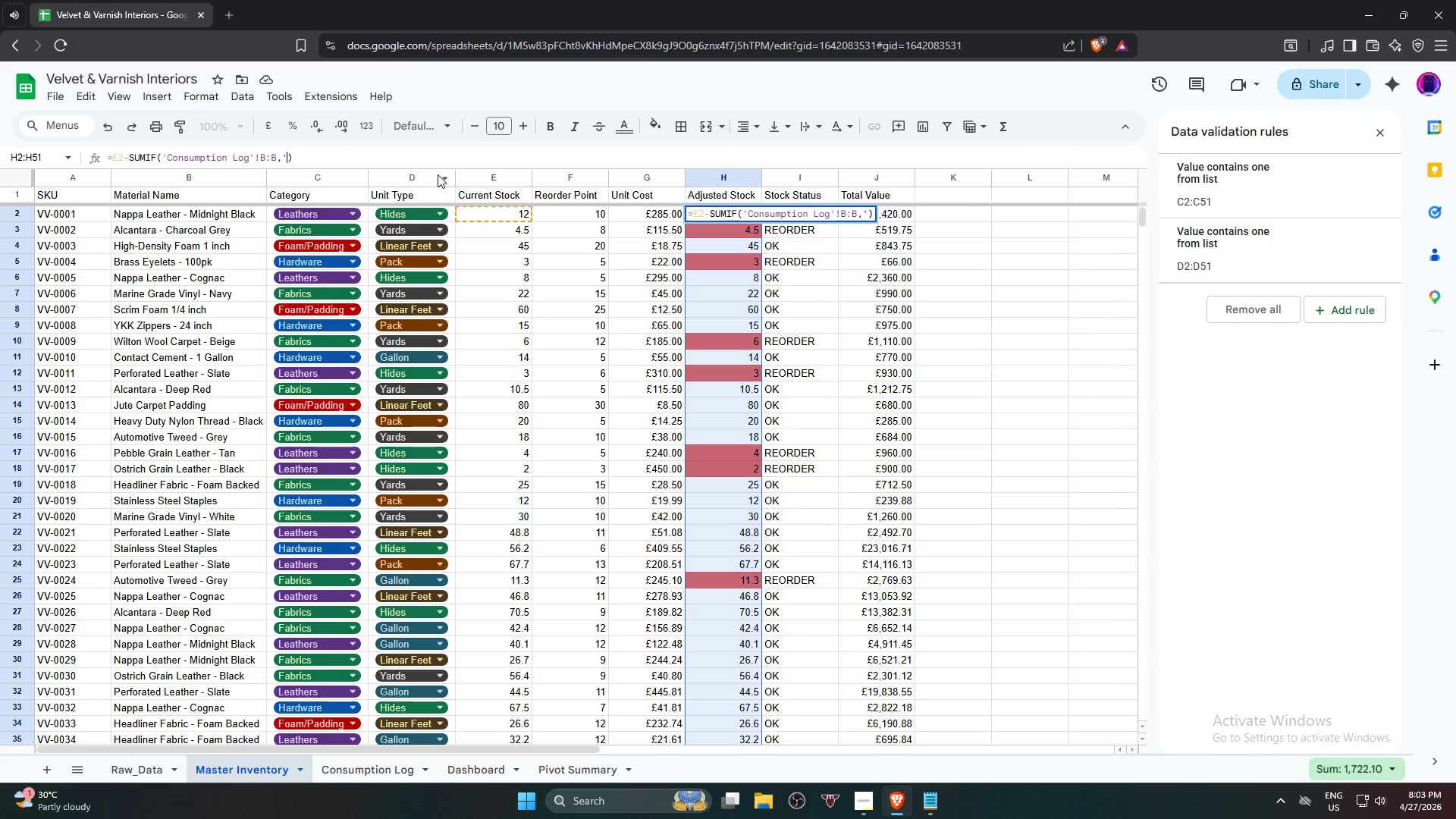 
hold_key(key=Backspace, duration=1.5)
 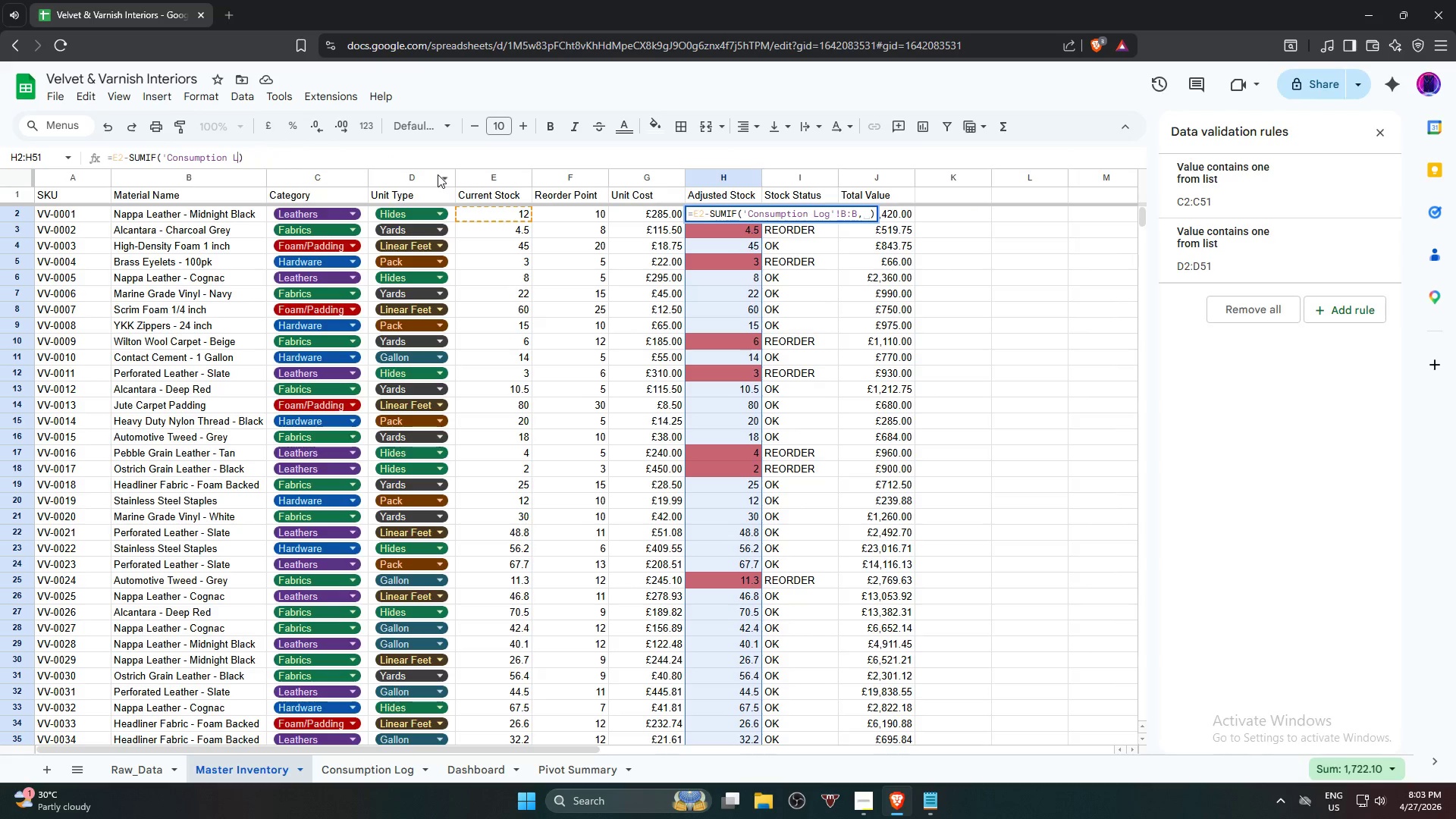 
key(Backspace)
 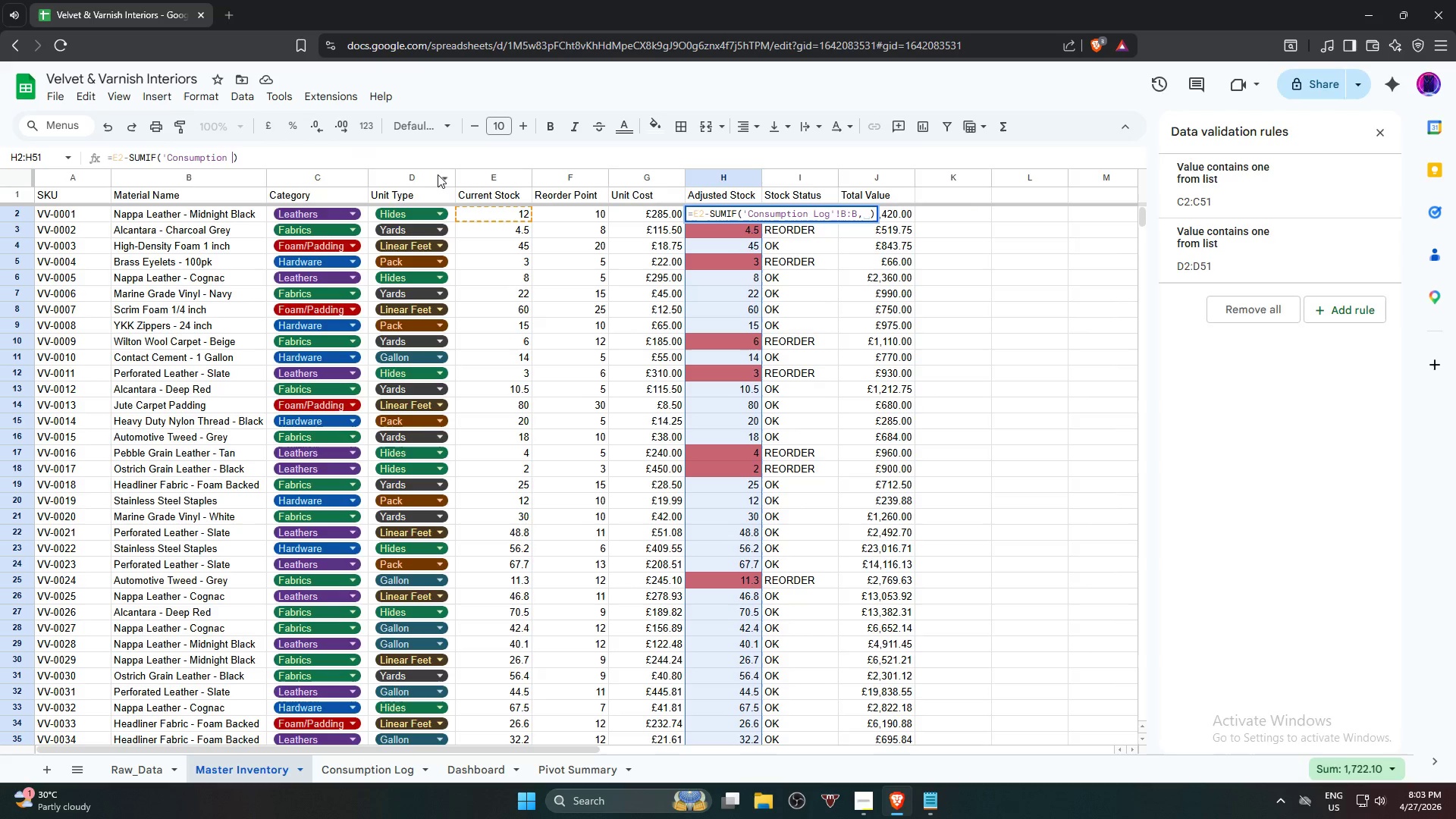 
key(Backspace)
 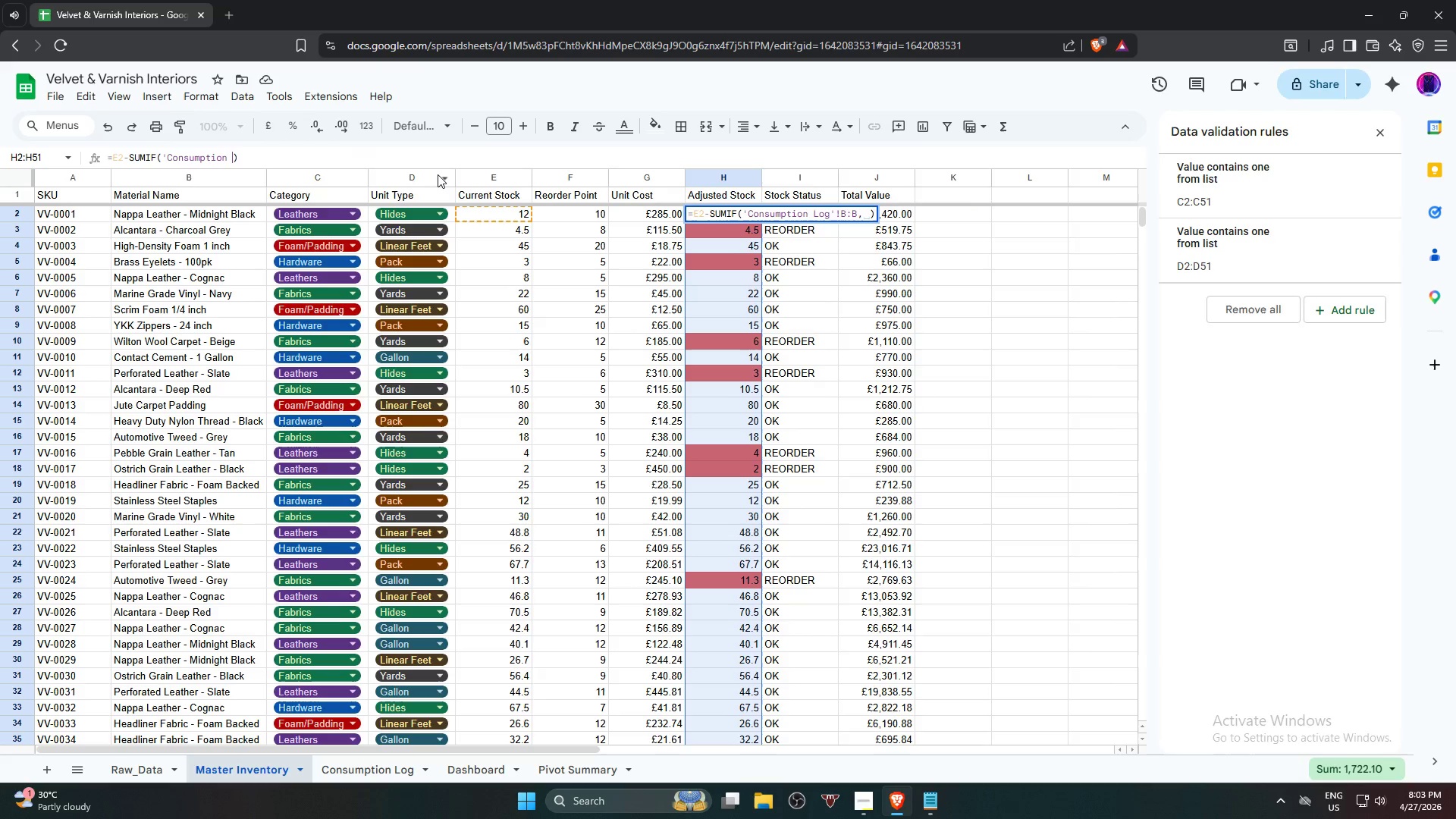 
key(Backspace)
 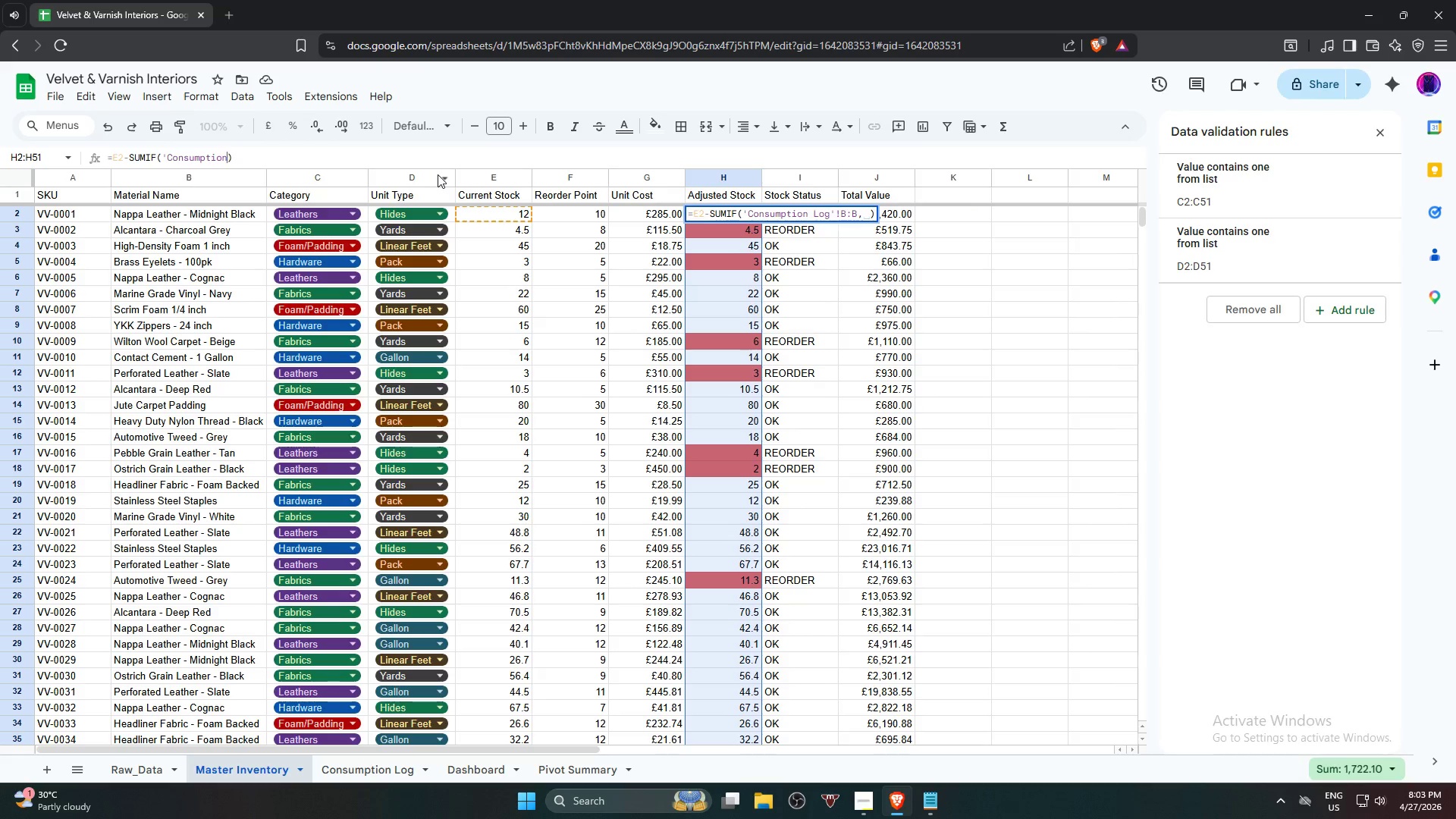 
key(Backspace)
 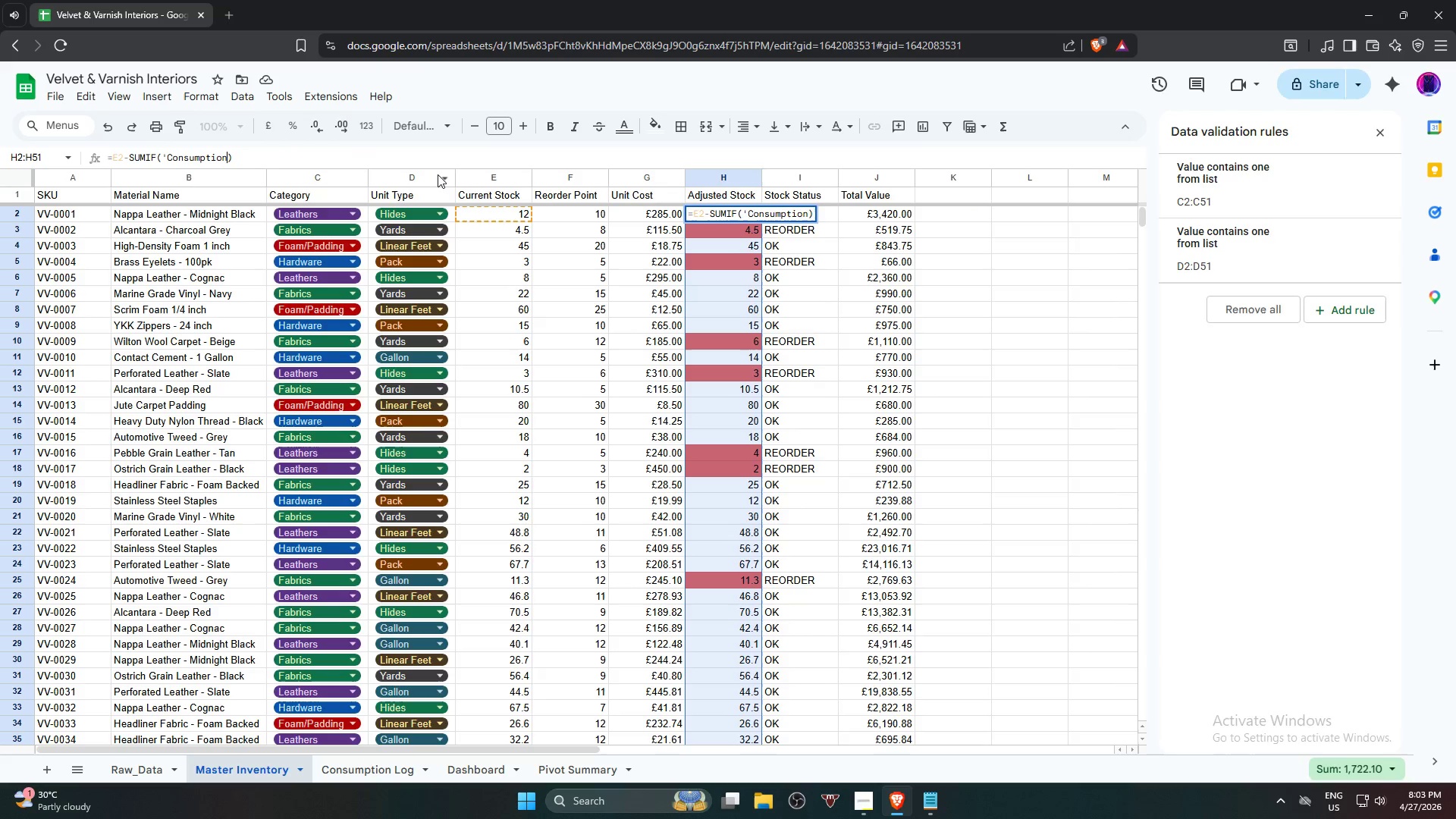 
key(Backspace)
 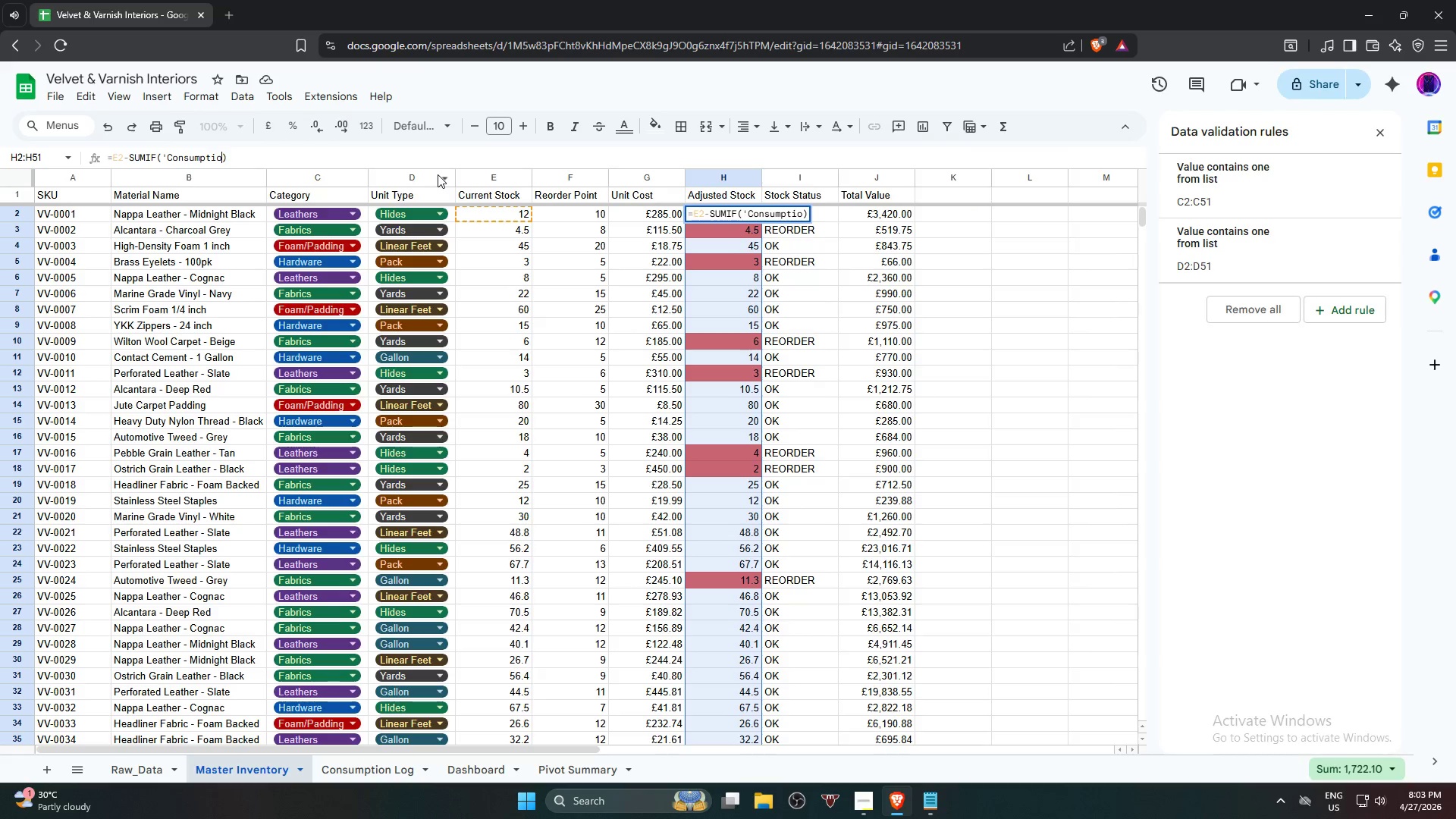 
key(Backspace)
 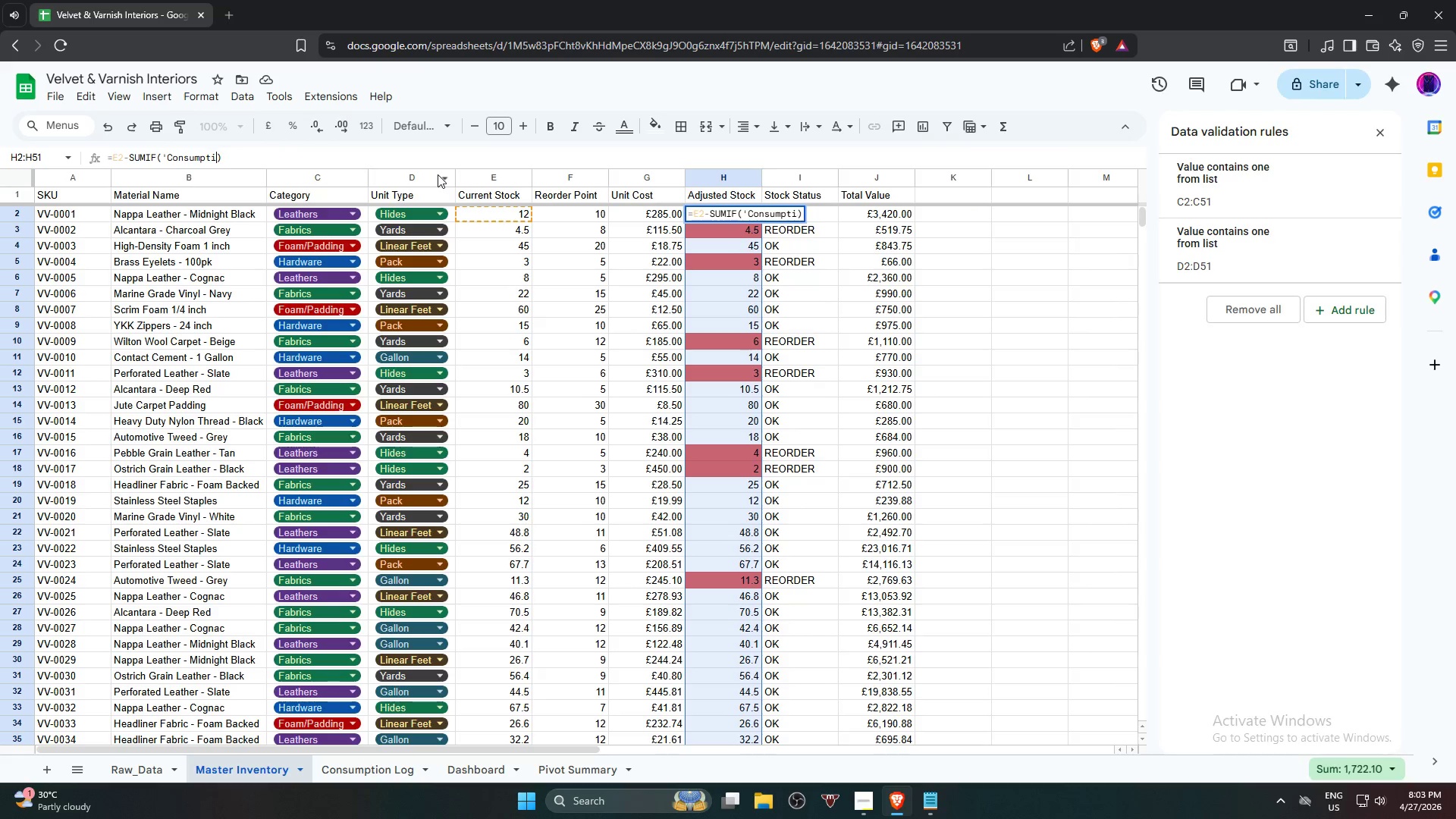 
key(Backspace)
 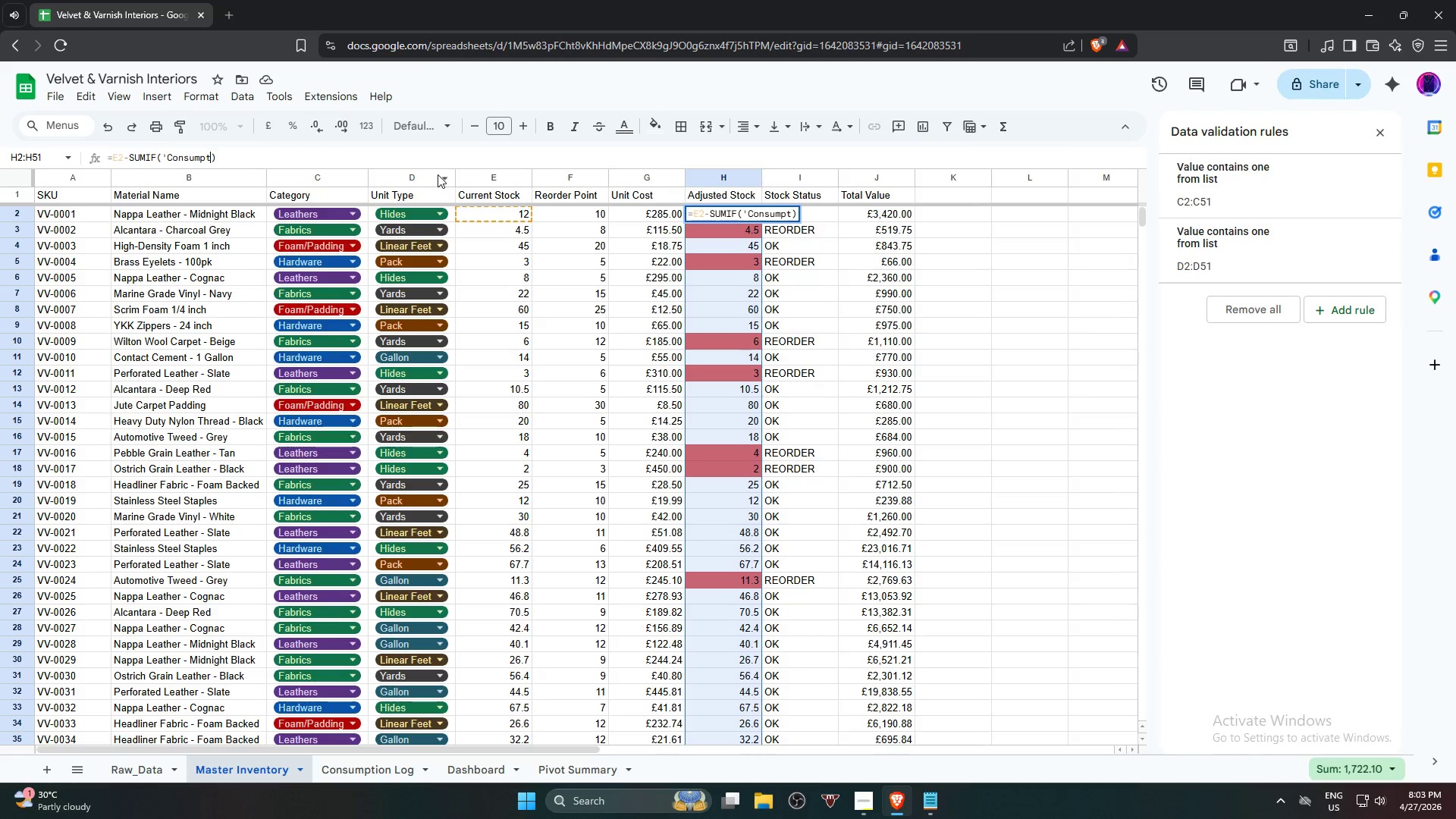 
key(Backspace)
 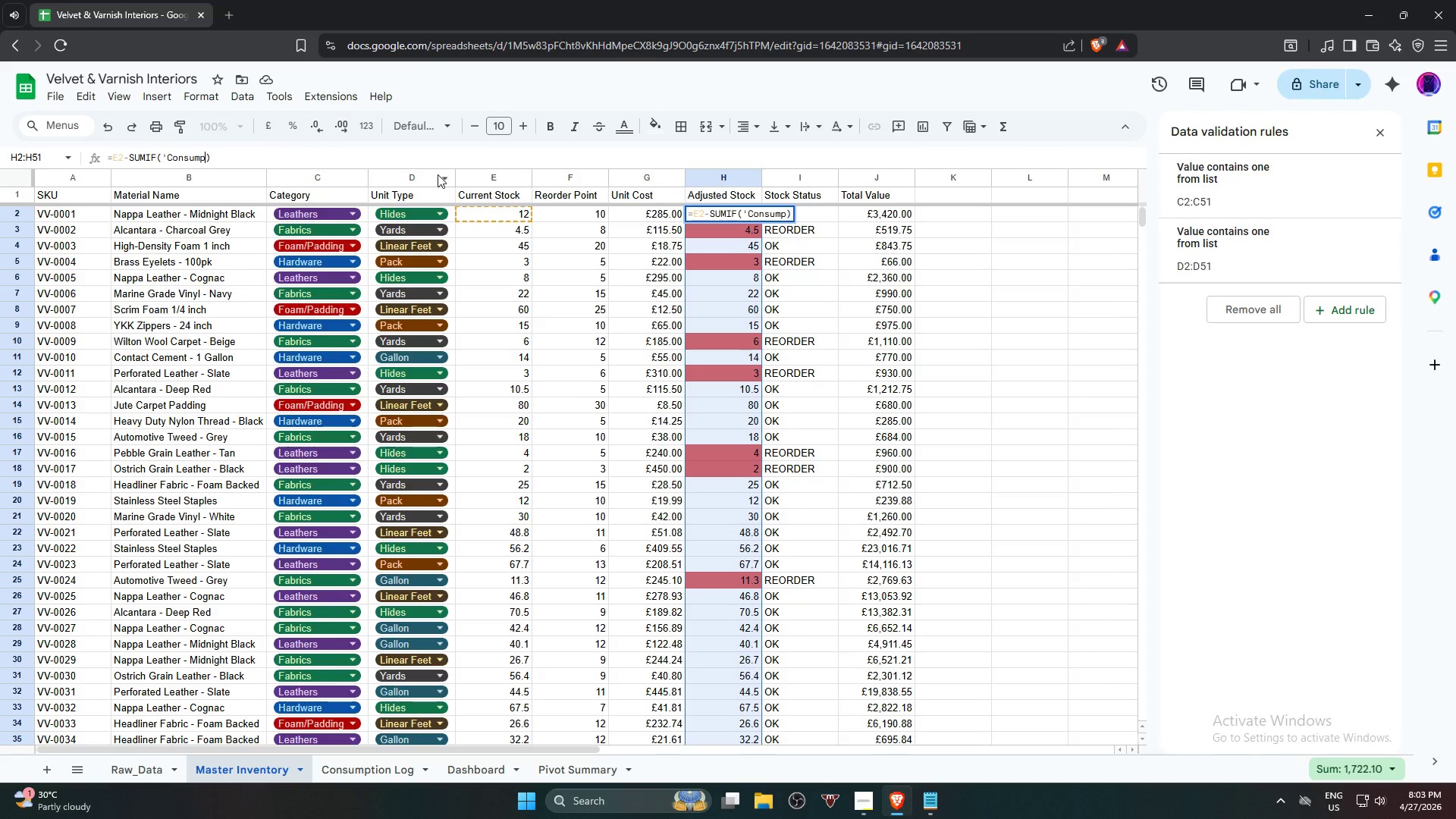 
key(Backspace)
 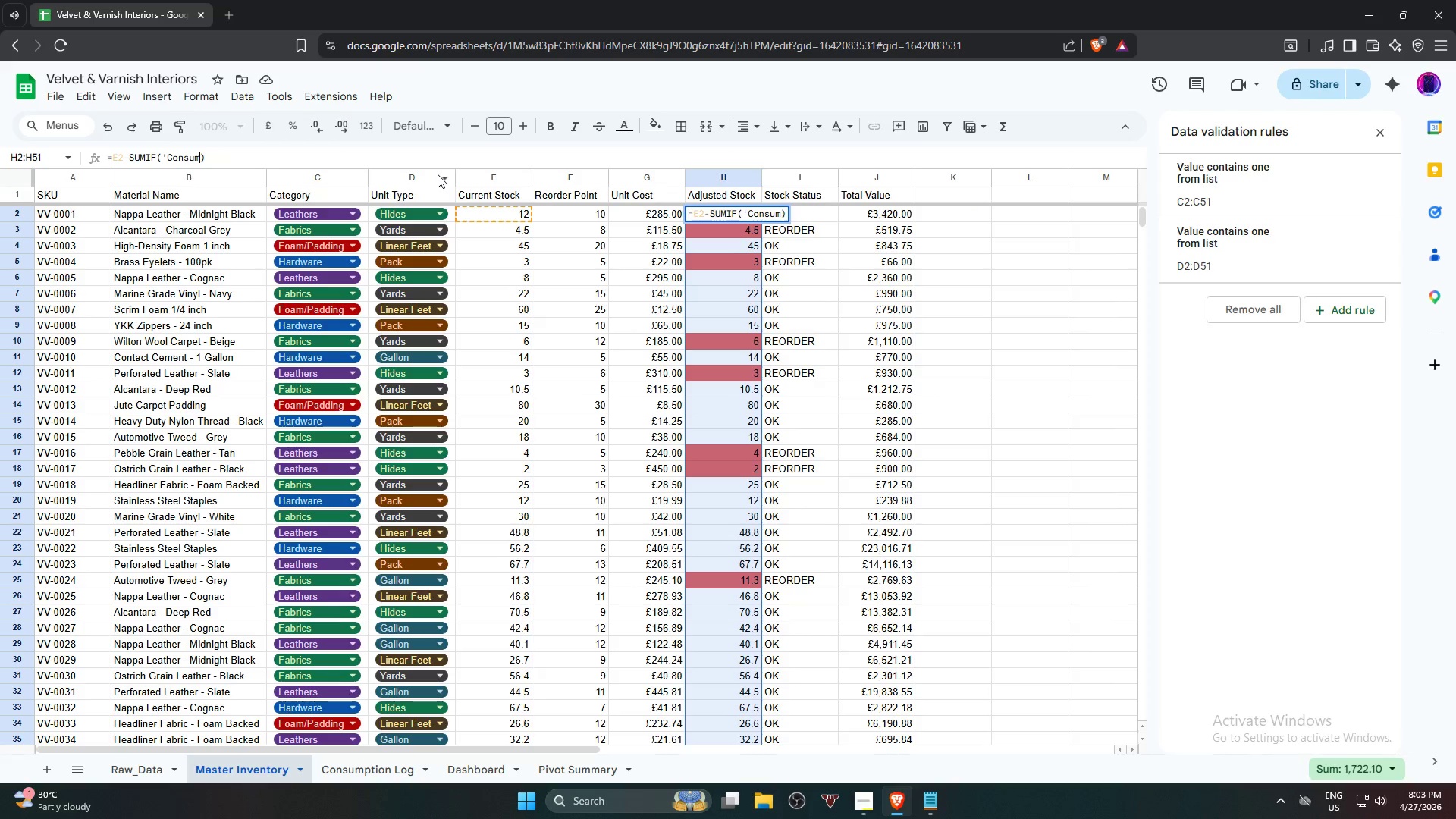 
key(Backspace)
 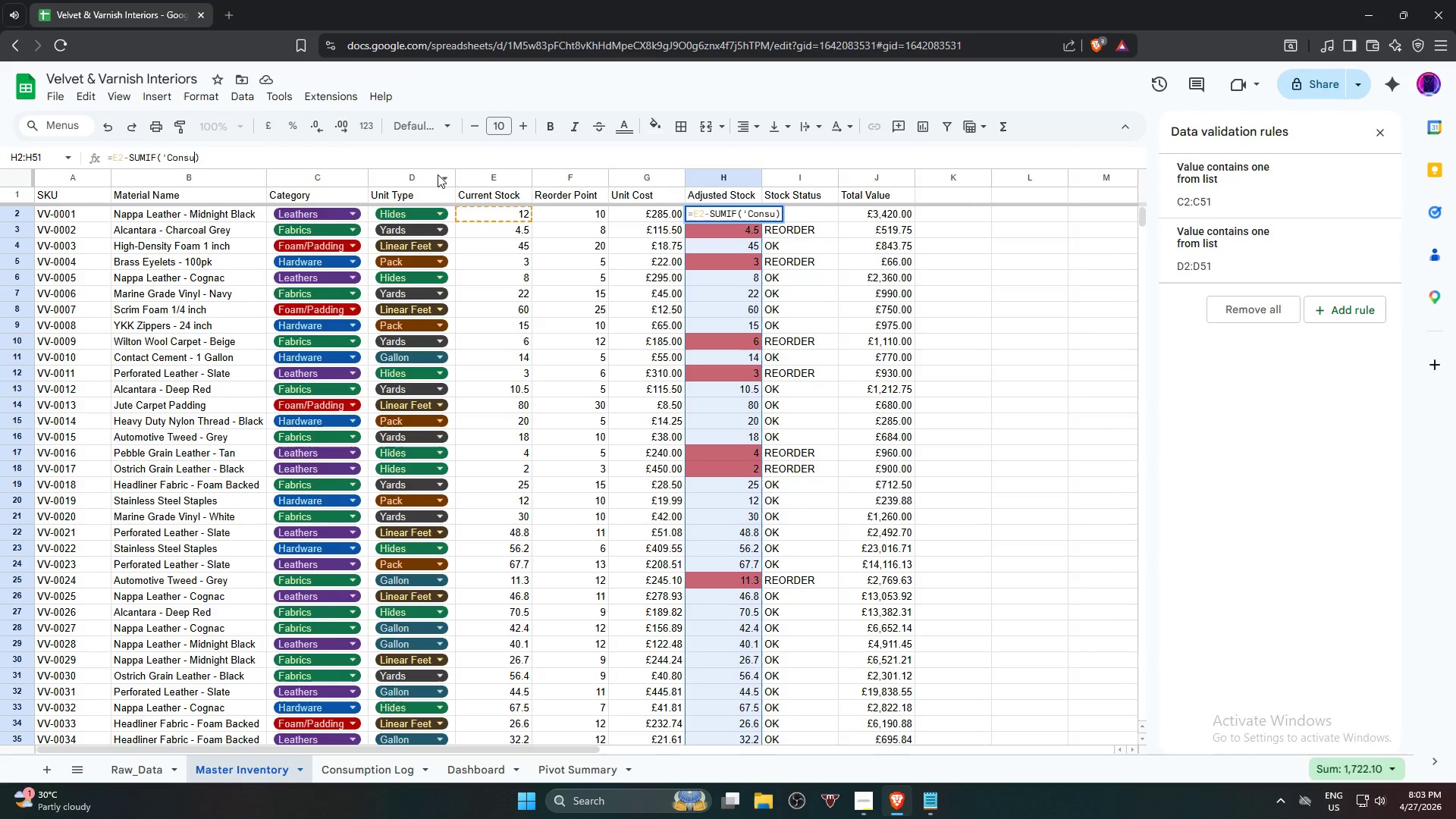 
key(Backspace)
 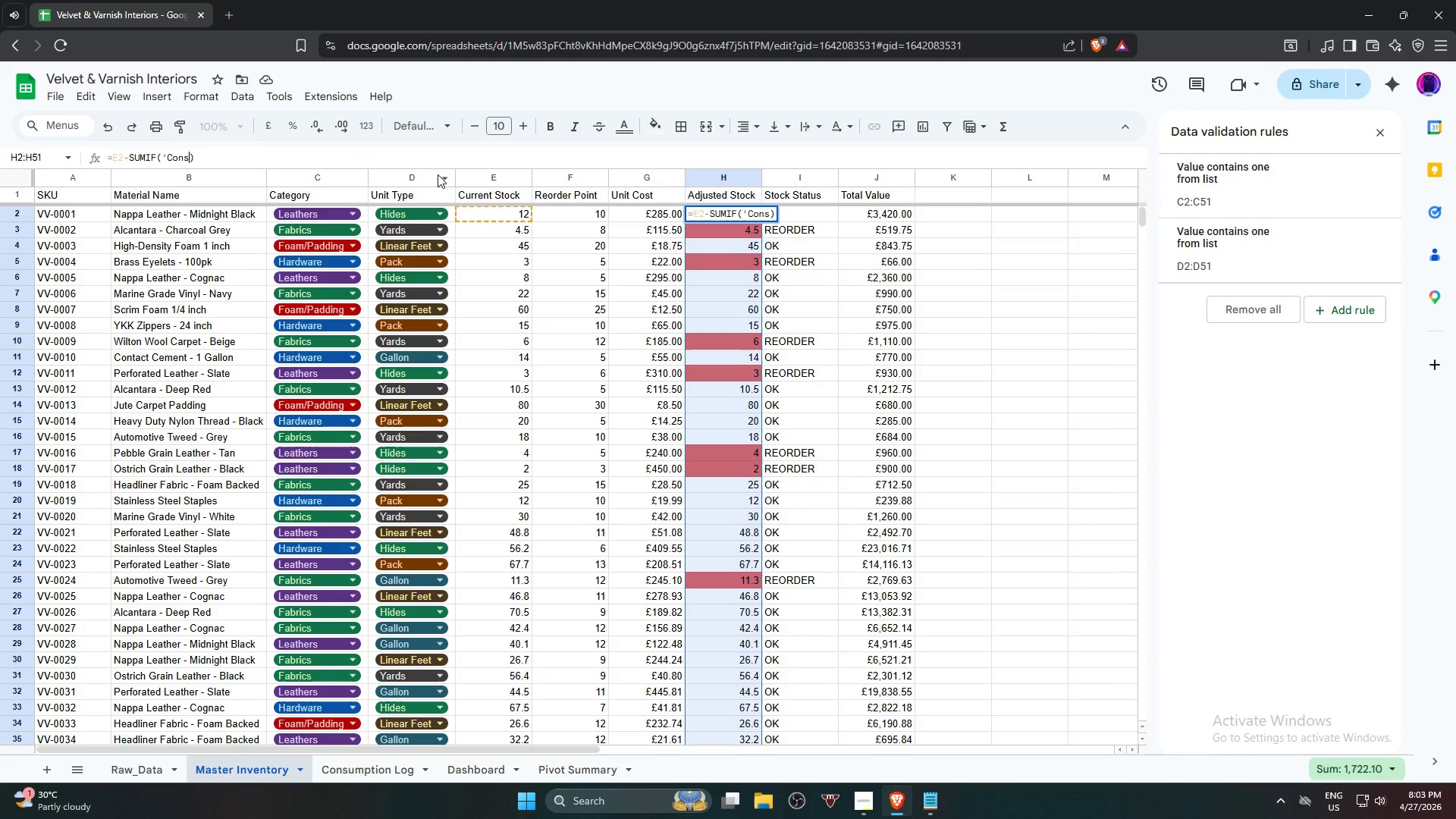 
key(Backspace)
 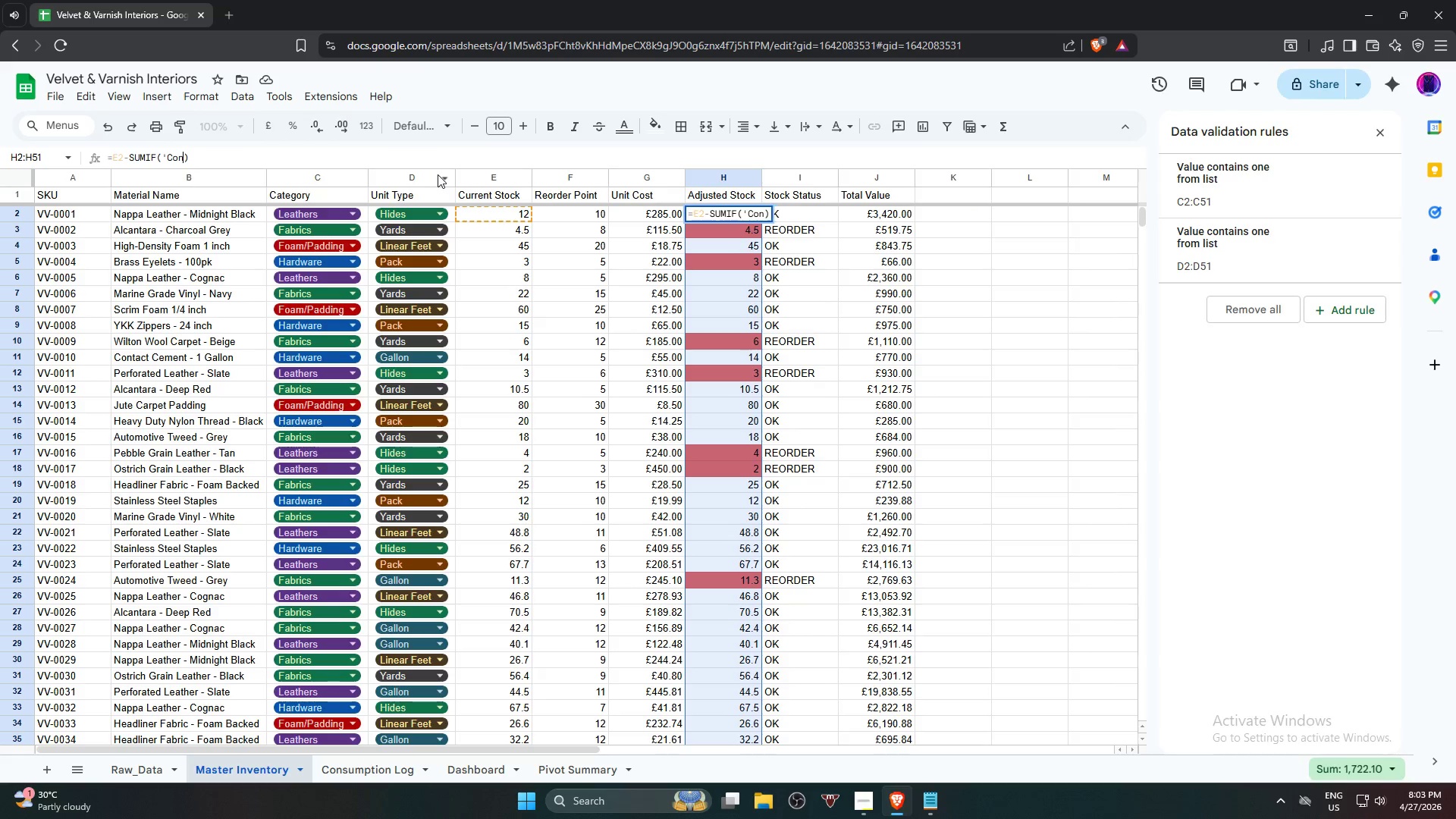 
key(Backspace)
 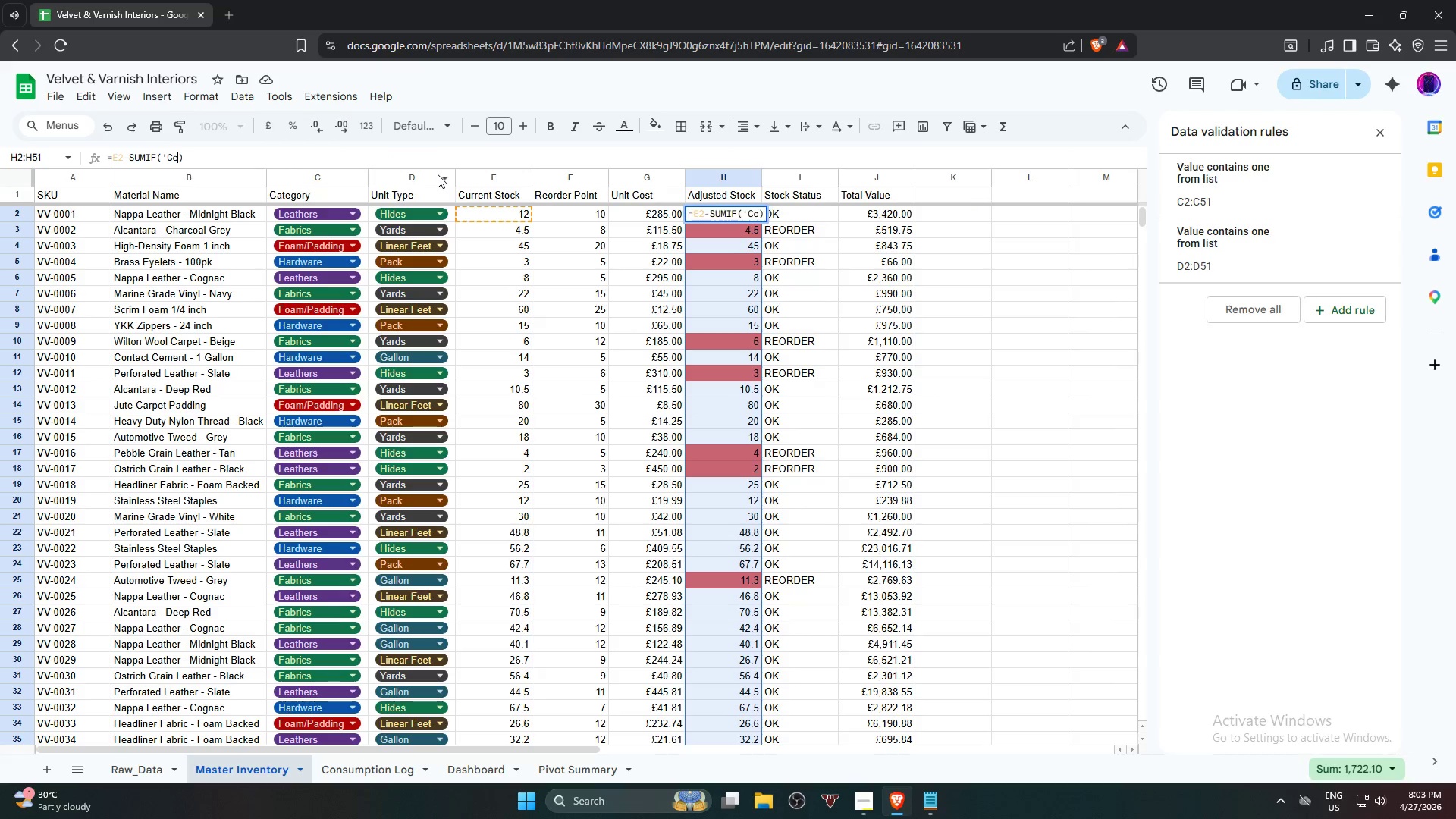 
key(Backspace)
 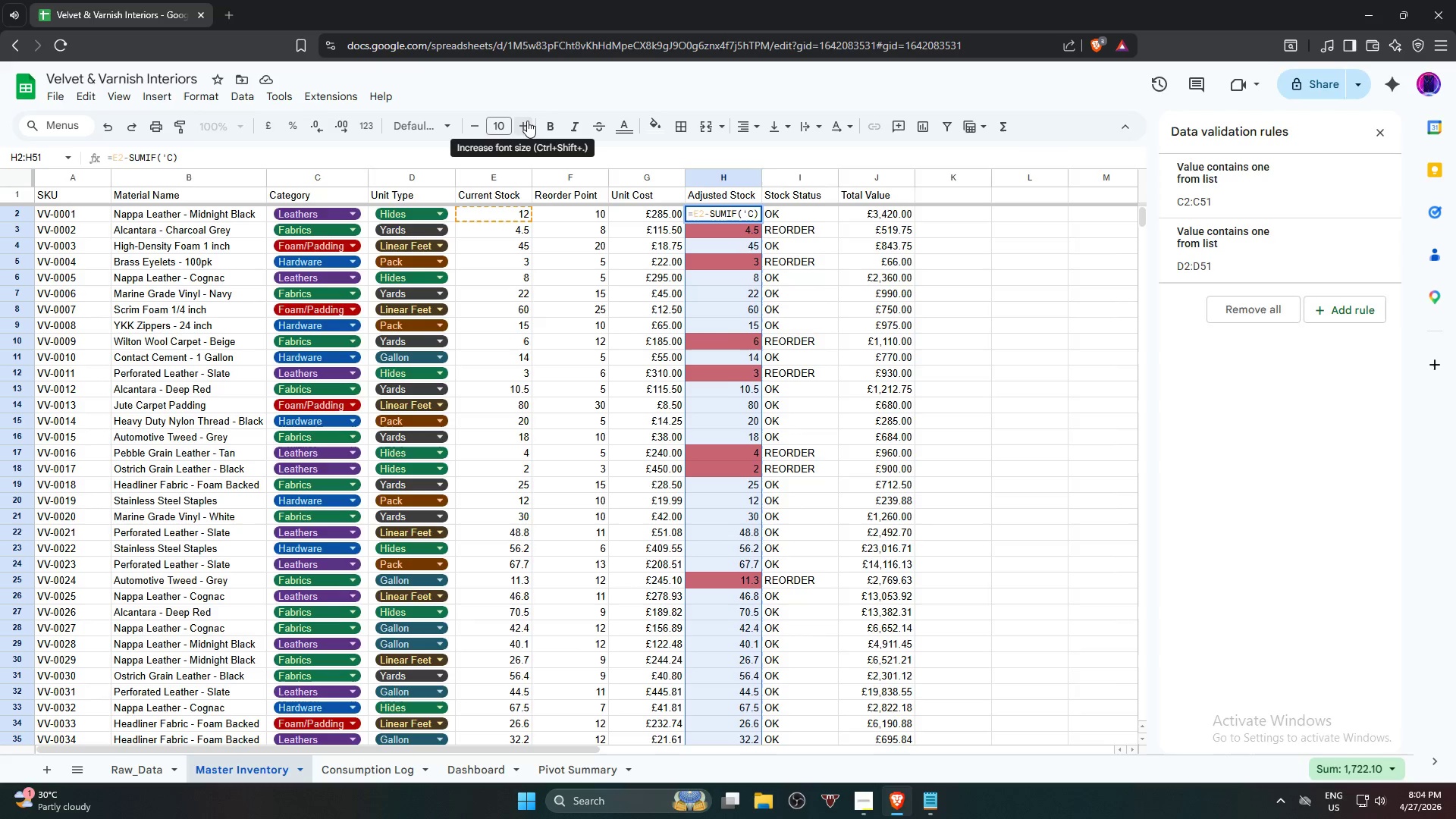 
wait(27.05)
 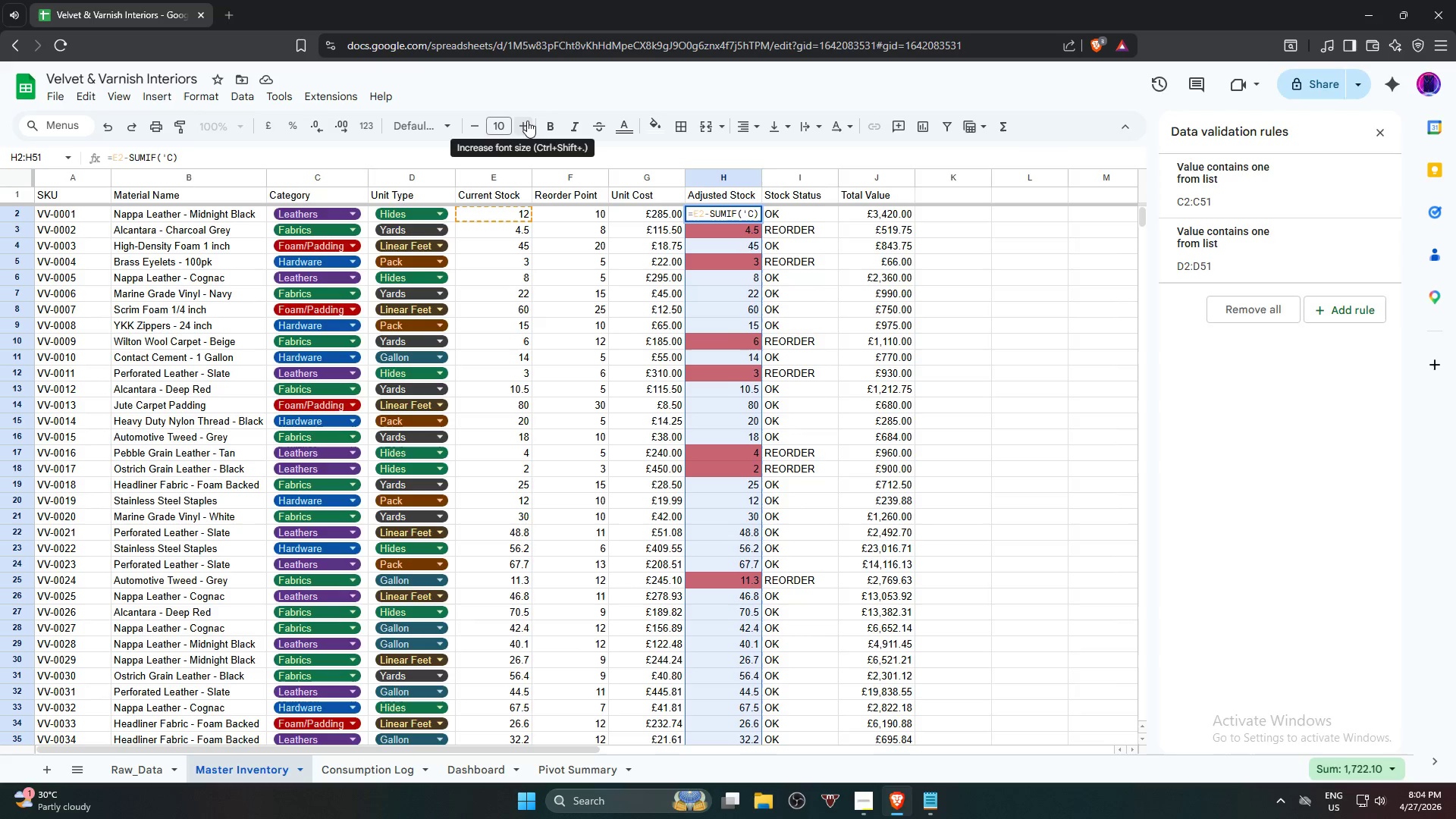 
key(Backspace)
 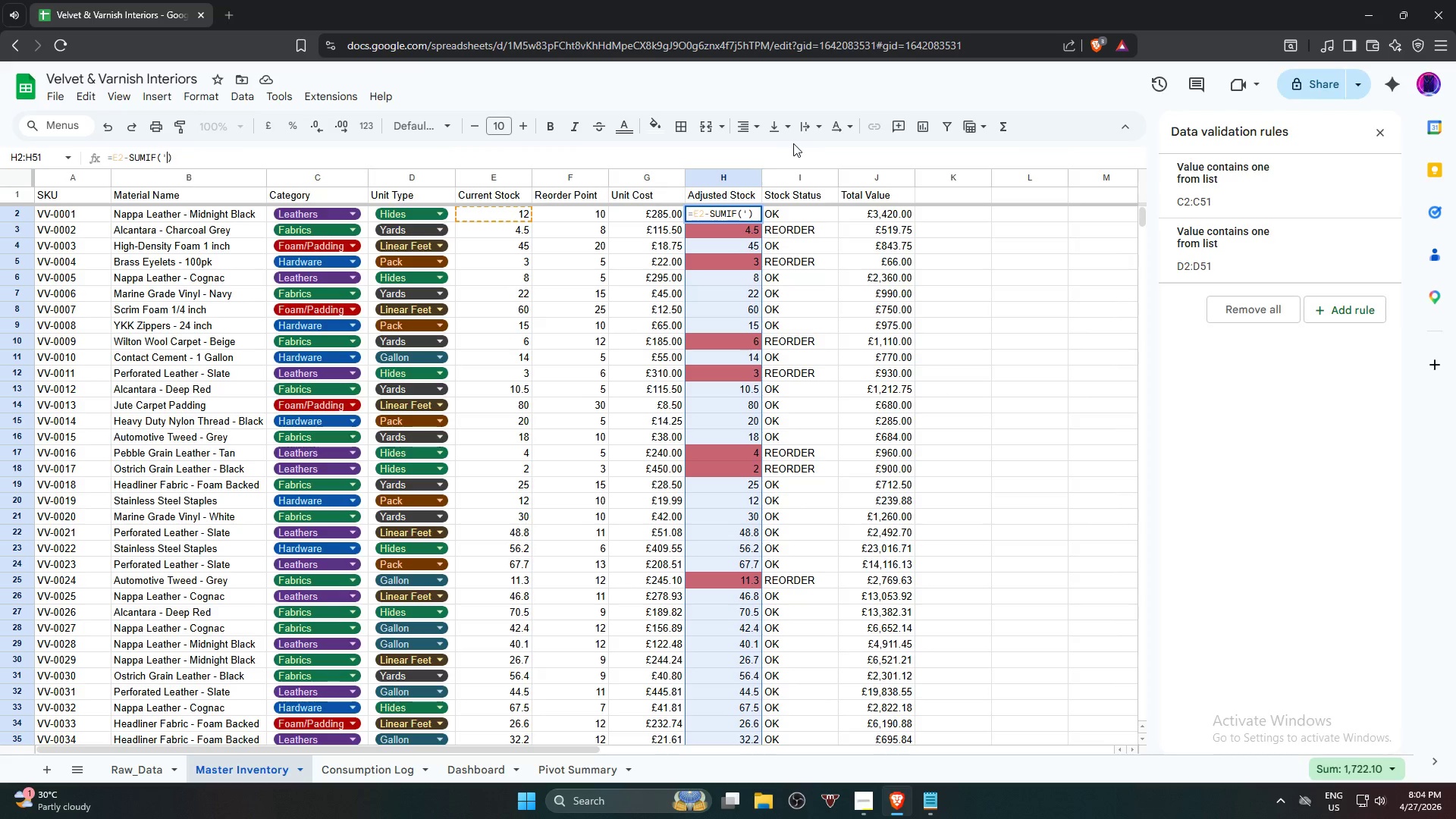 
key(Backspace)
 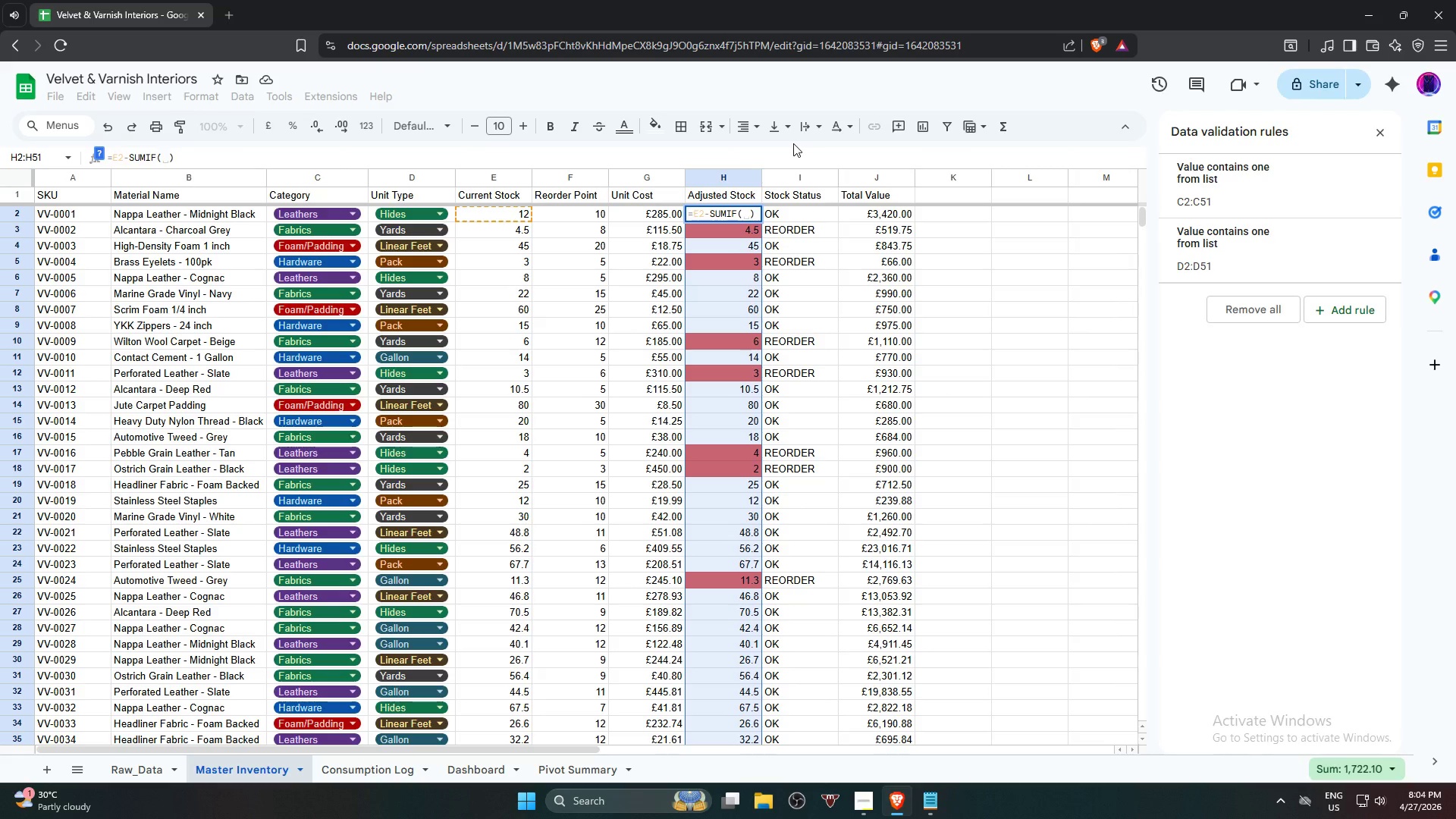 
key(ArrowRight)
 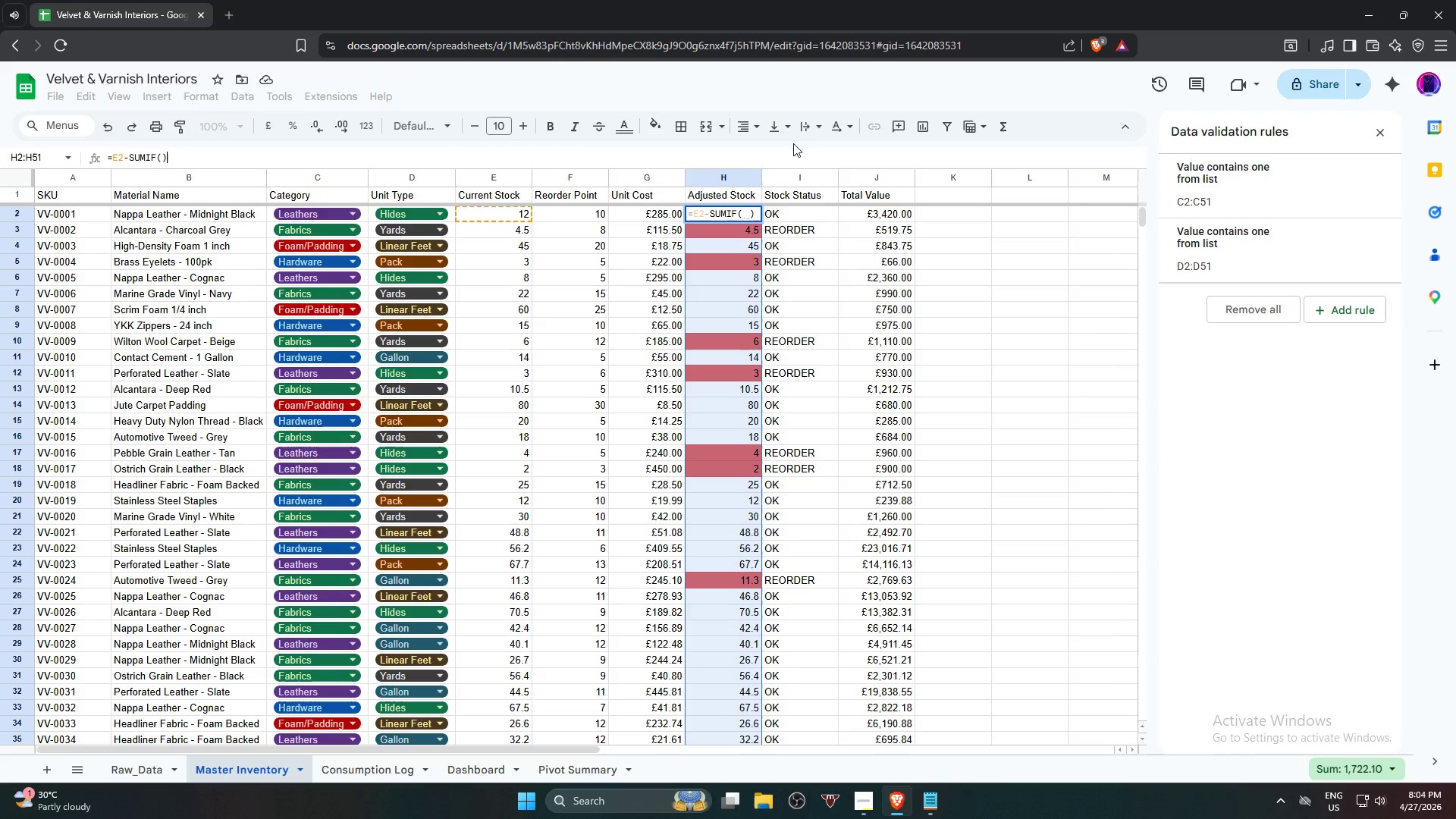 
key(ArrowRight)
 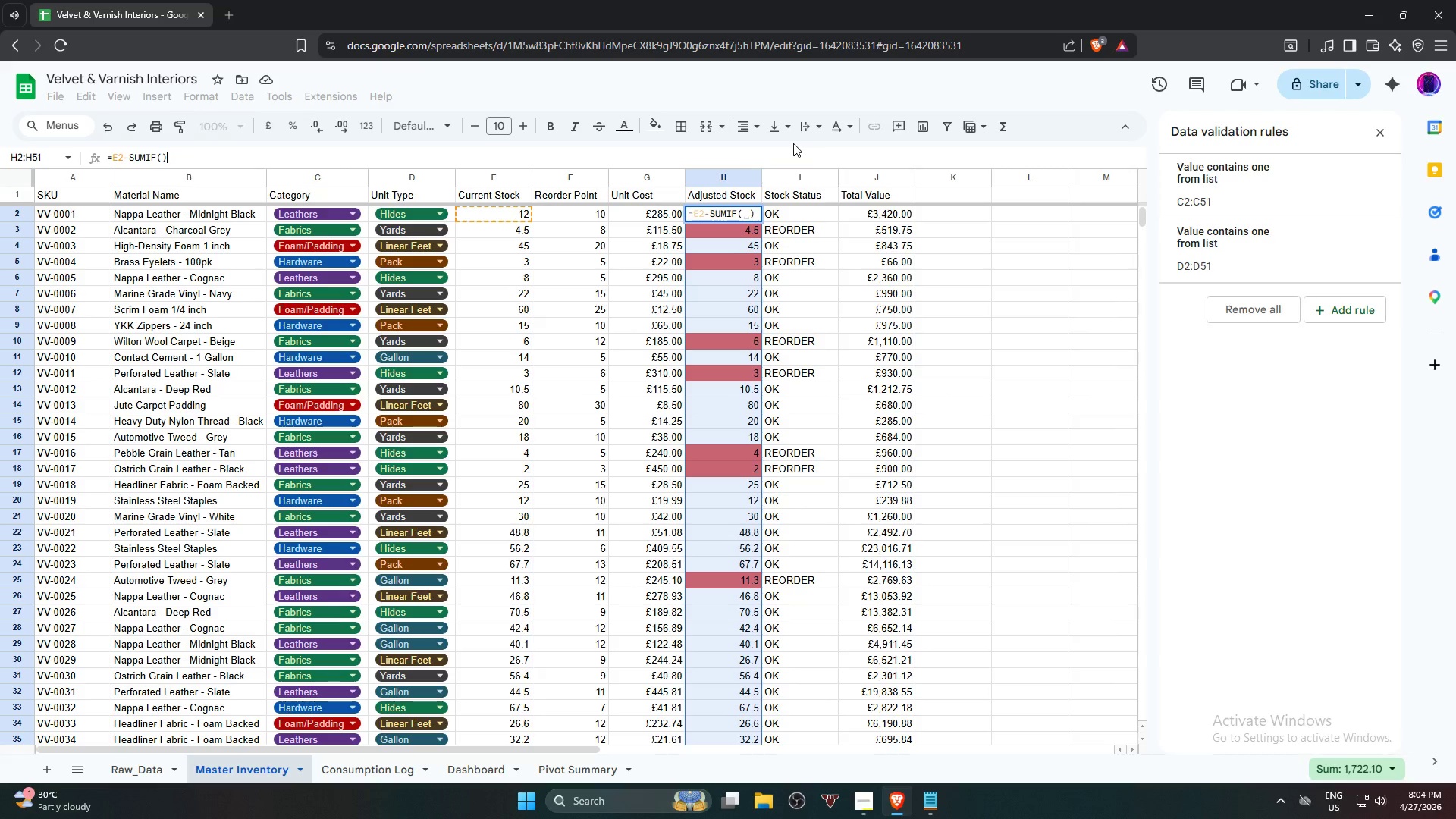 
key(Backspace)
 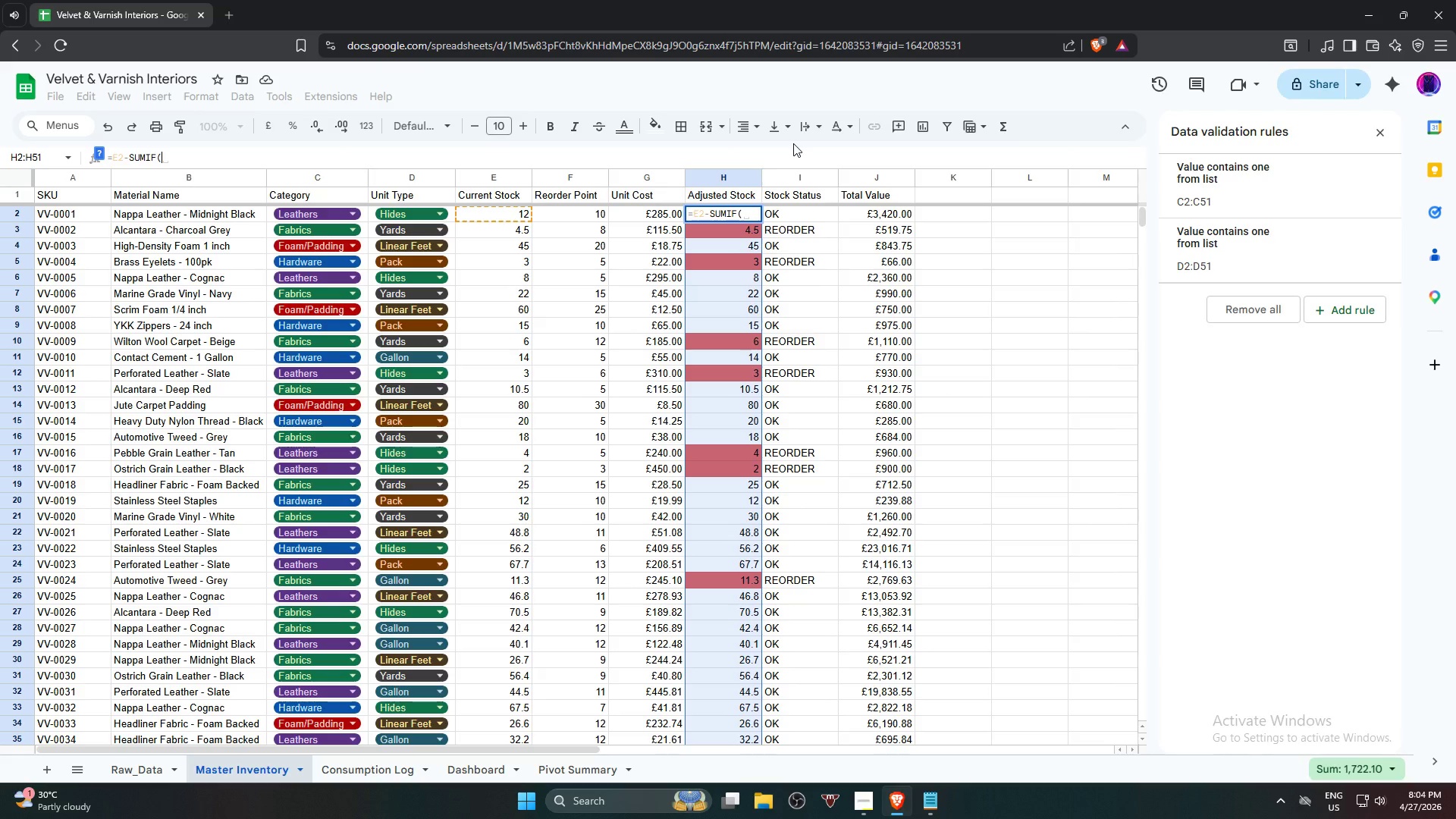 
hold_key(key=Backspace, duration=0.64)
 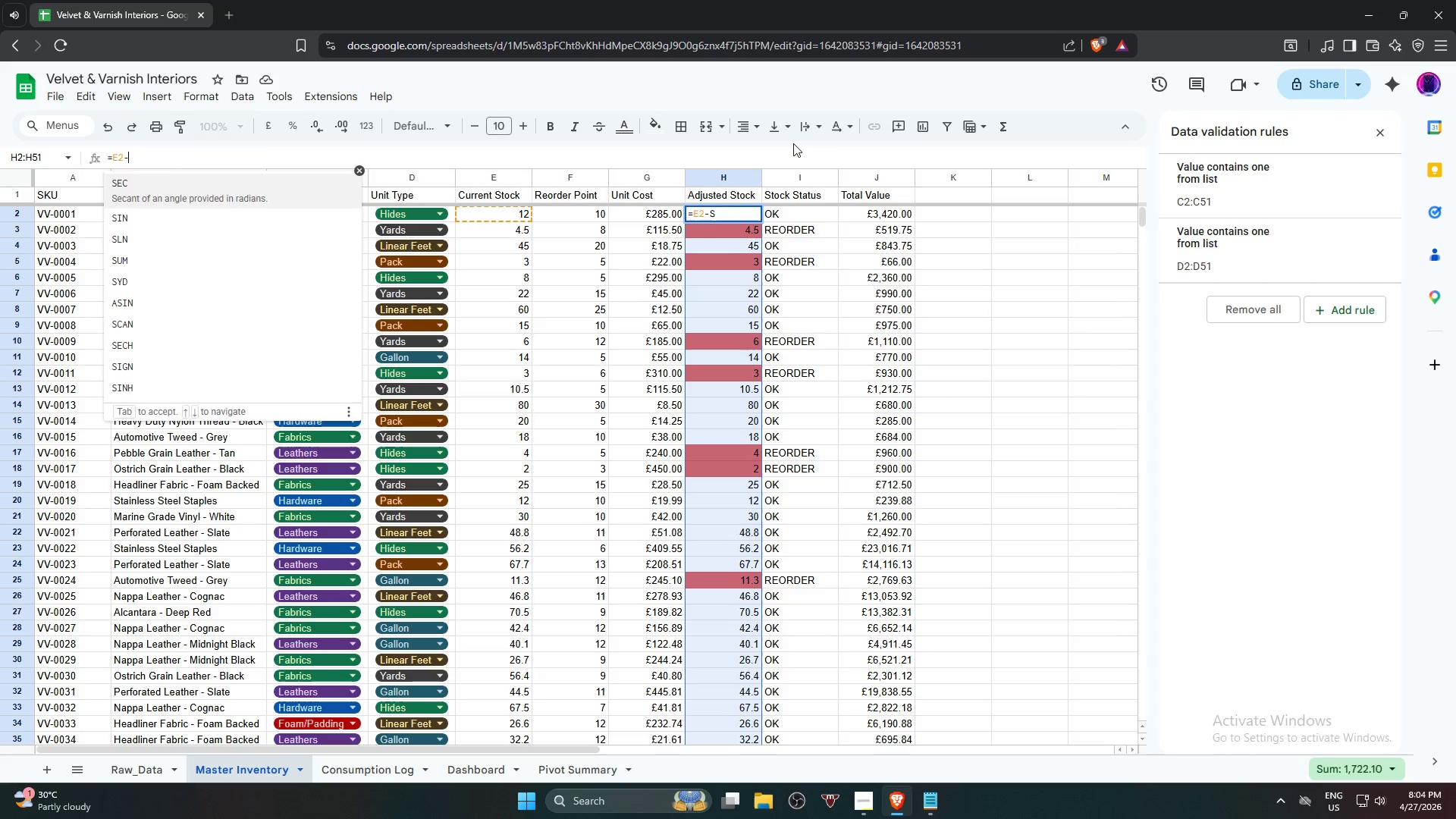 
key(Backspace)
key(Backspace)
type(-sum)
 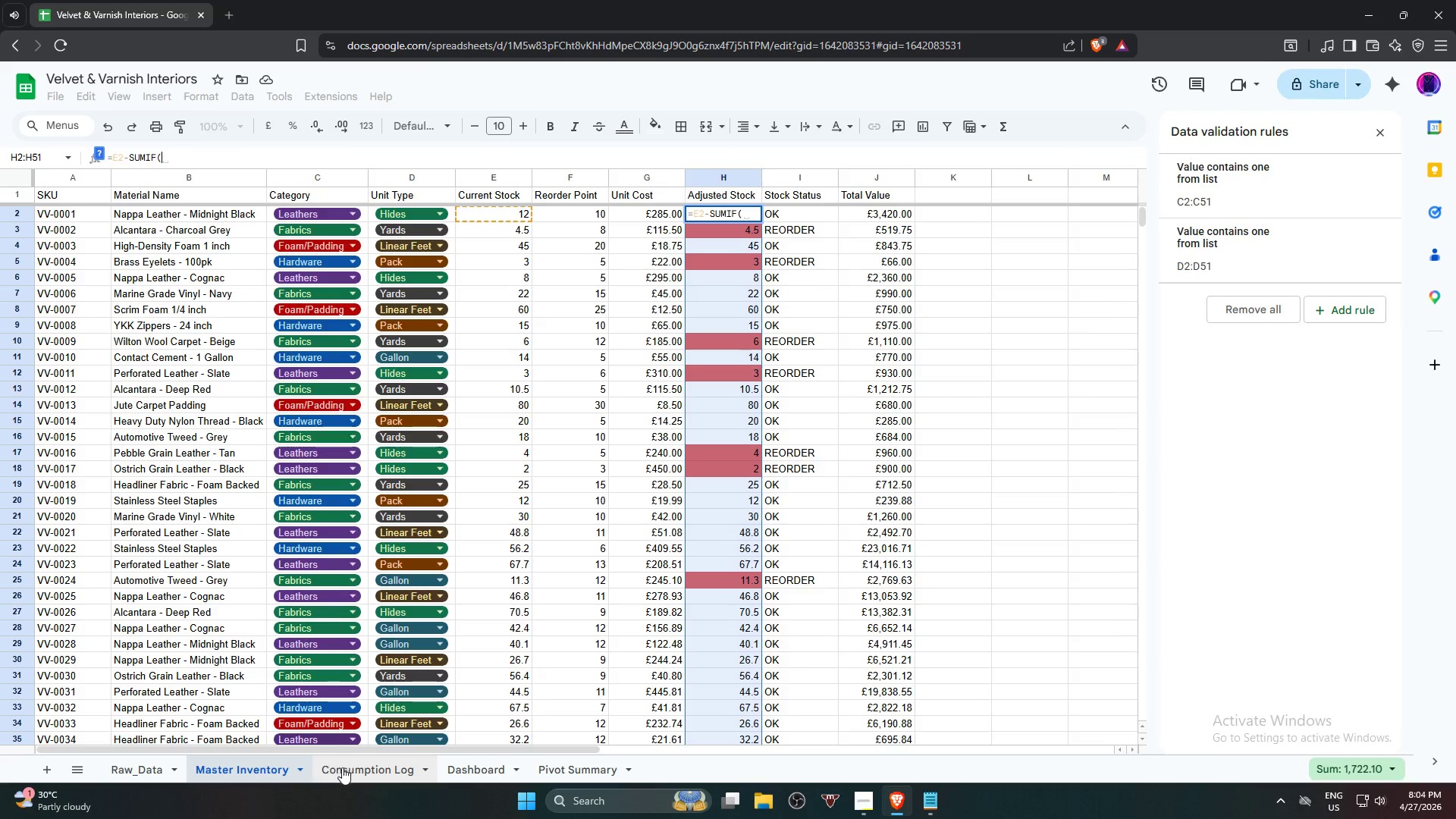 
wait(6.67)
 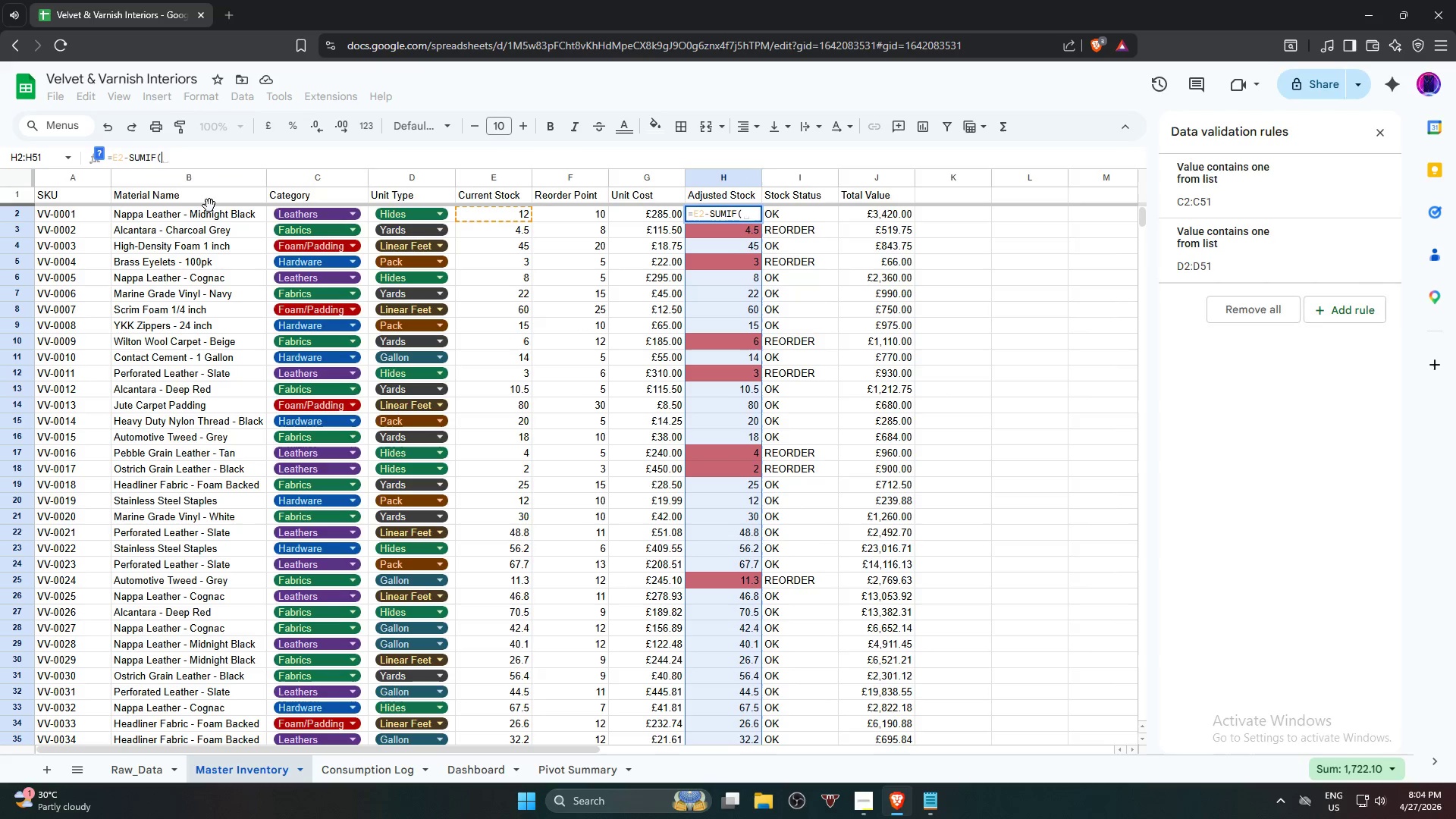 
left_click([117, 213])
 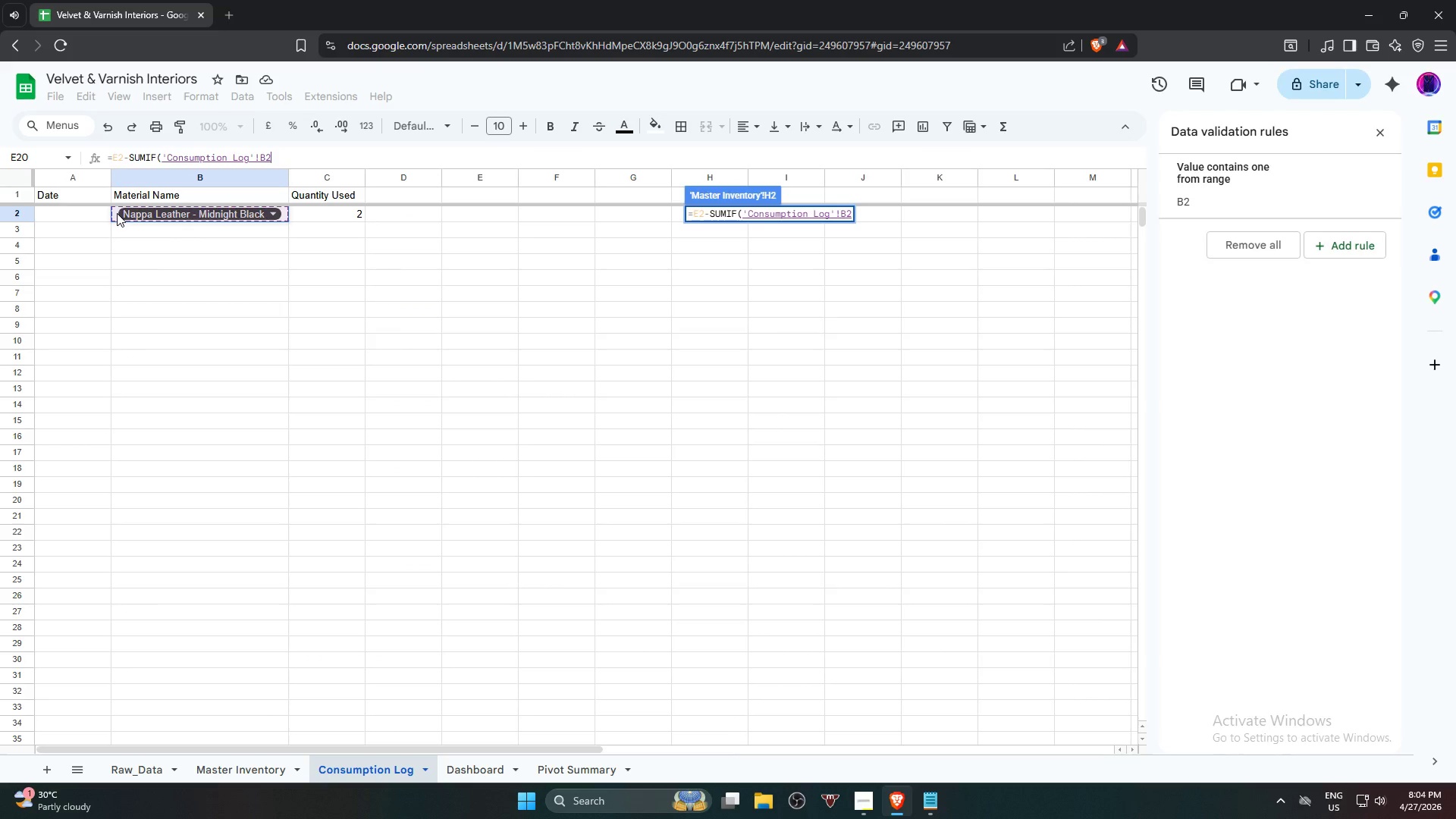 
key(Comma)
 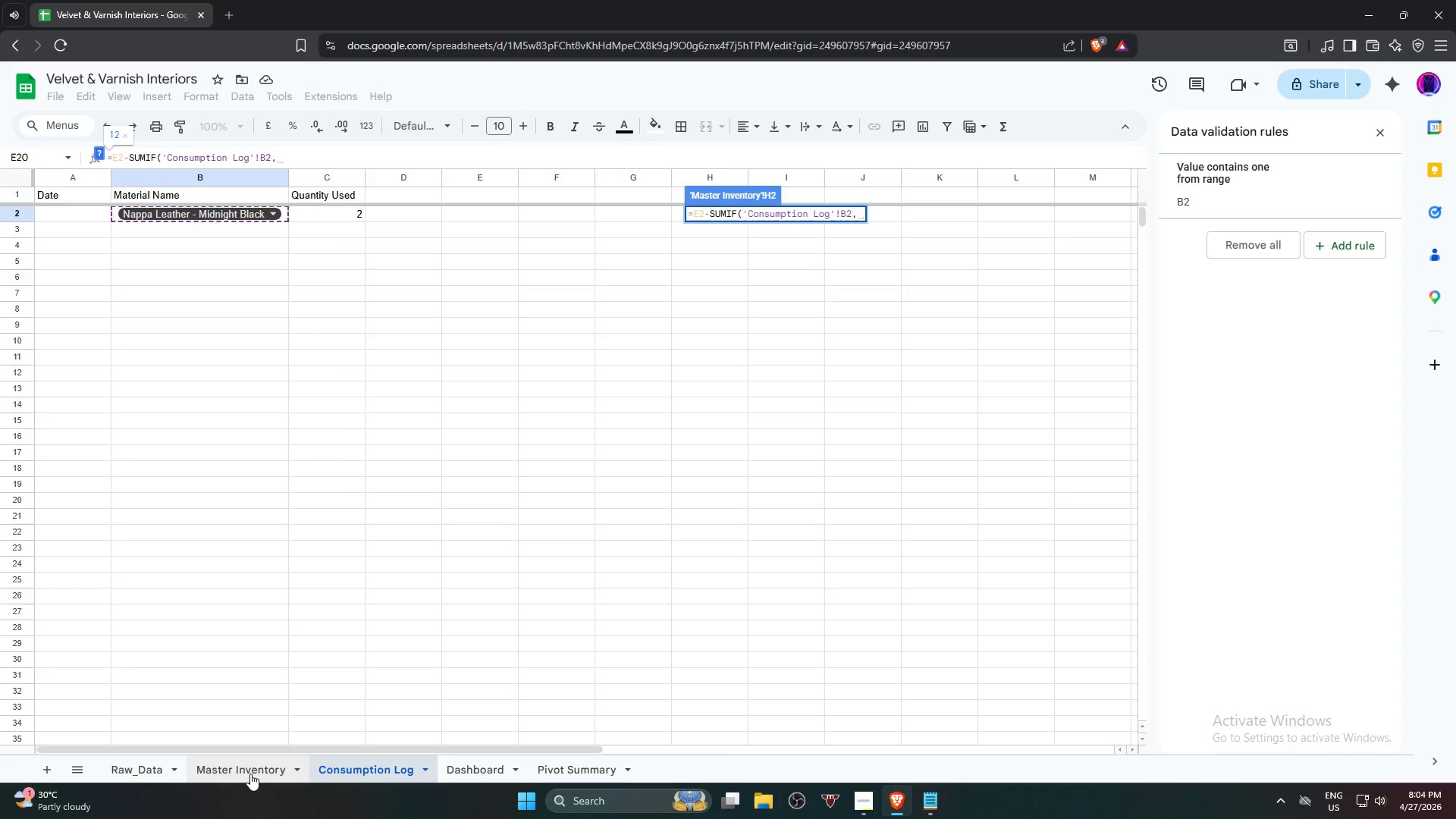 
wait(8.02)
 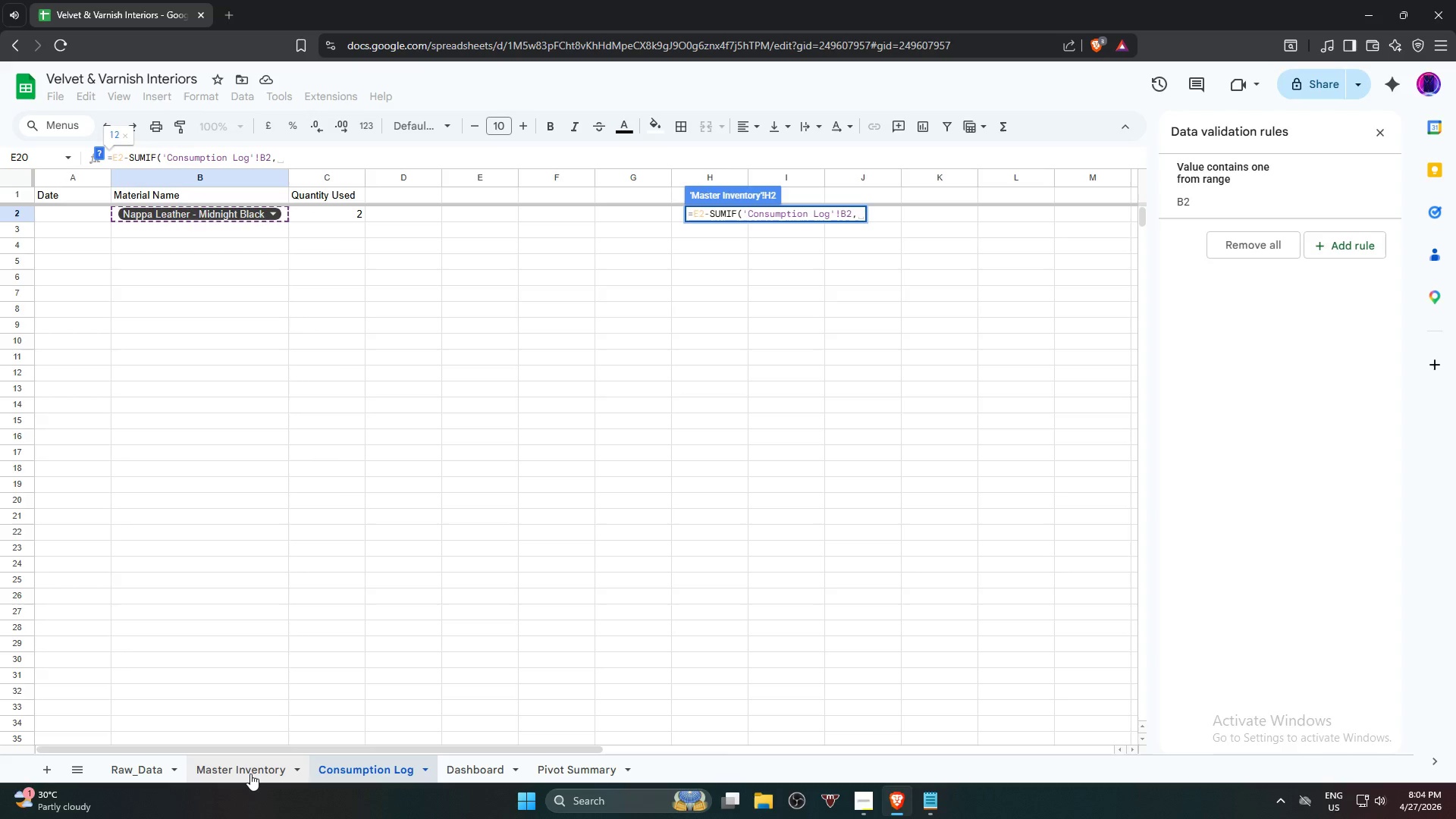 
left_click([250, 774])
 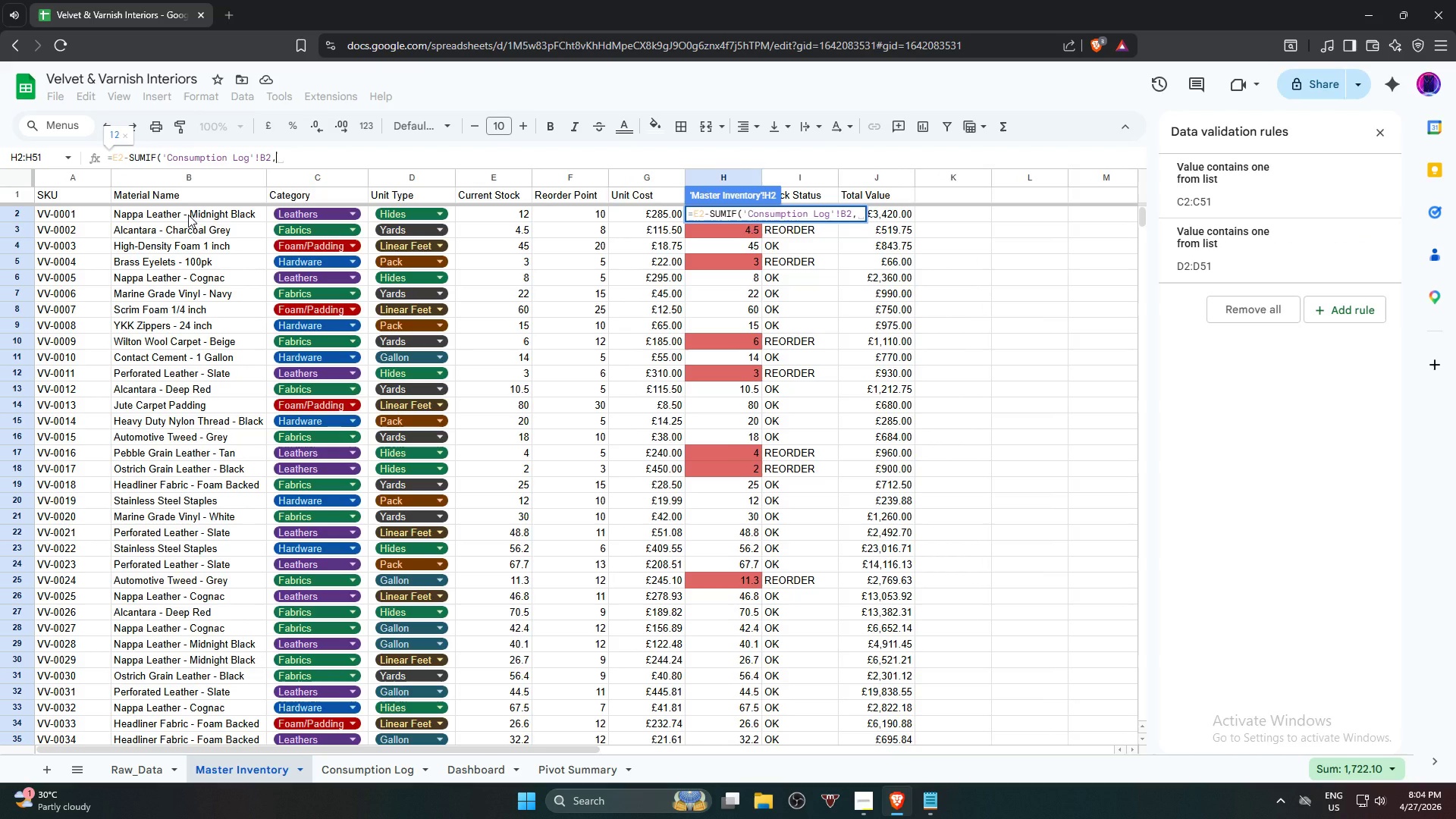 
left_click([188, 215])
 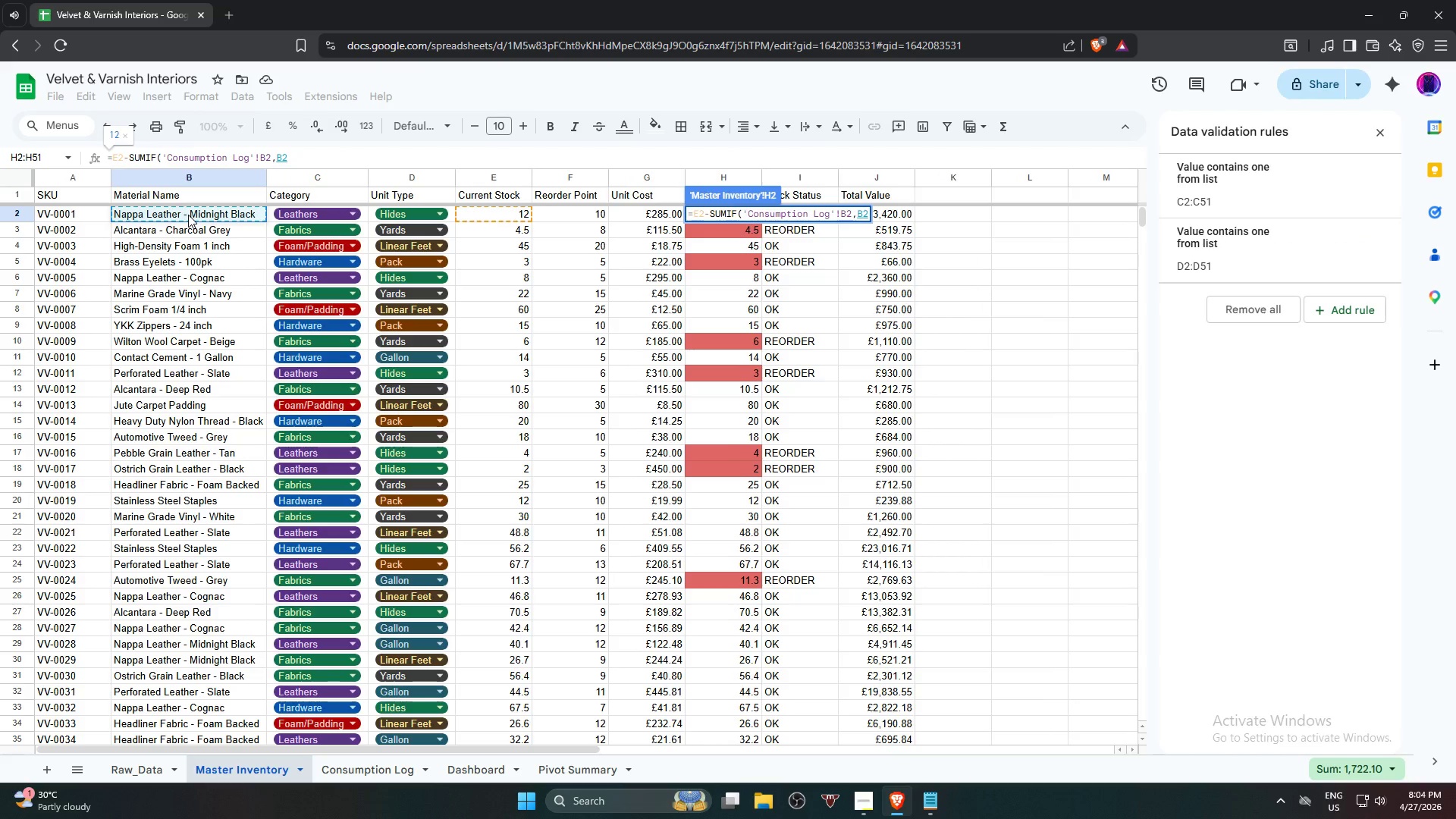 
key(Comma)
 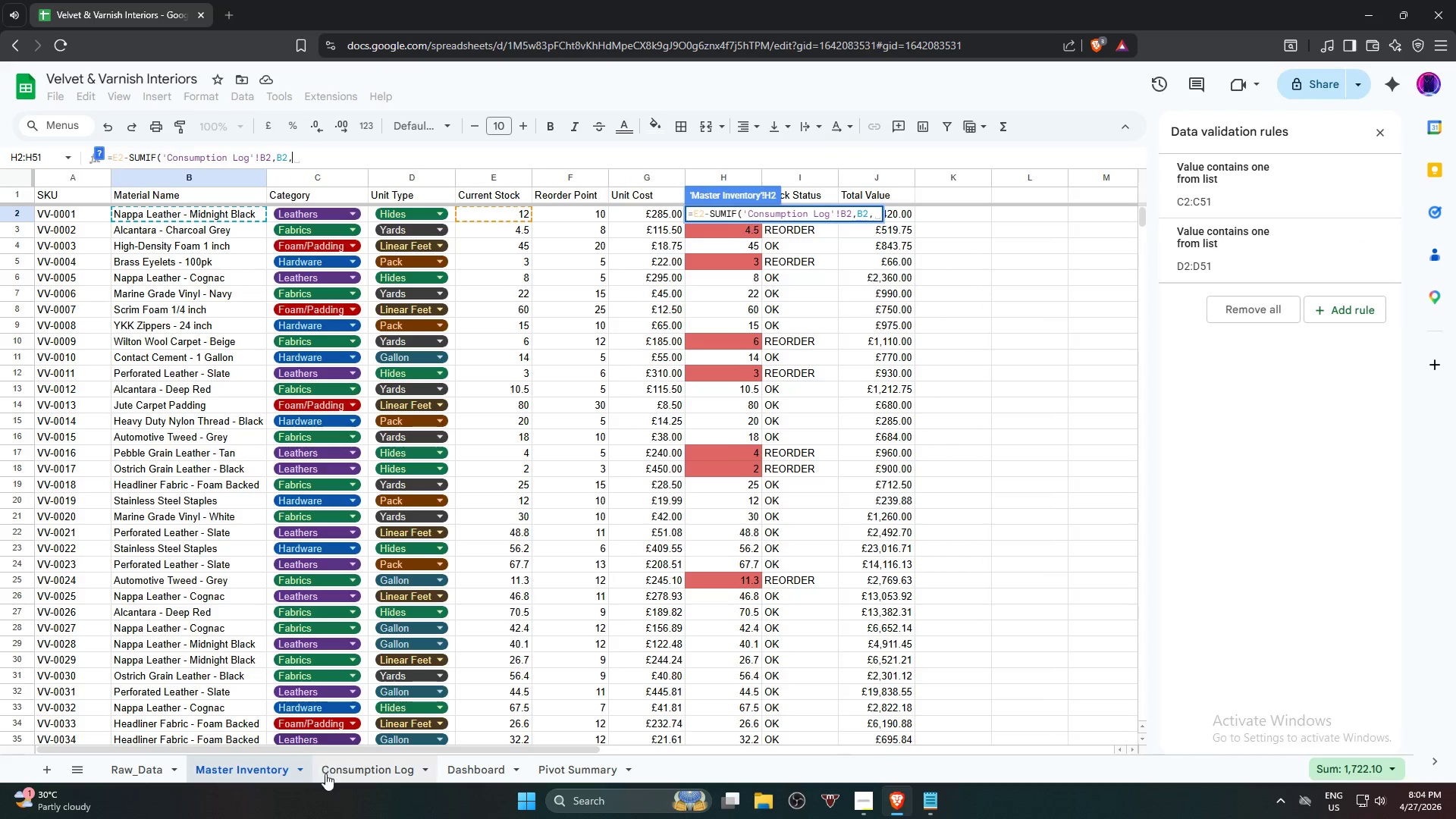 
left_click([328, 780])
 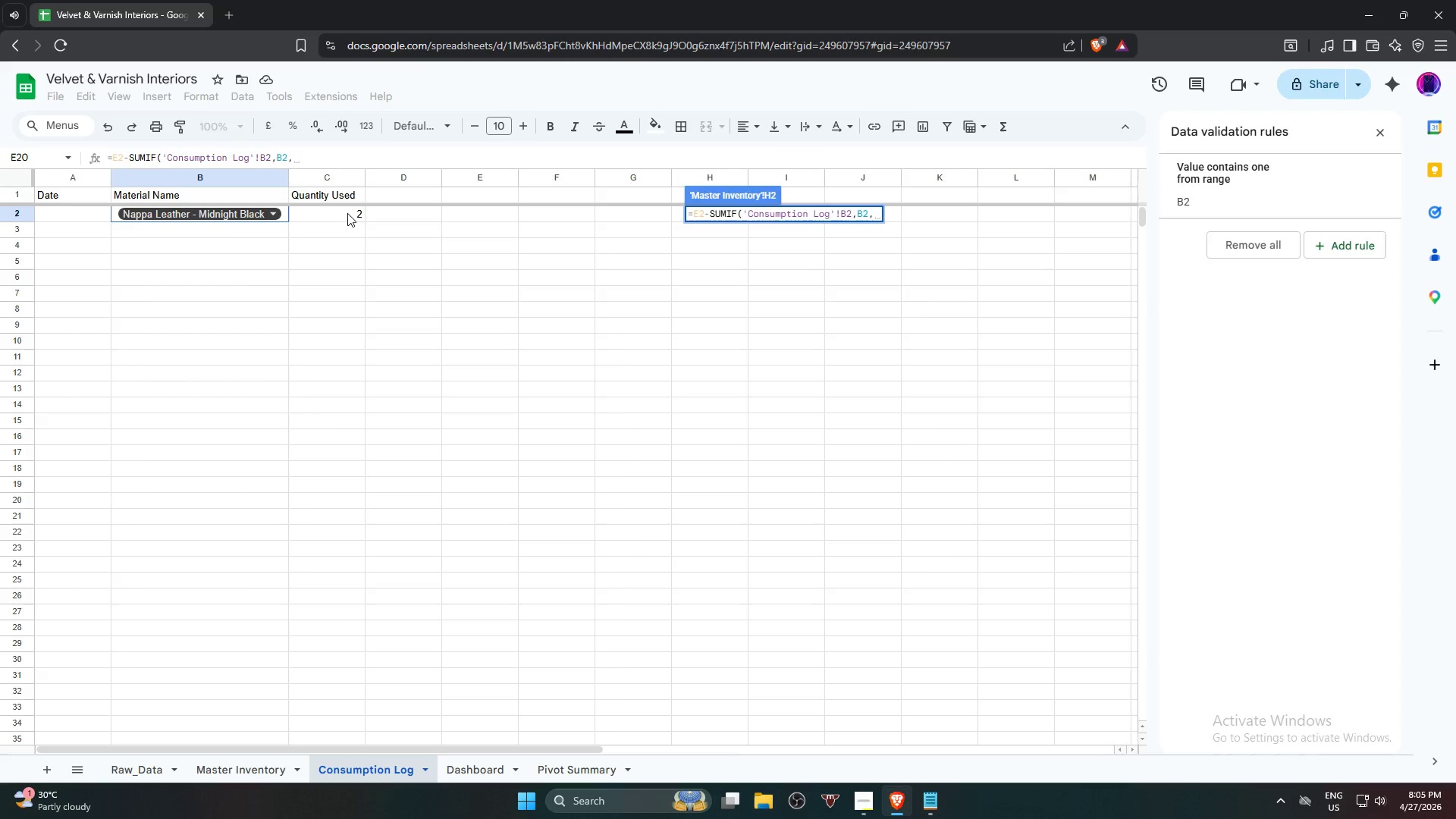 
left_click([347, 213])
 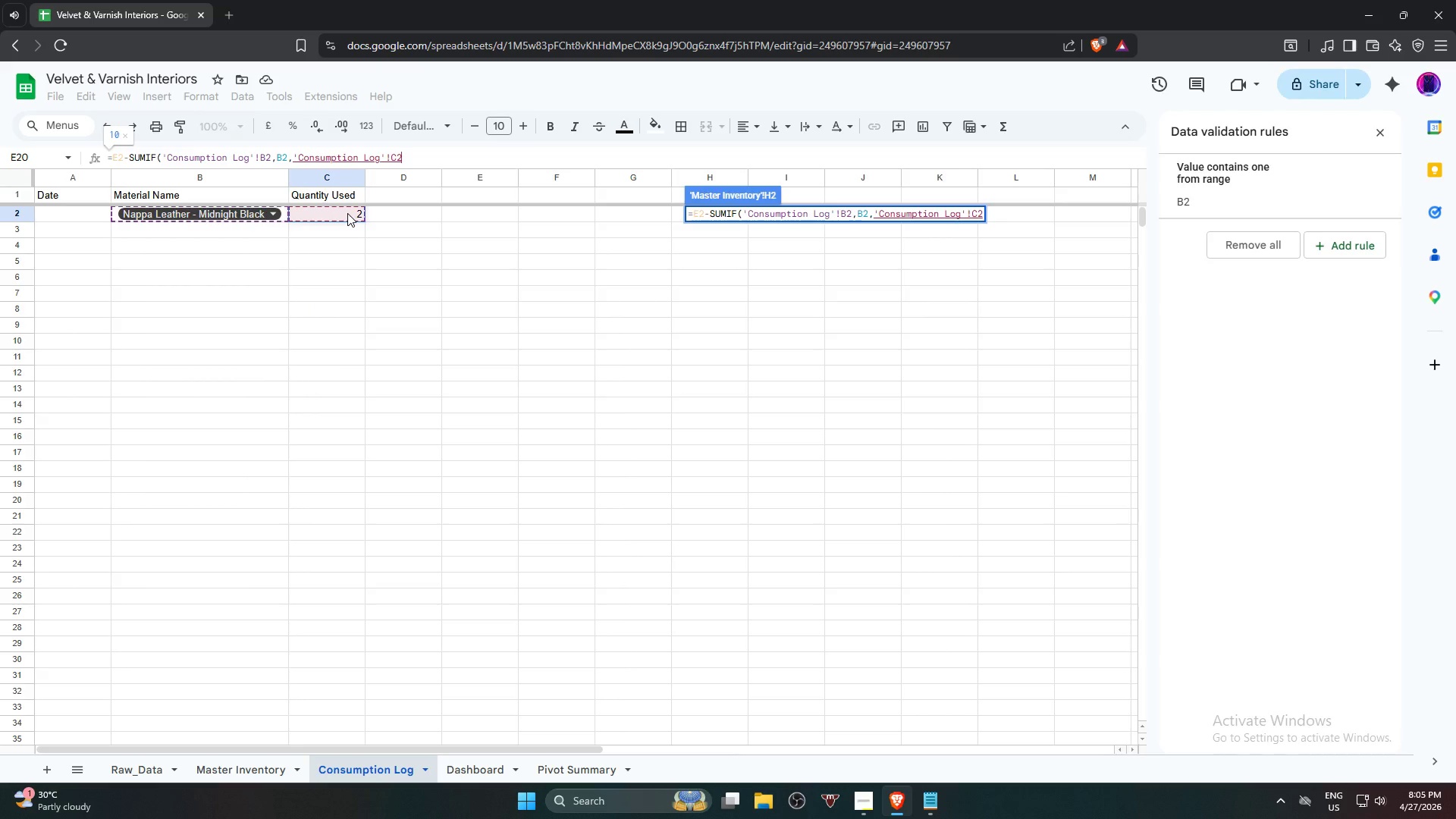 
wait(8.5)
 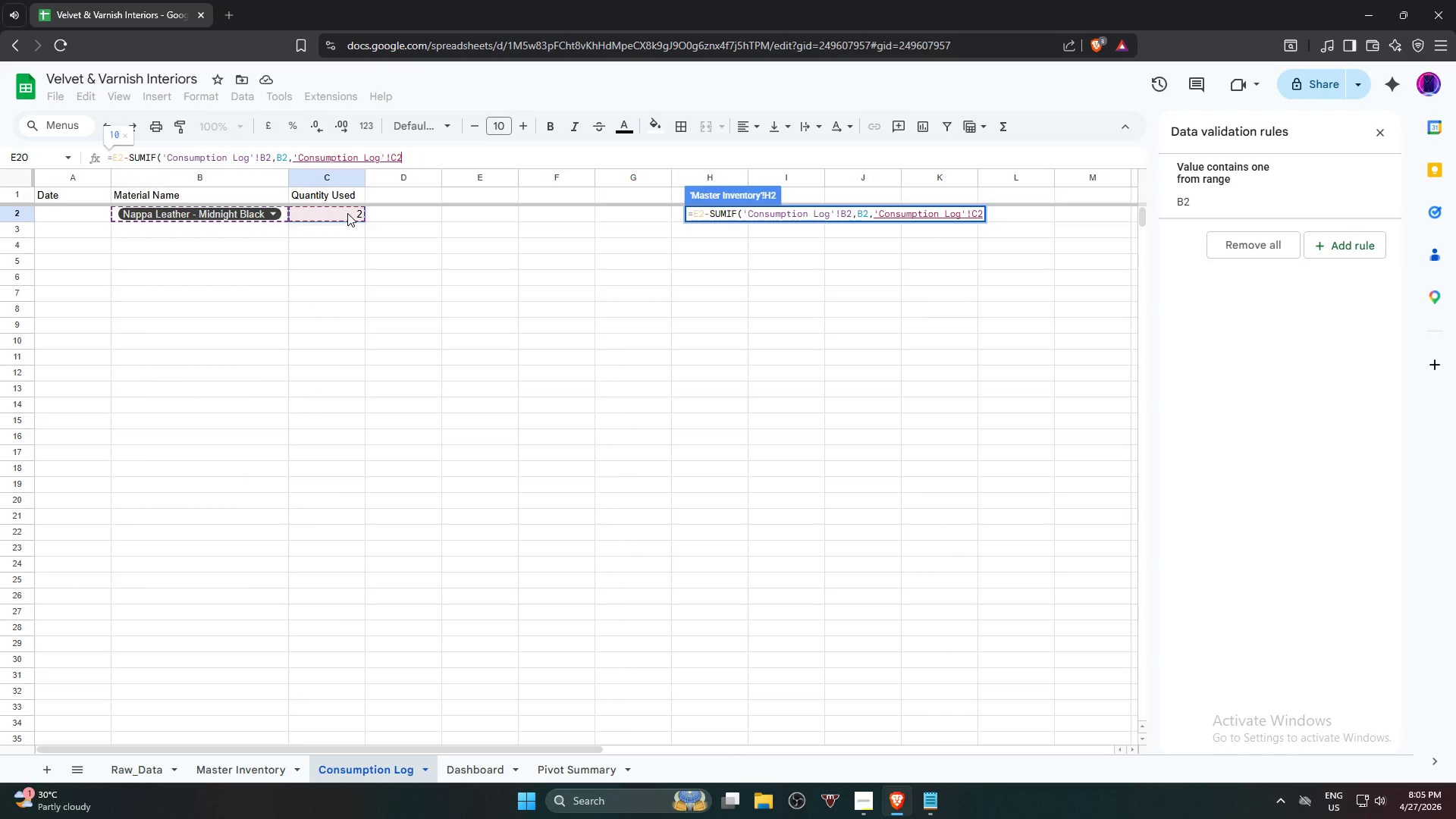 
key(Shift+0)
 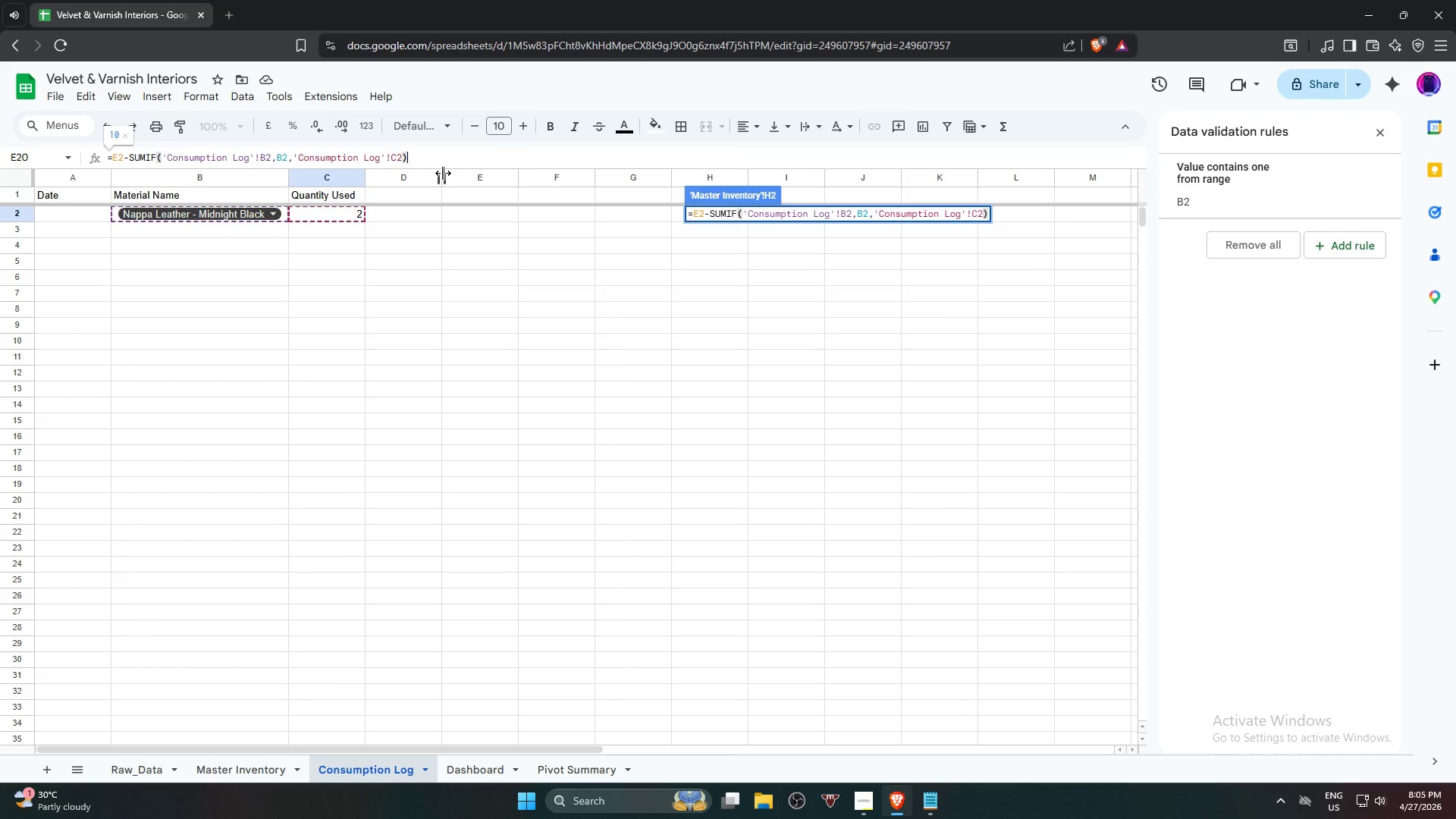 
wait(11.45)
 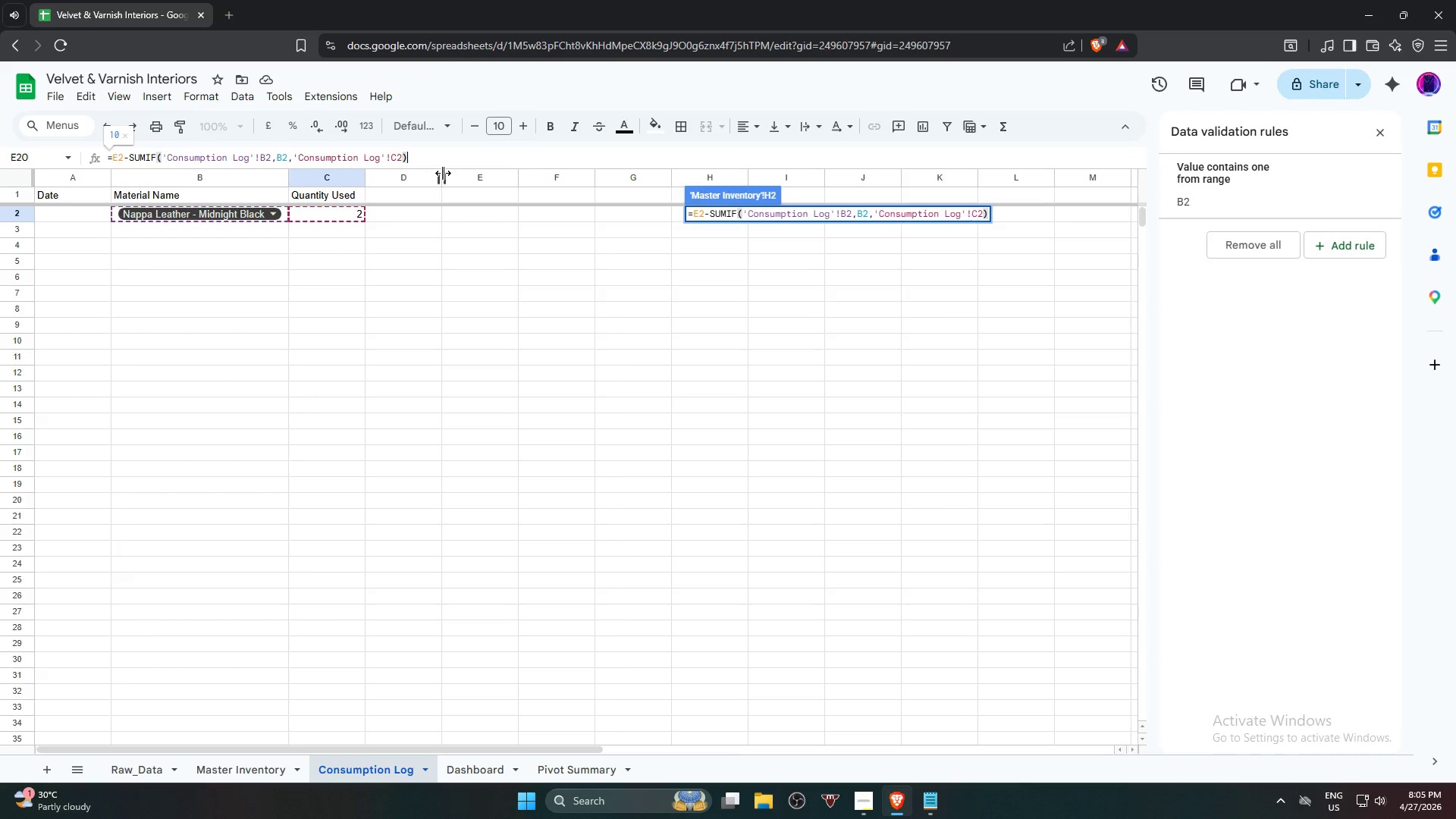 
key(Enter)
 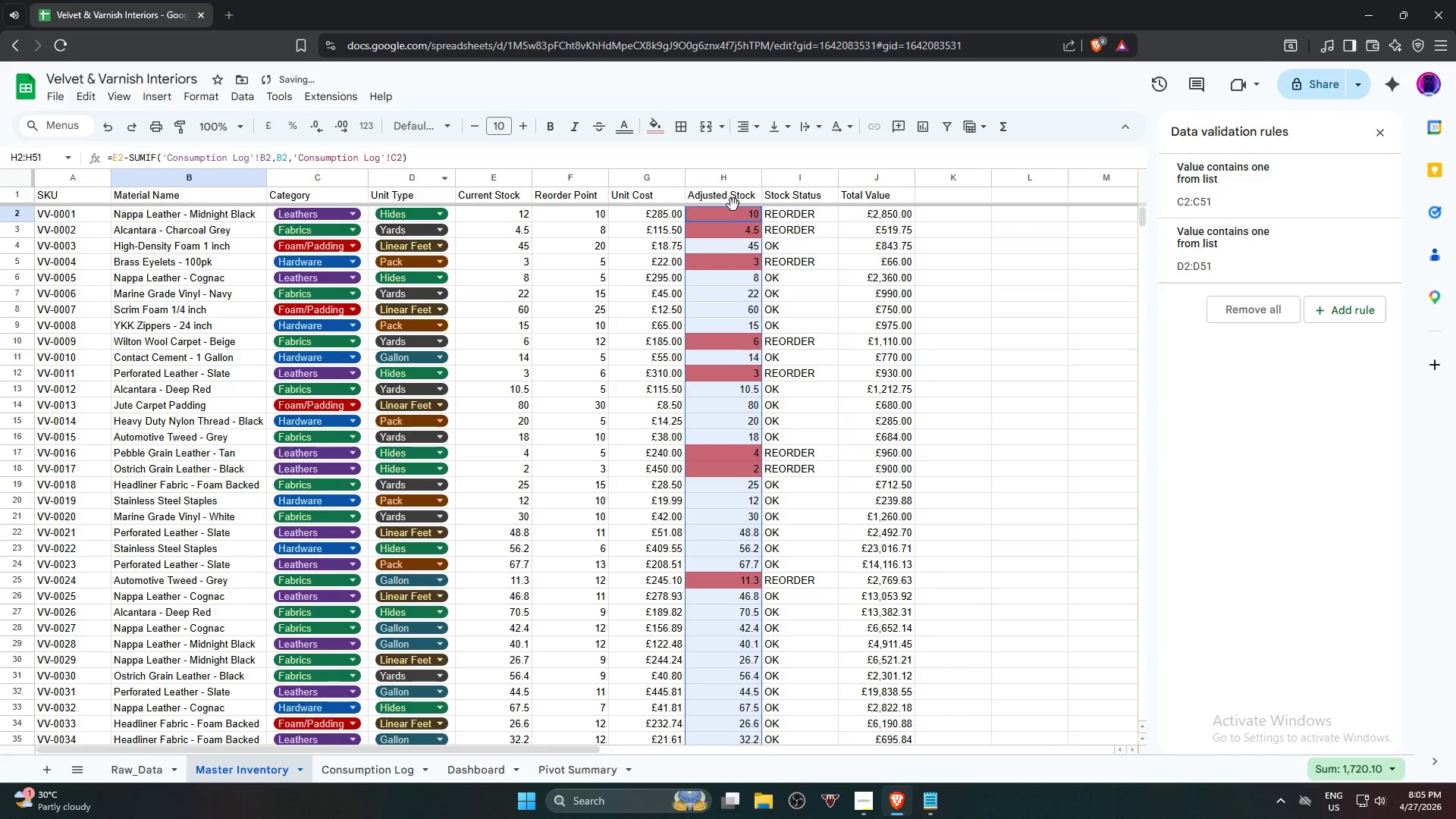 
left_click([726, 214])
 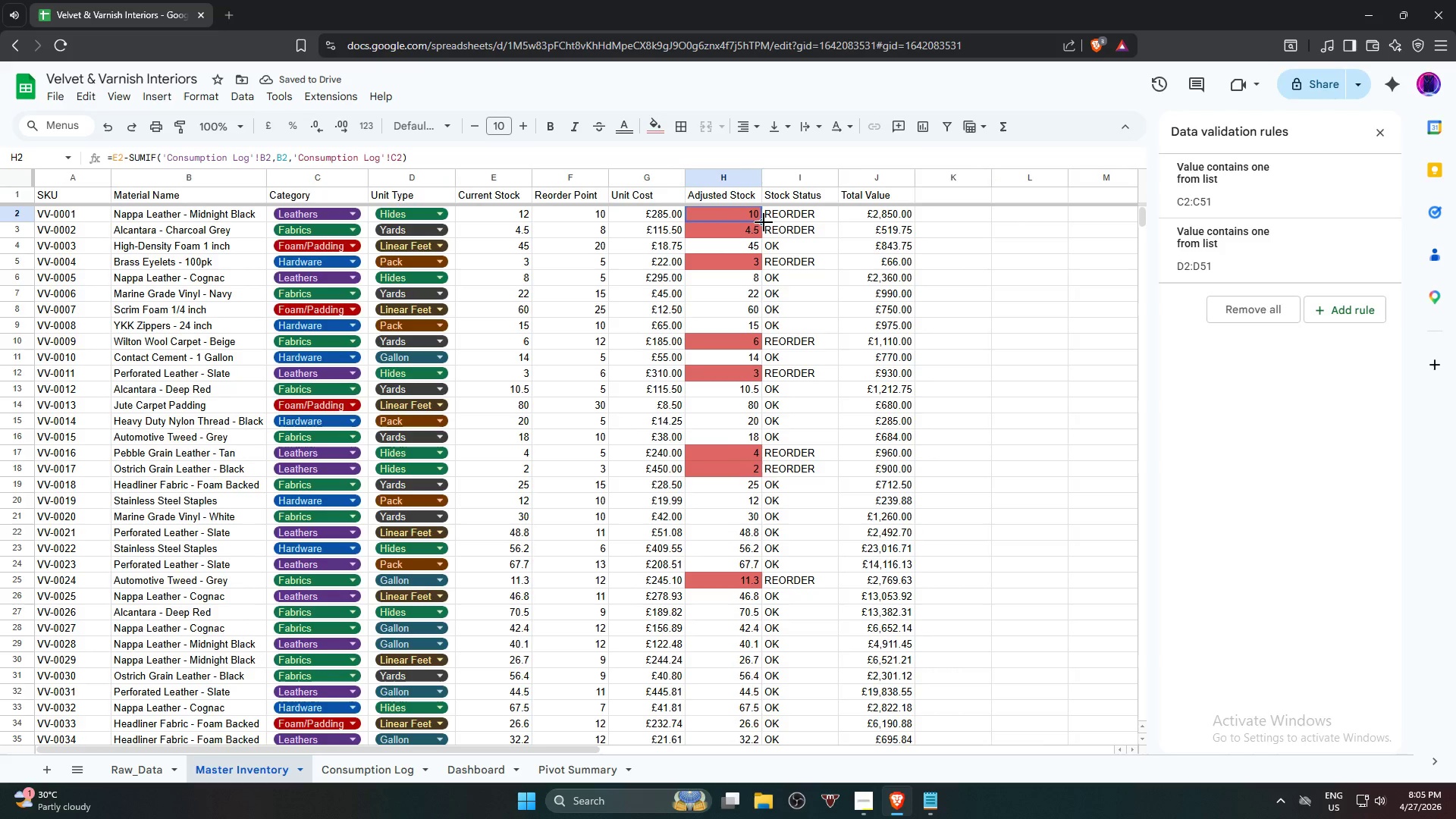 
left_click_drag(start_coordinate=[764, 222], to_coordinate=[752, 623])
 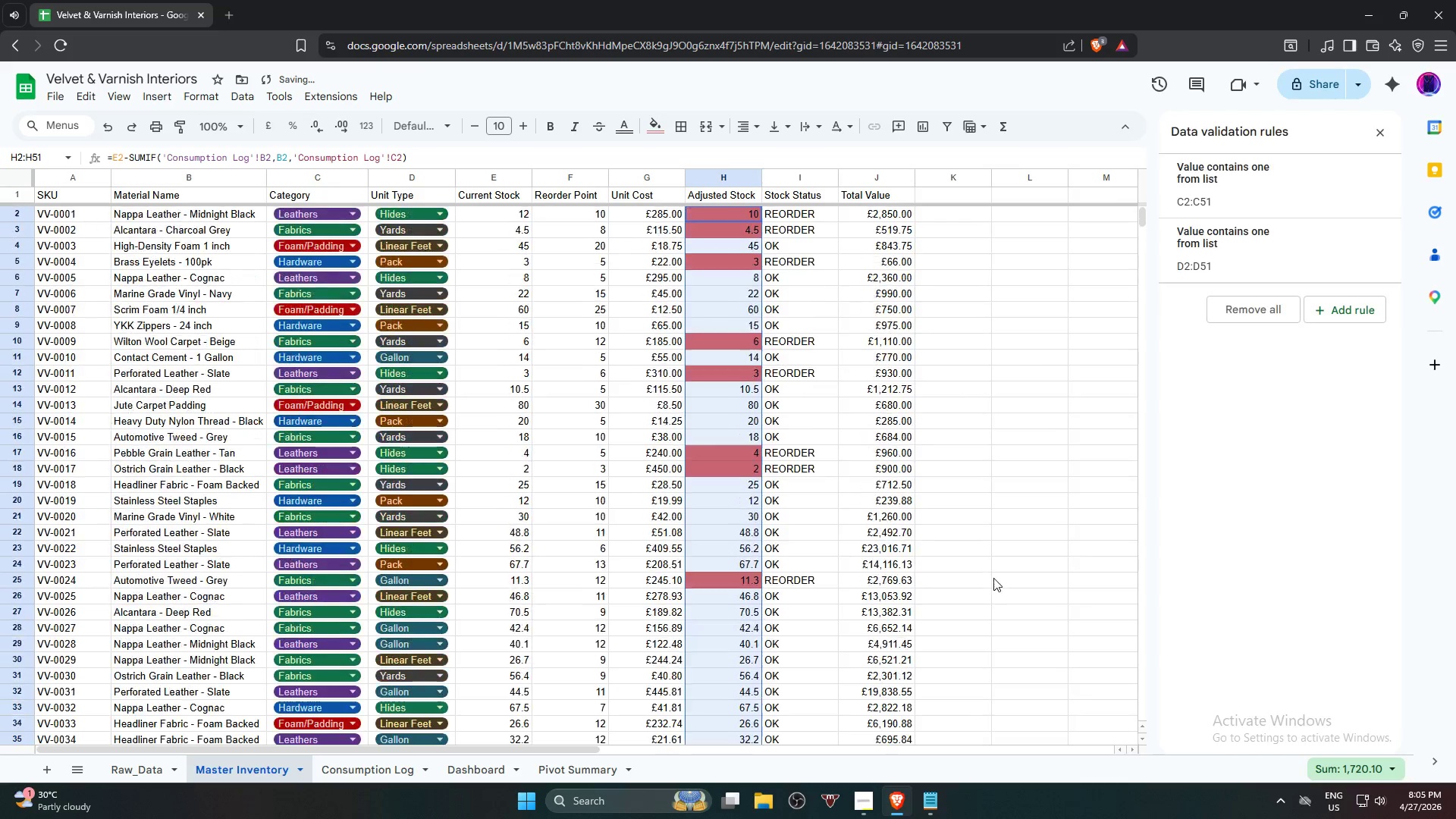 
scroll: coordinate [779, 420], scroll_direction: down, amount: 5.0
 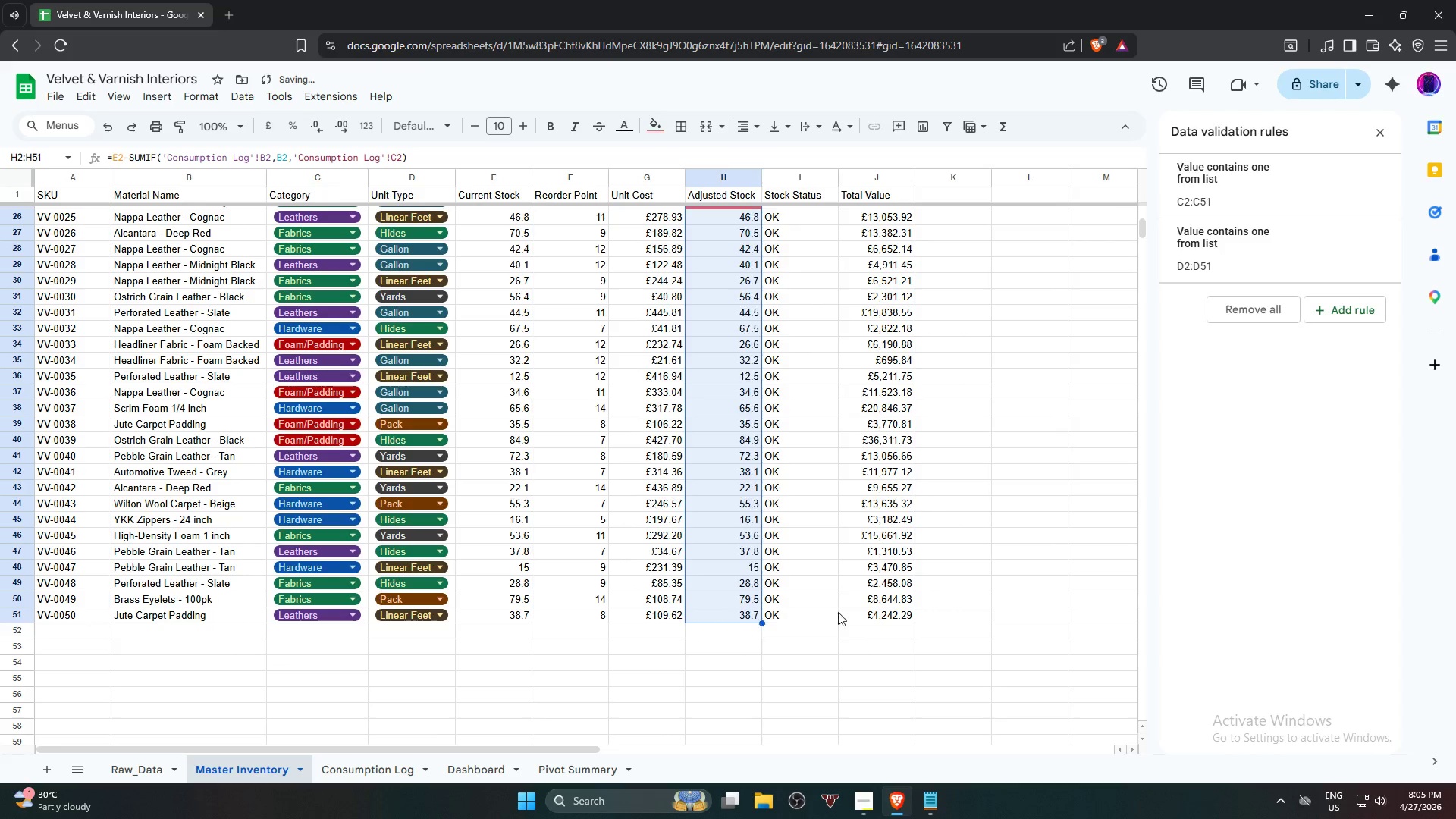 
scroll: coordinate [1010, 529], scroll_direction: up, amount: 12.0
 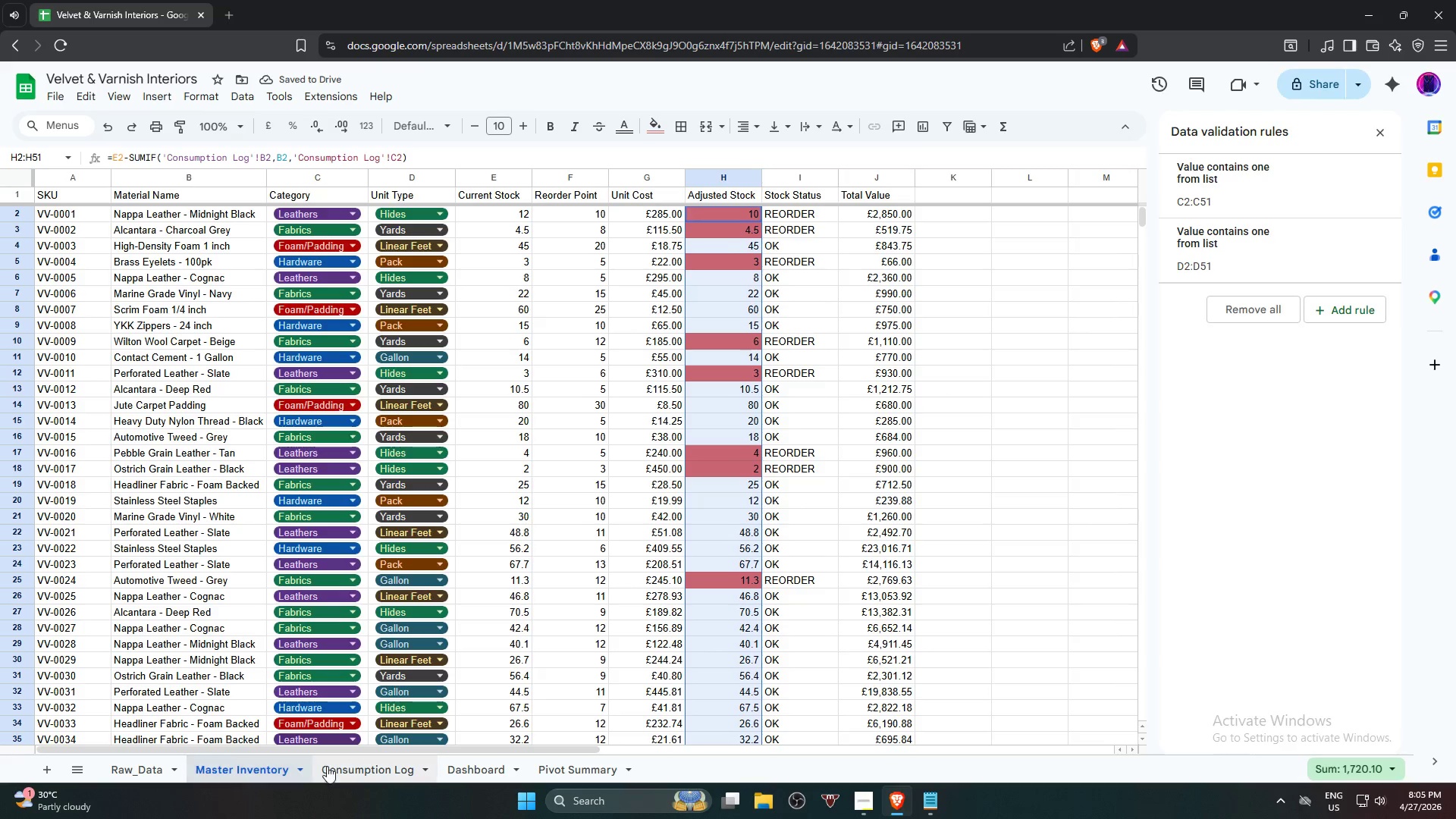 
left_click([344, 768])
 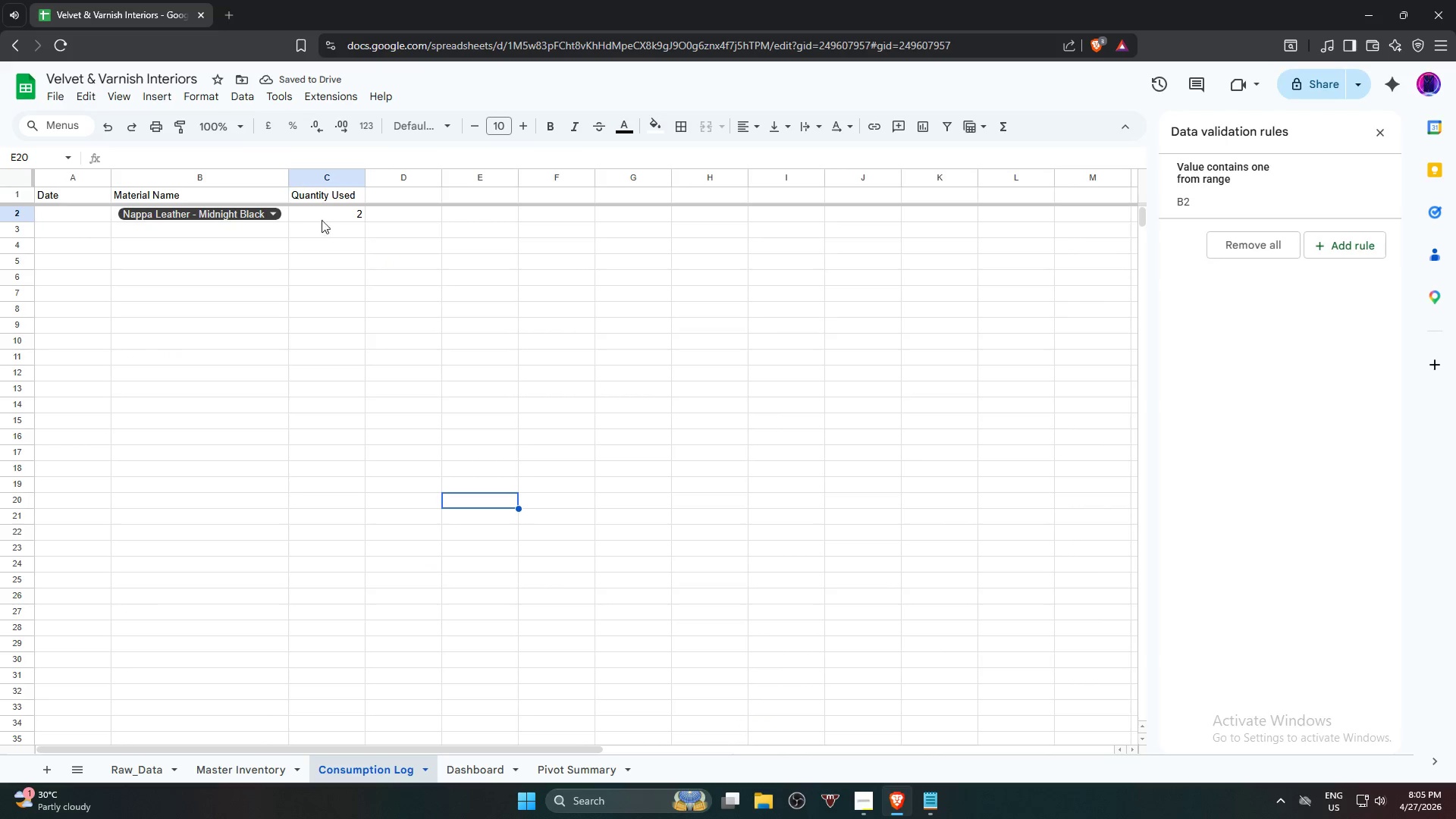 
left_click([330, 217])
 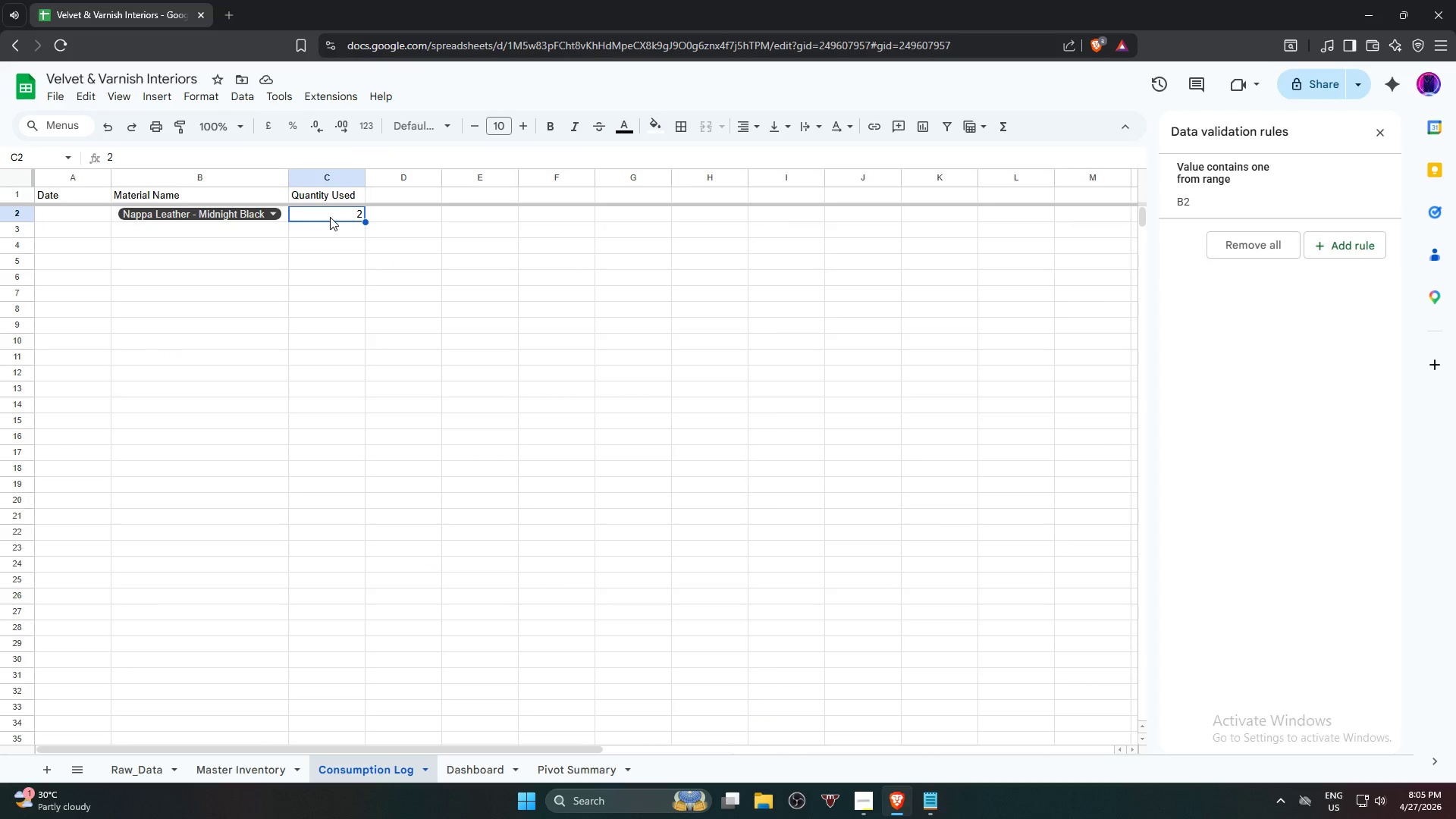 
key(Numpad1)
 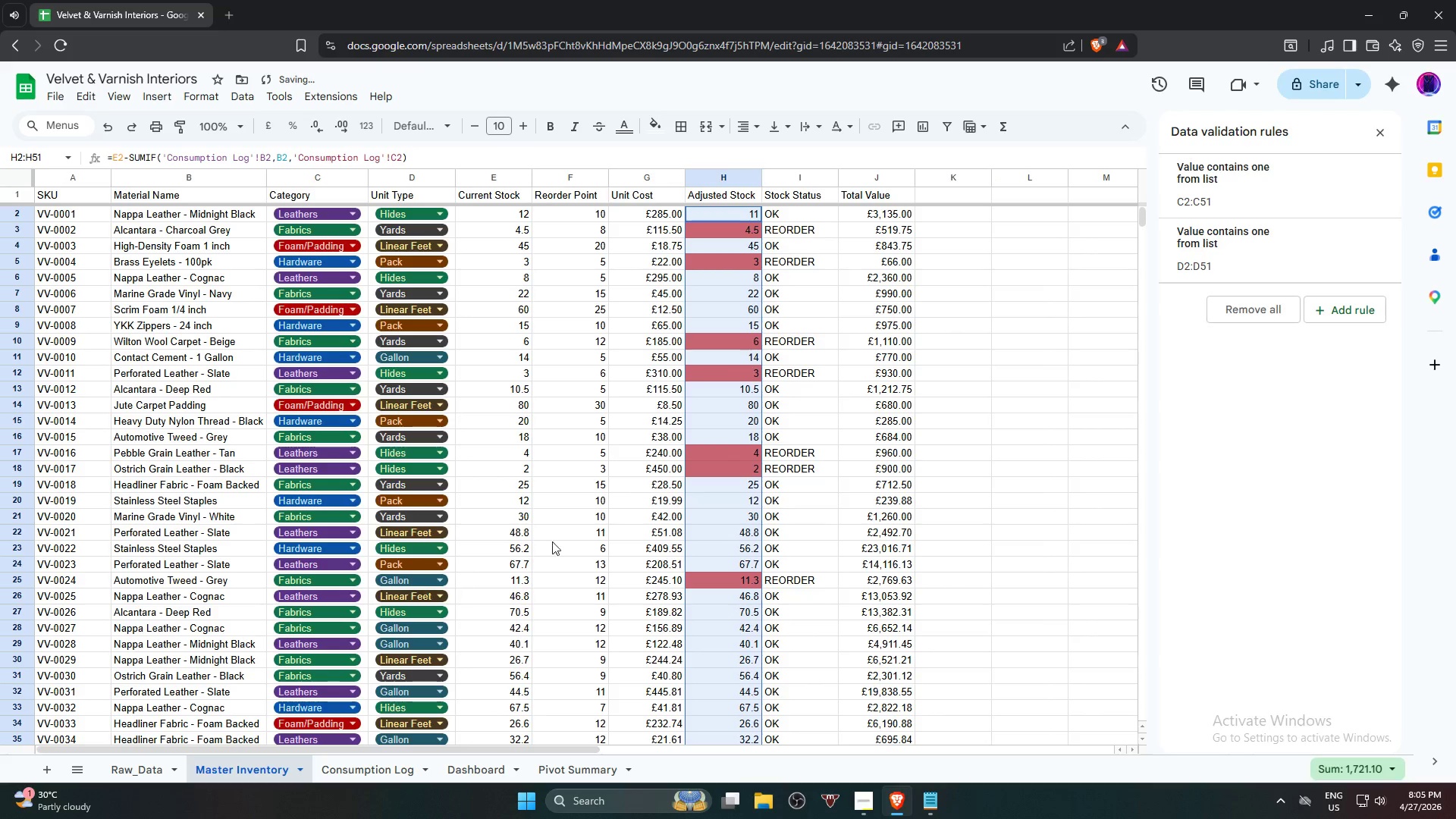 
left_click([1052, 287])
 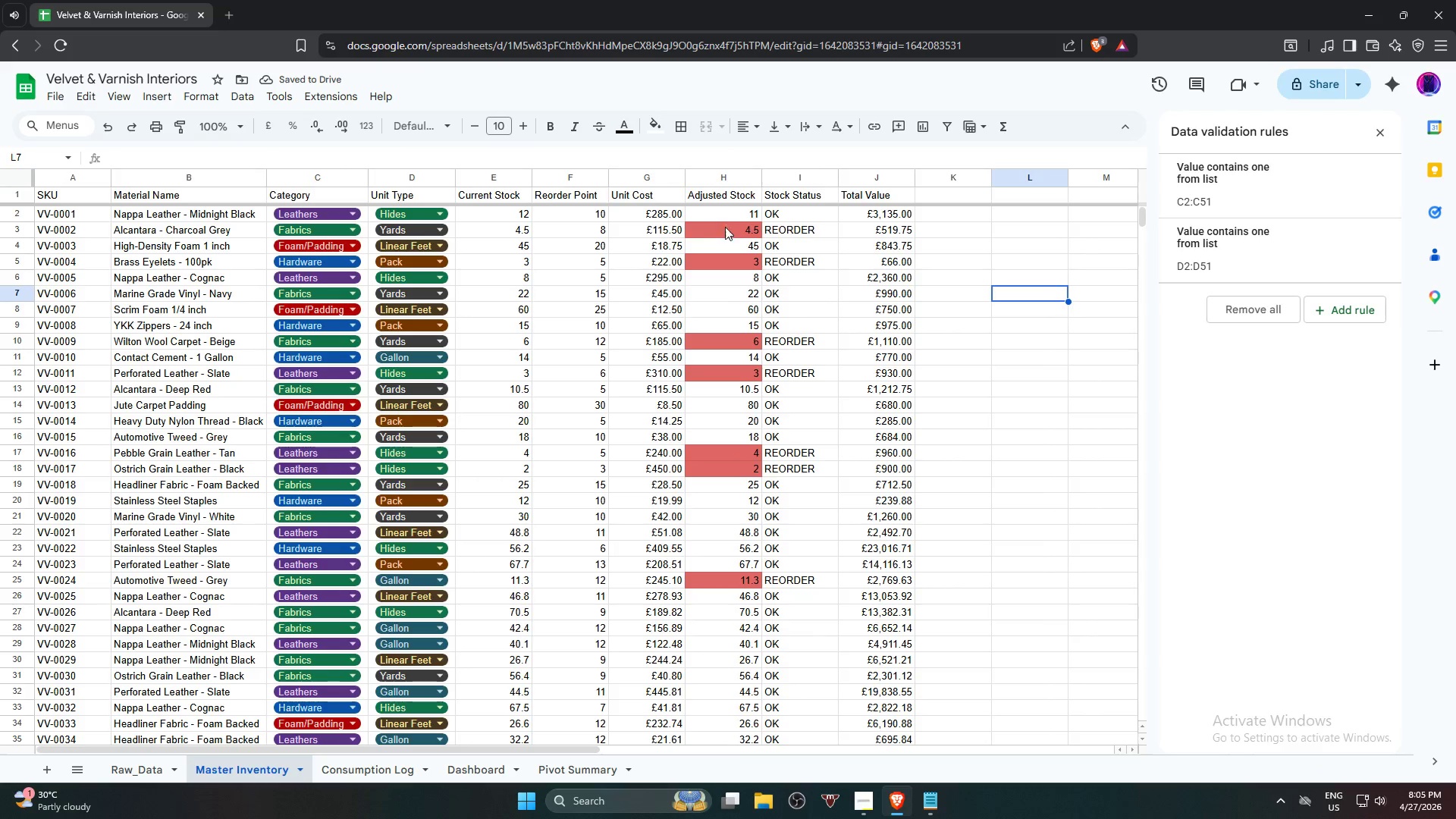 
left_click([739, 218])
 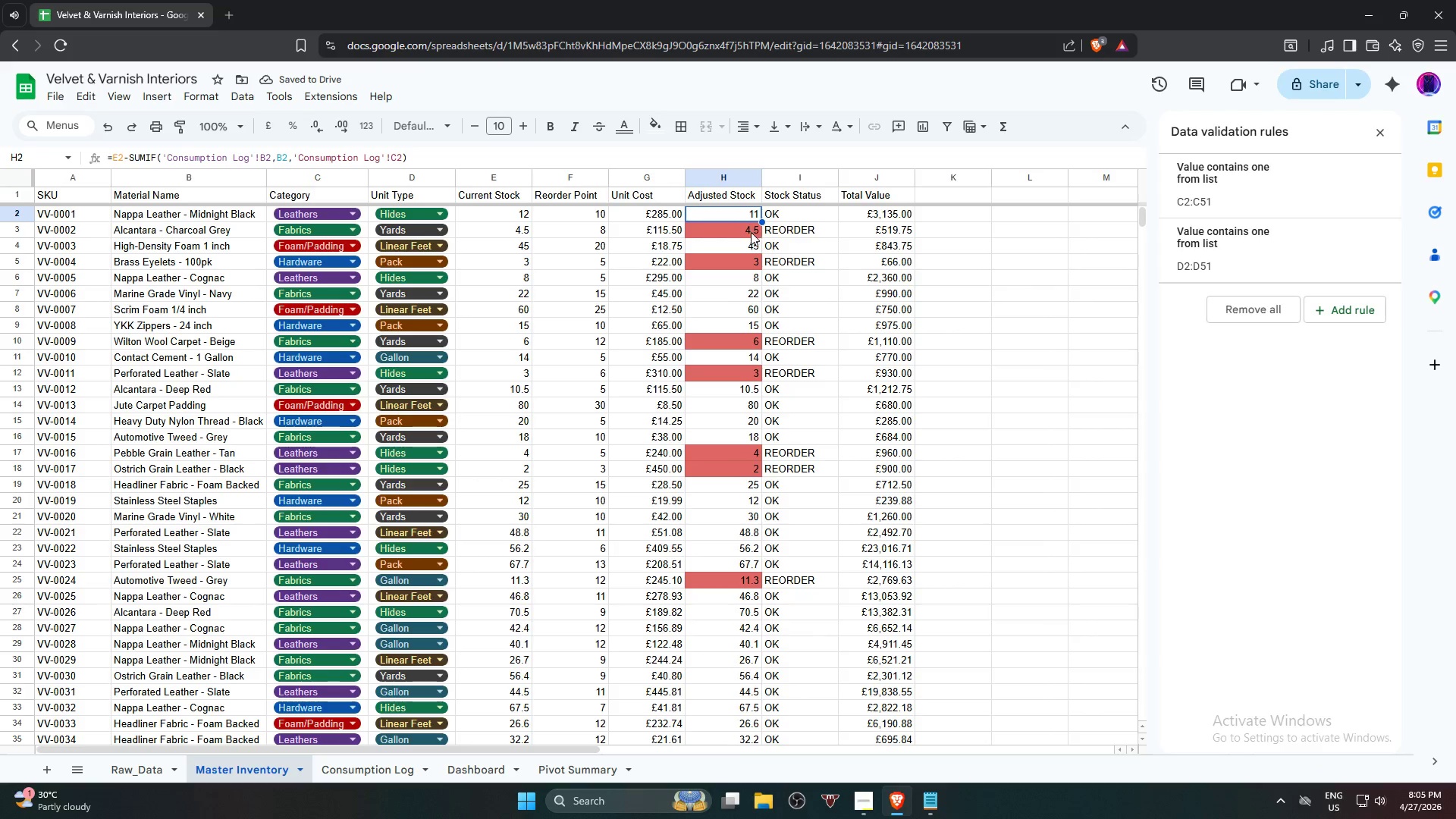 
left_click([747, 233])
 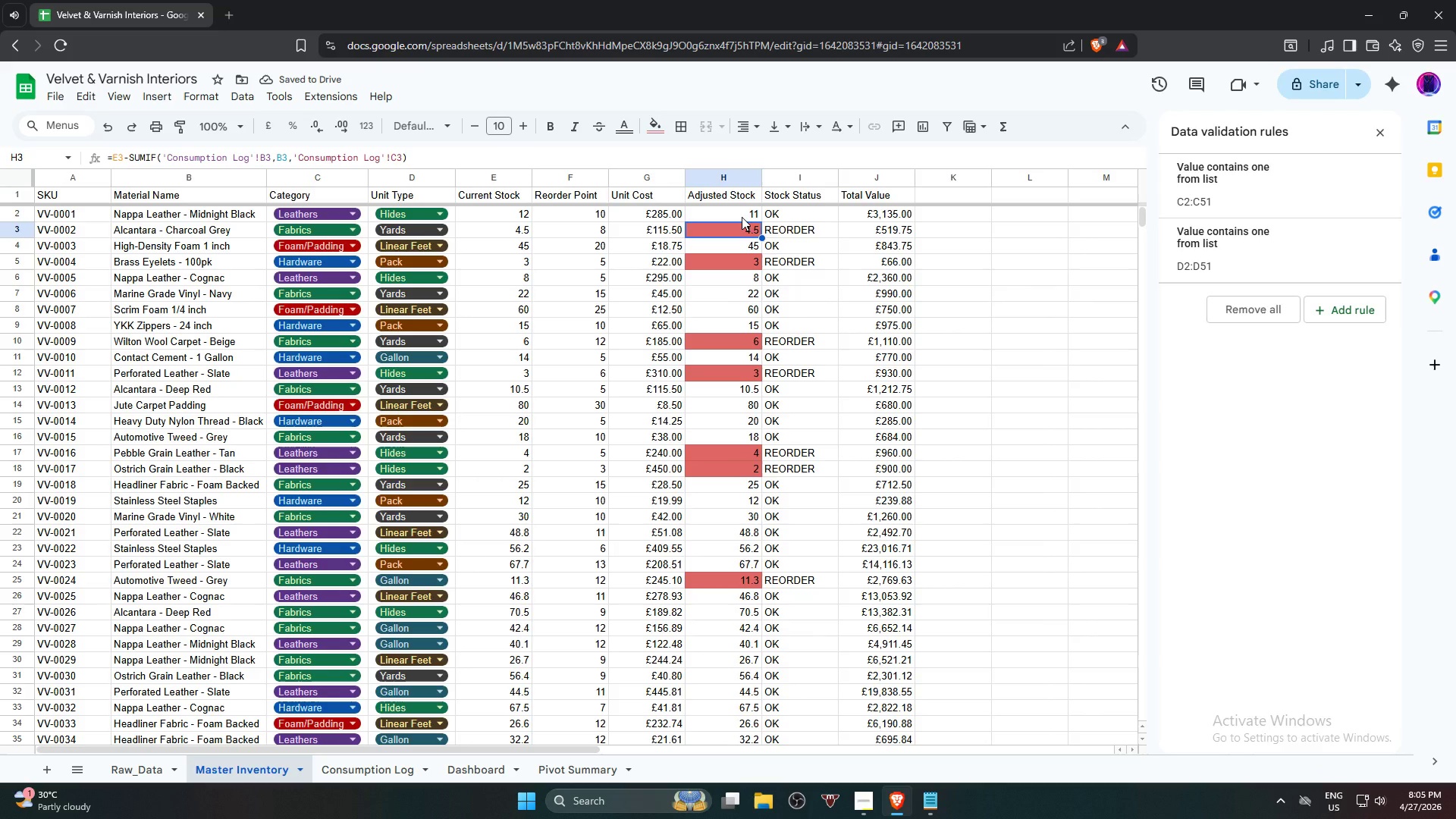 
left_click([742, 217])
 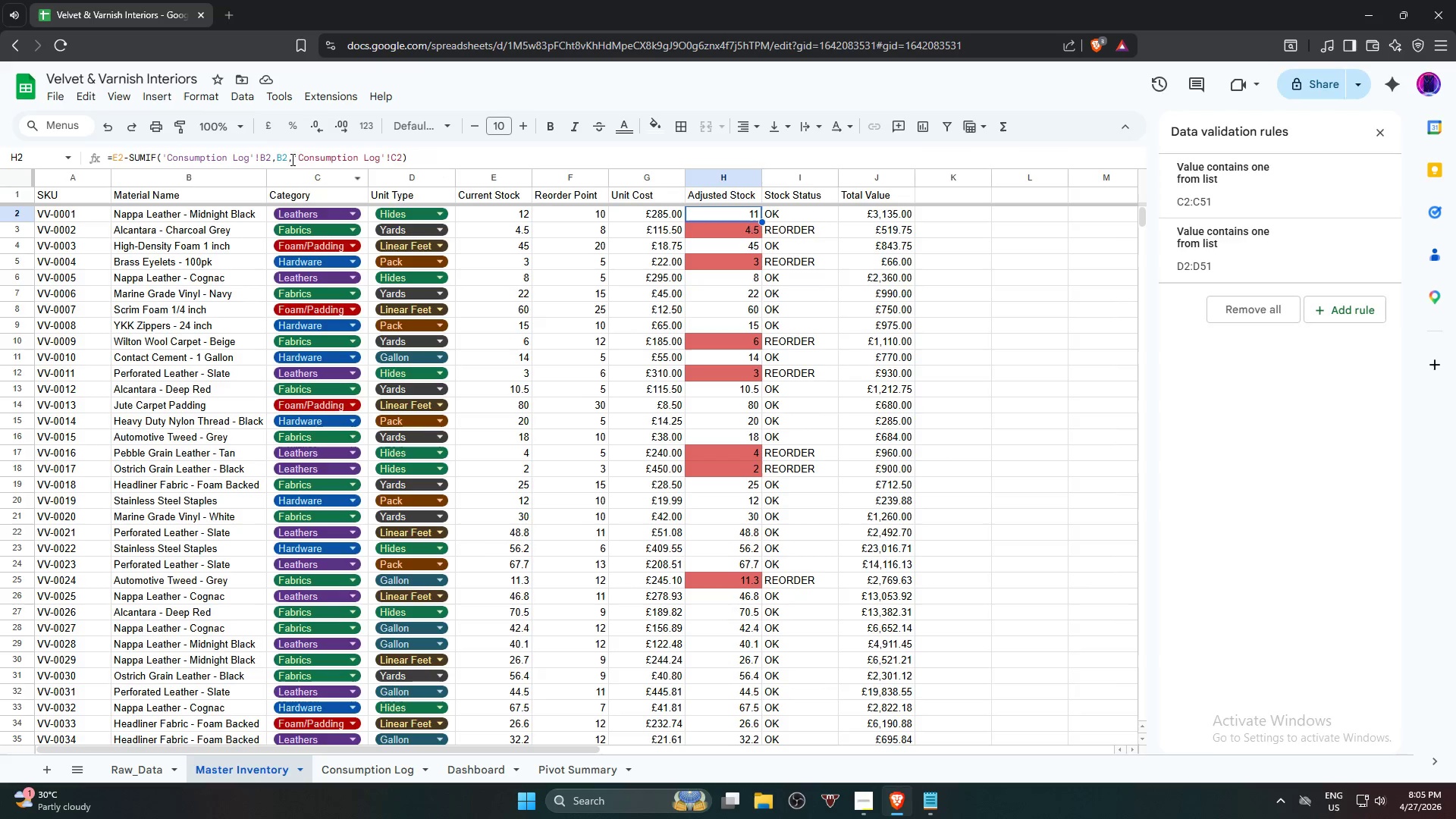 
left_click([265, 156])
 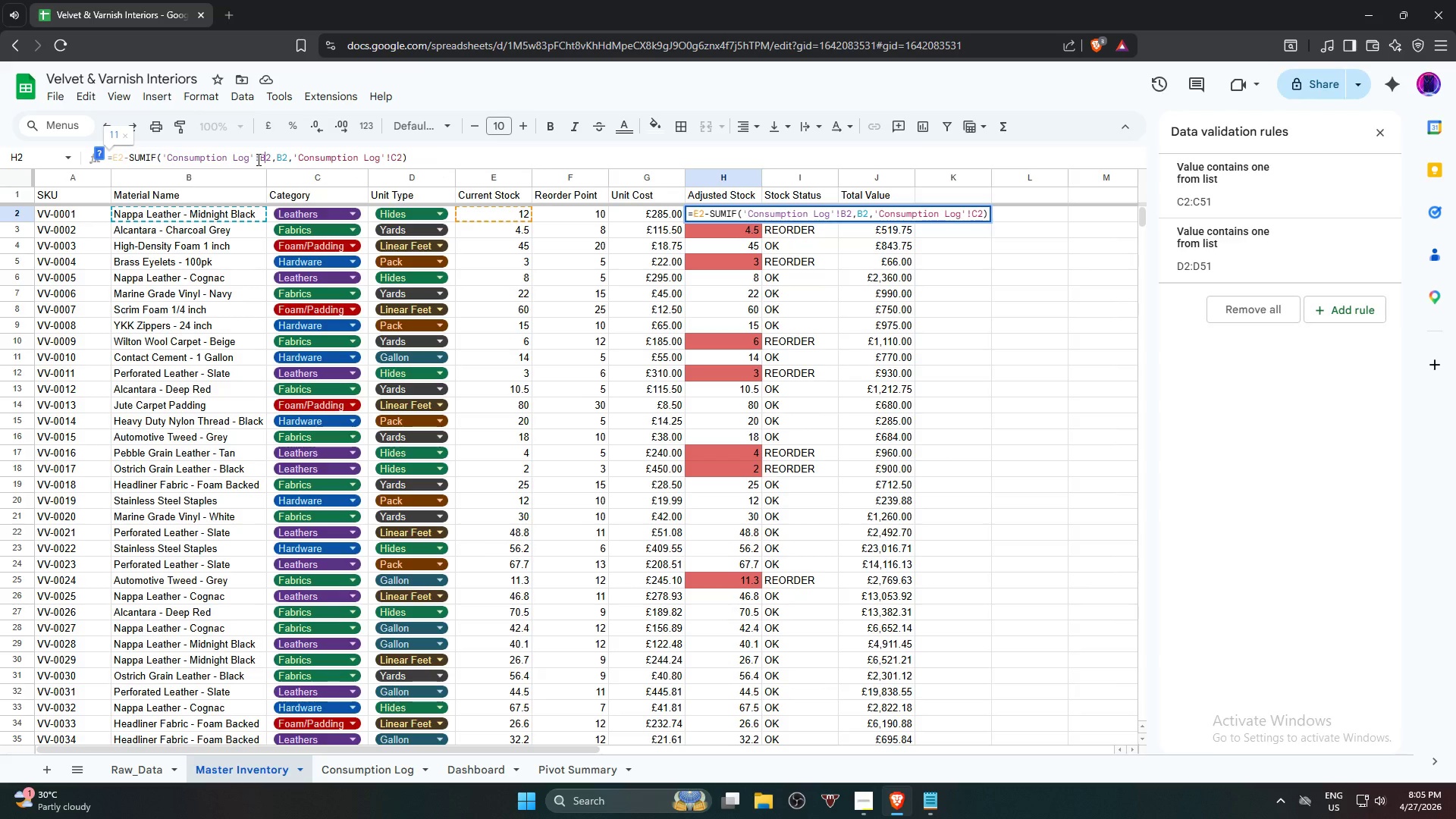 
left_click([257, 159])
 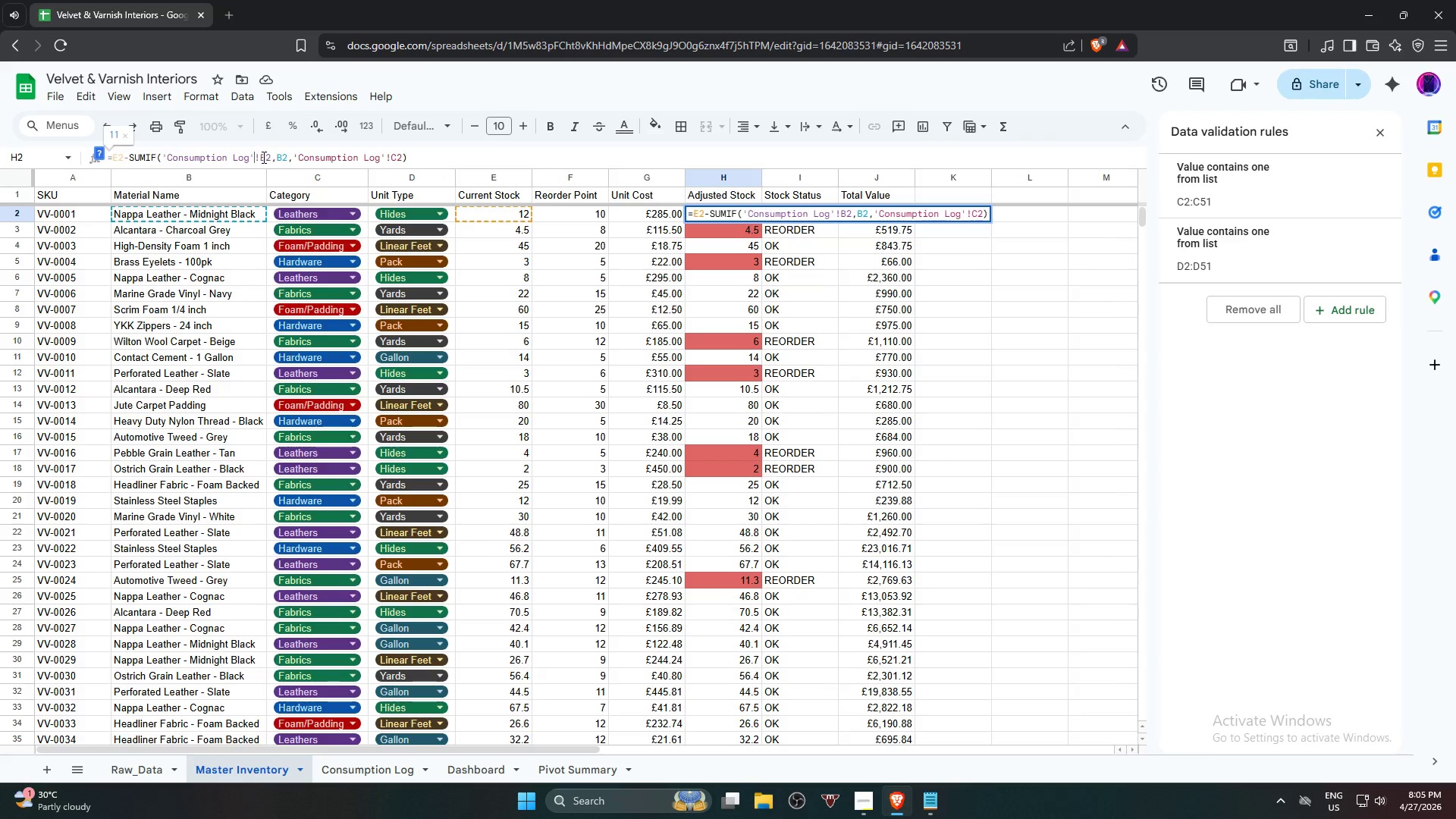 
left_click([262, 157])
 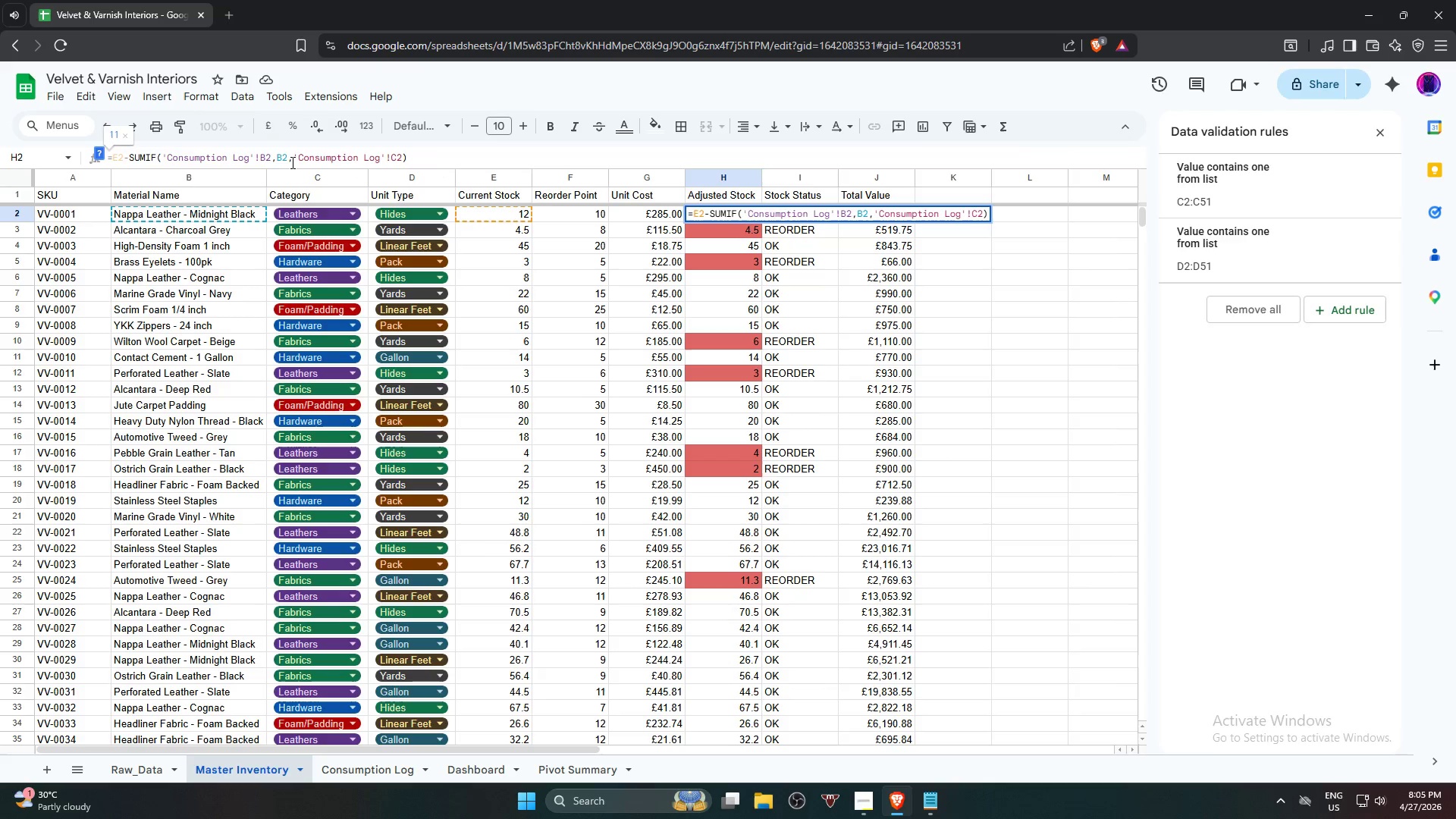 
key(Shift+4)
 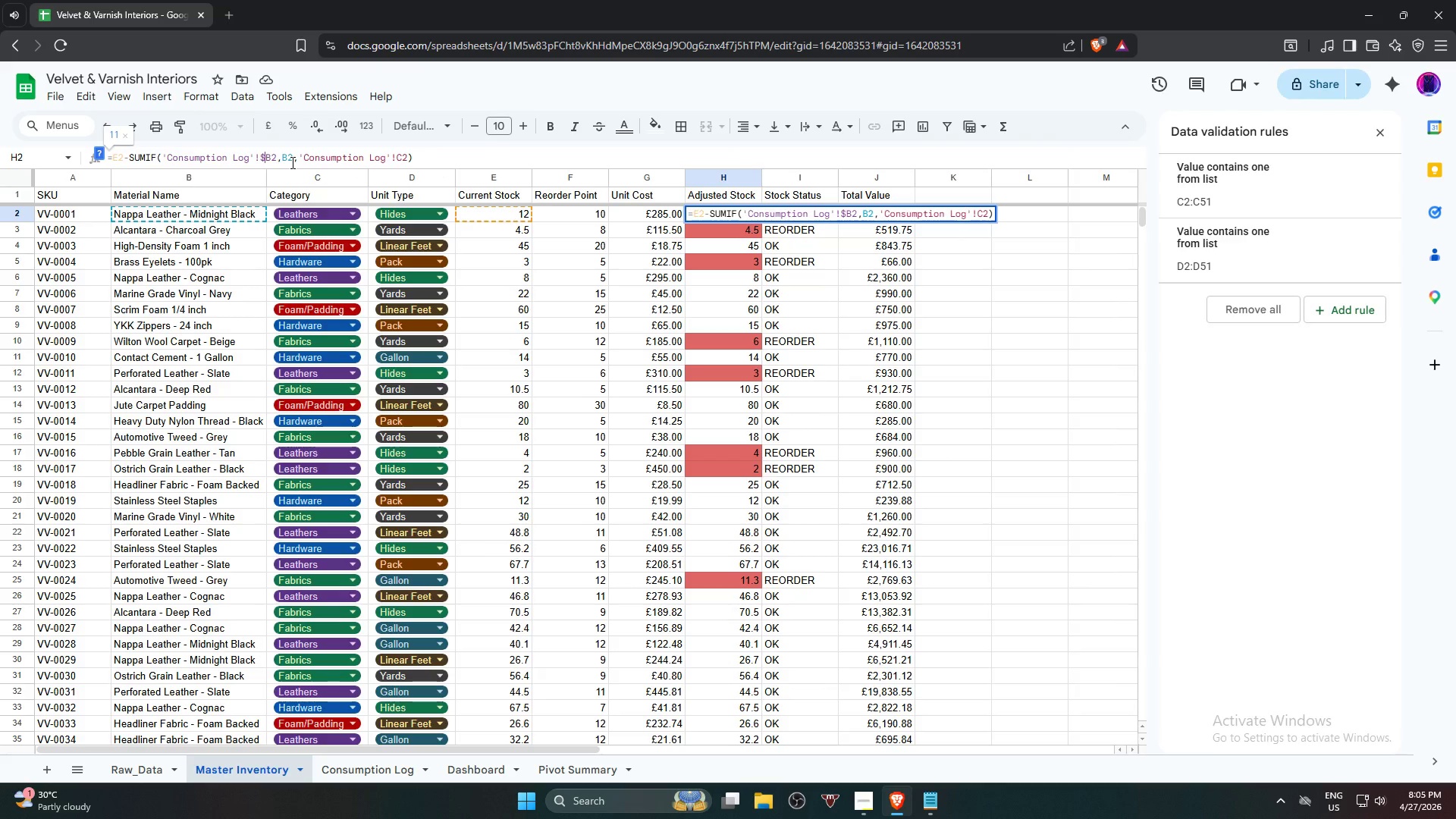 
key(ArrowRight)
 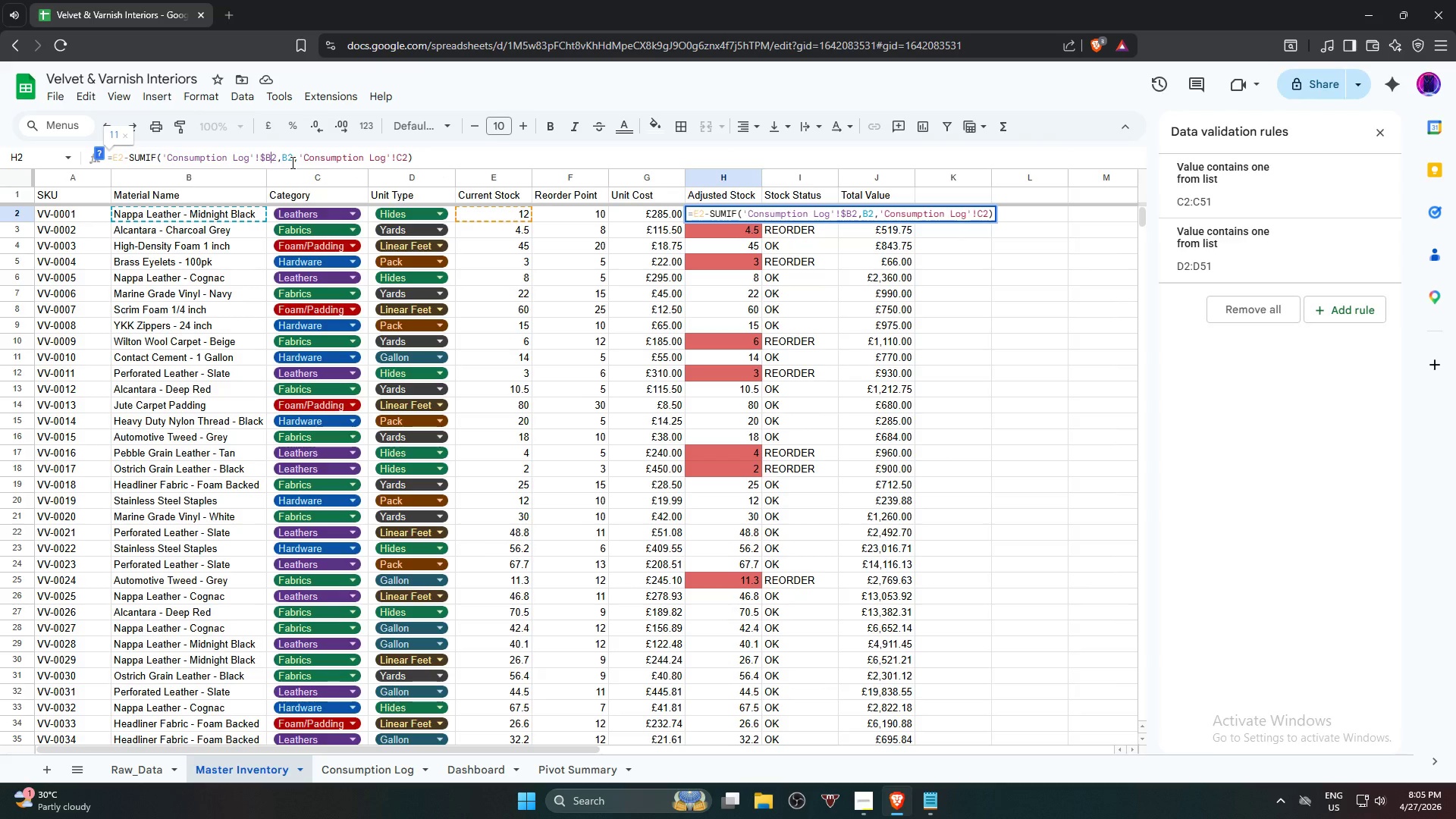 
key(Shift+ShiftRight)
 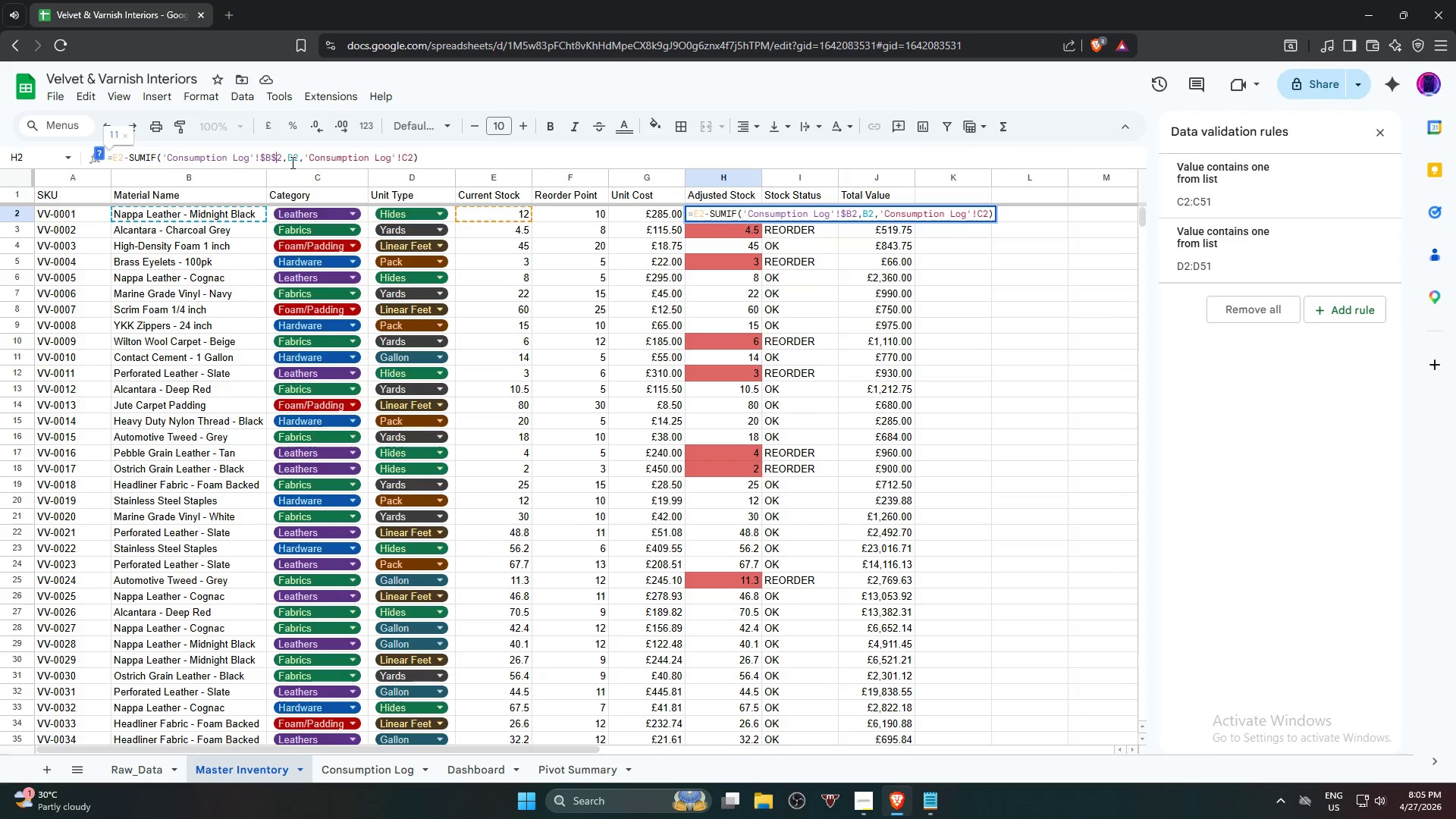 
key(Shift+4)
 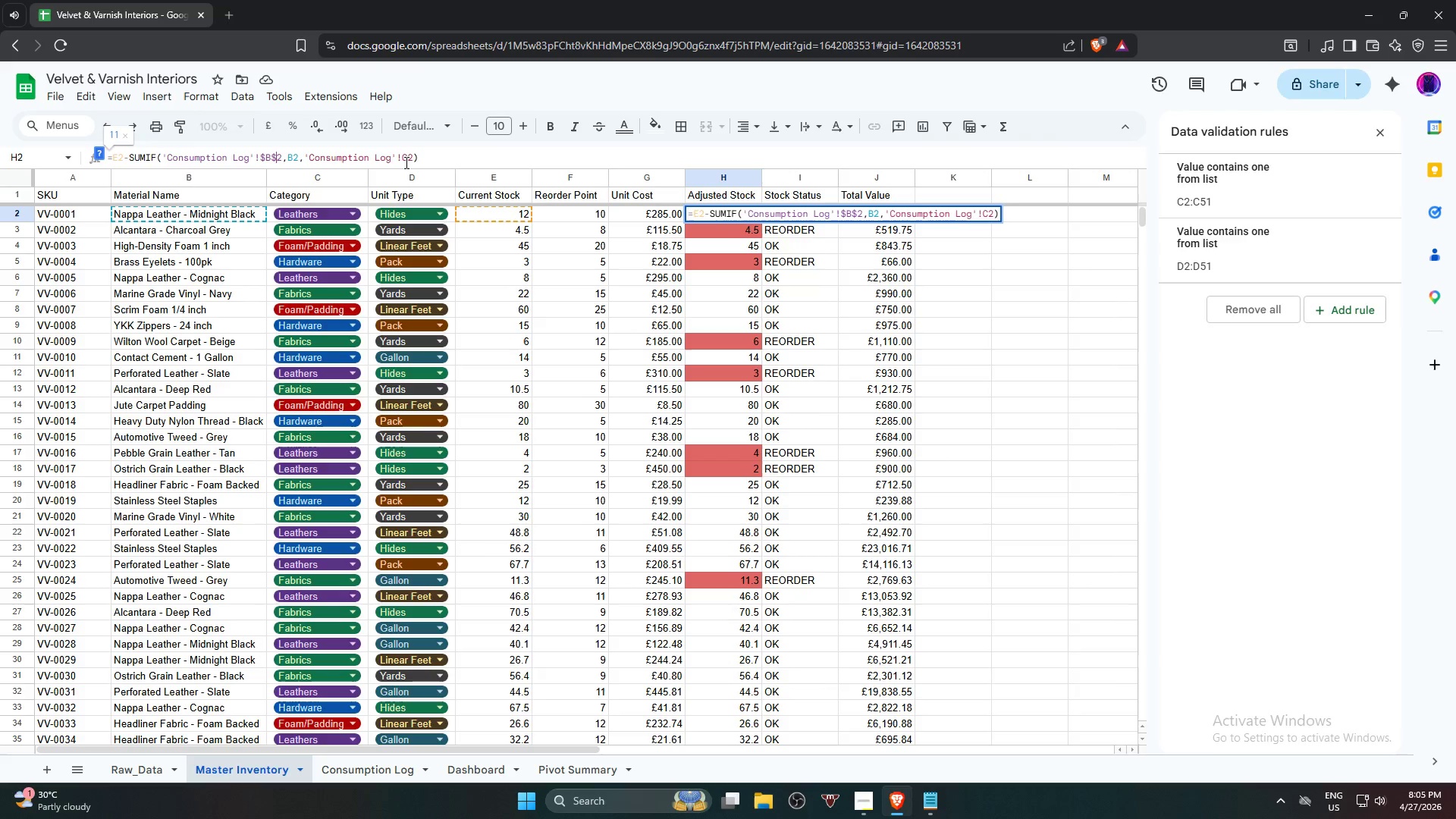 
left_click([400, 160])
 